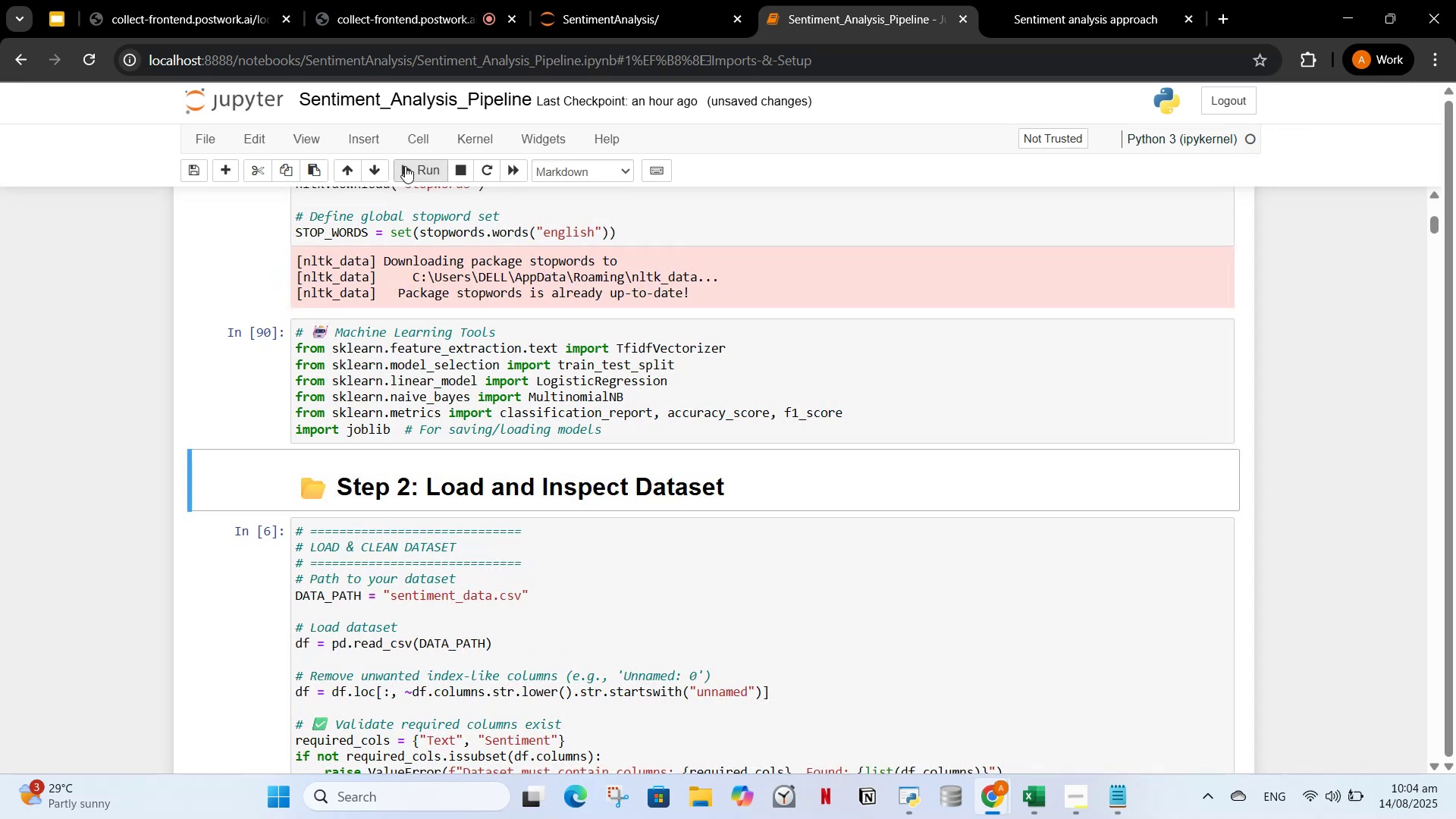 
left_click([405, 166])
 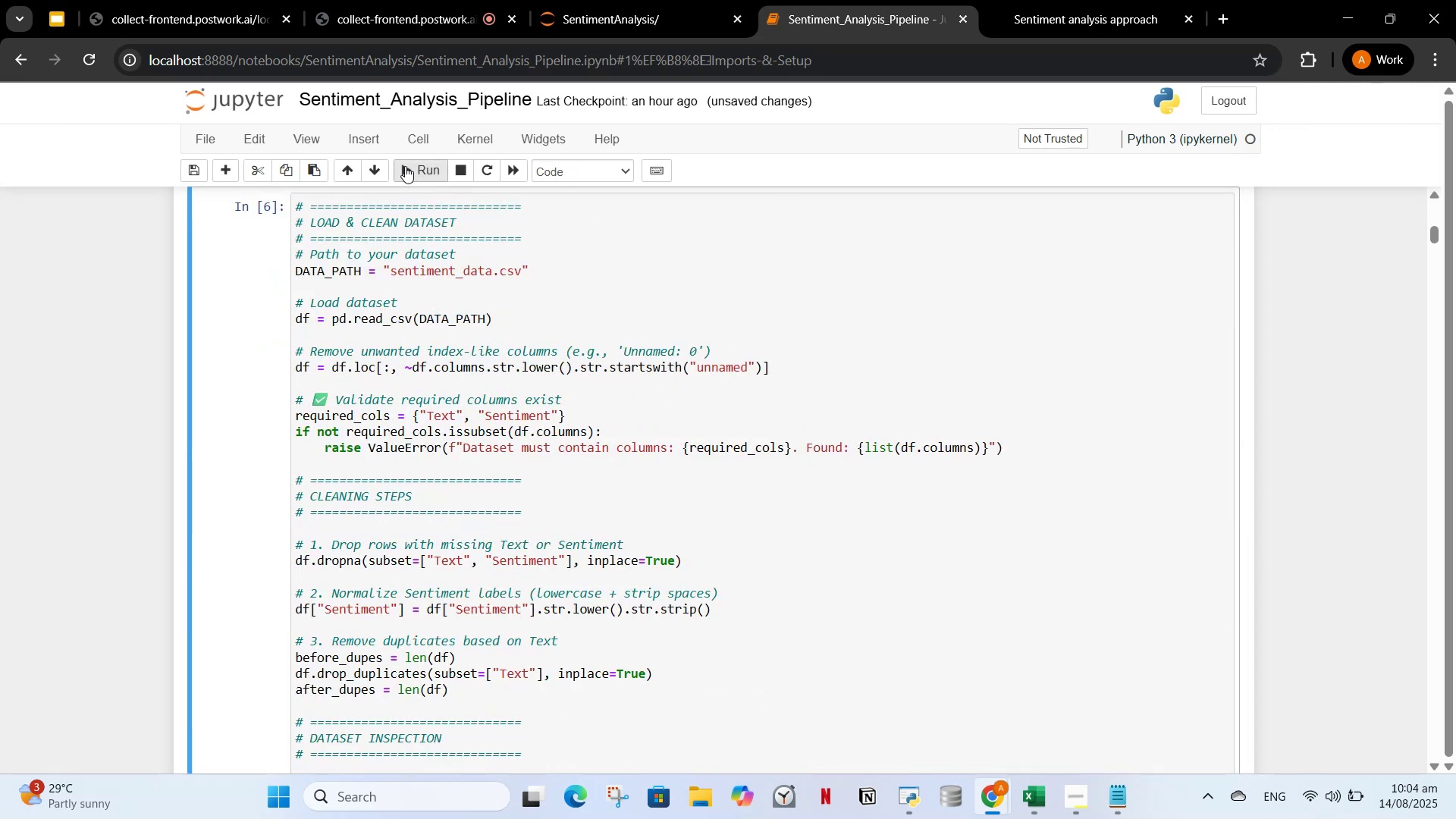 
left_click([405, 166])
 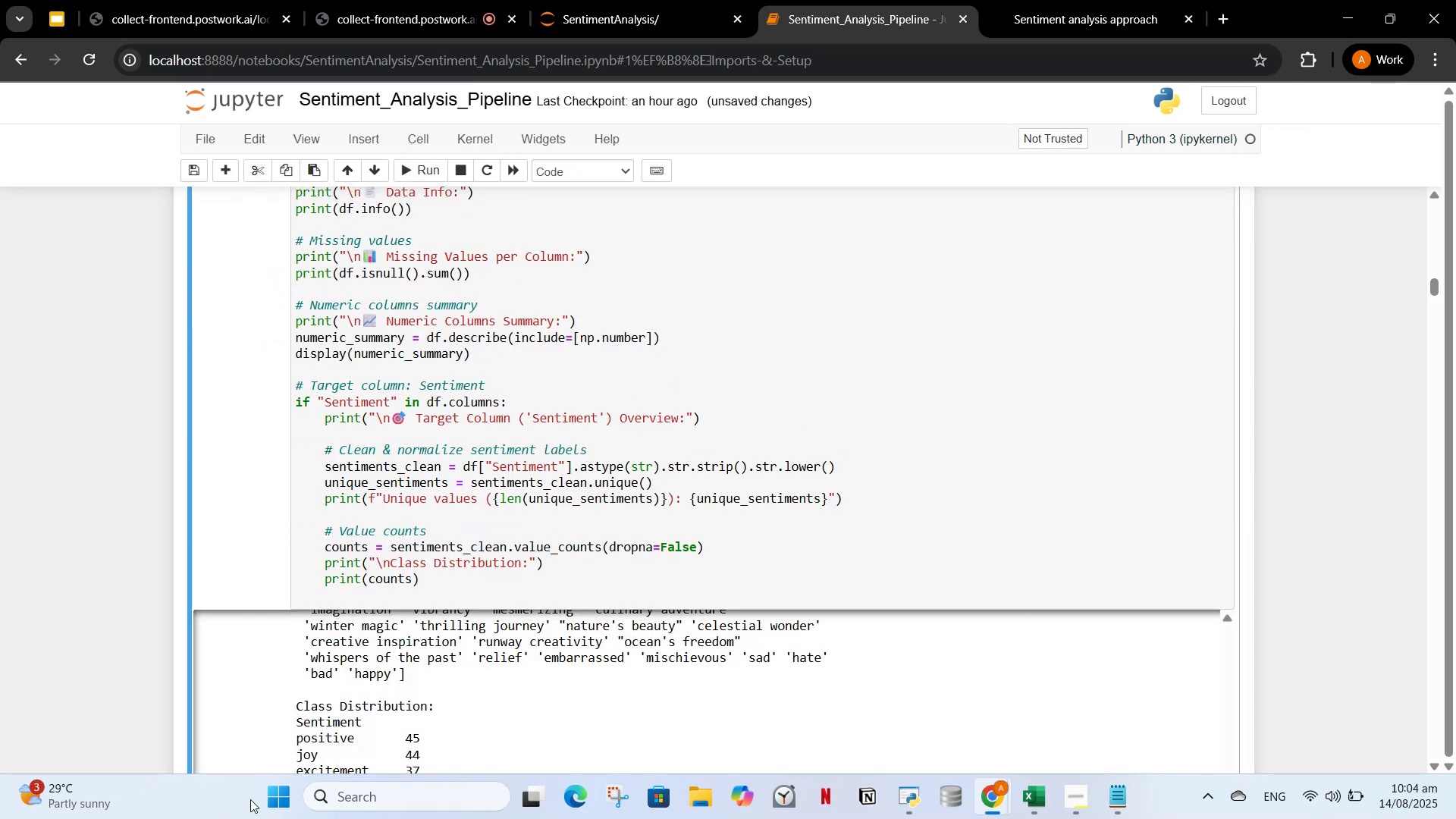 
scroll: coordinate [331, 669], scroll_direction: none, amount: 0.0
 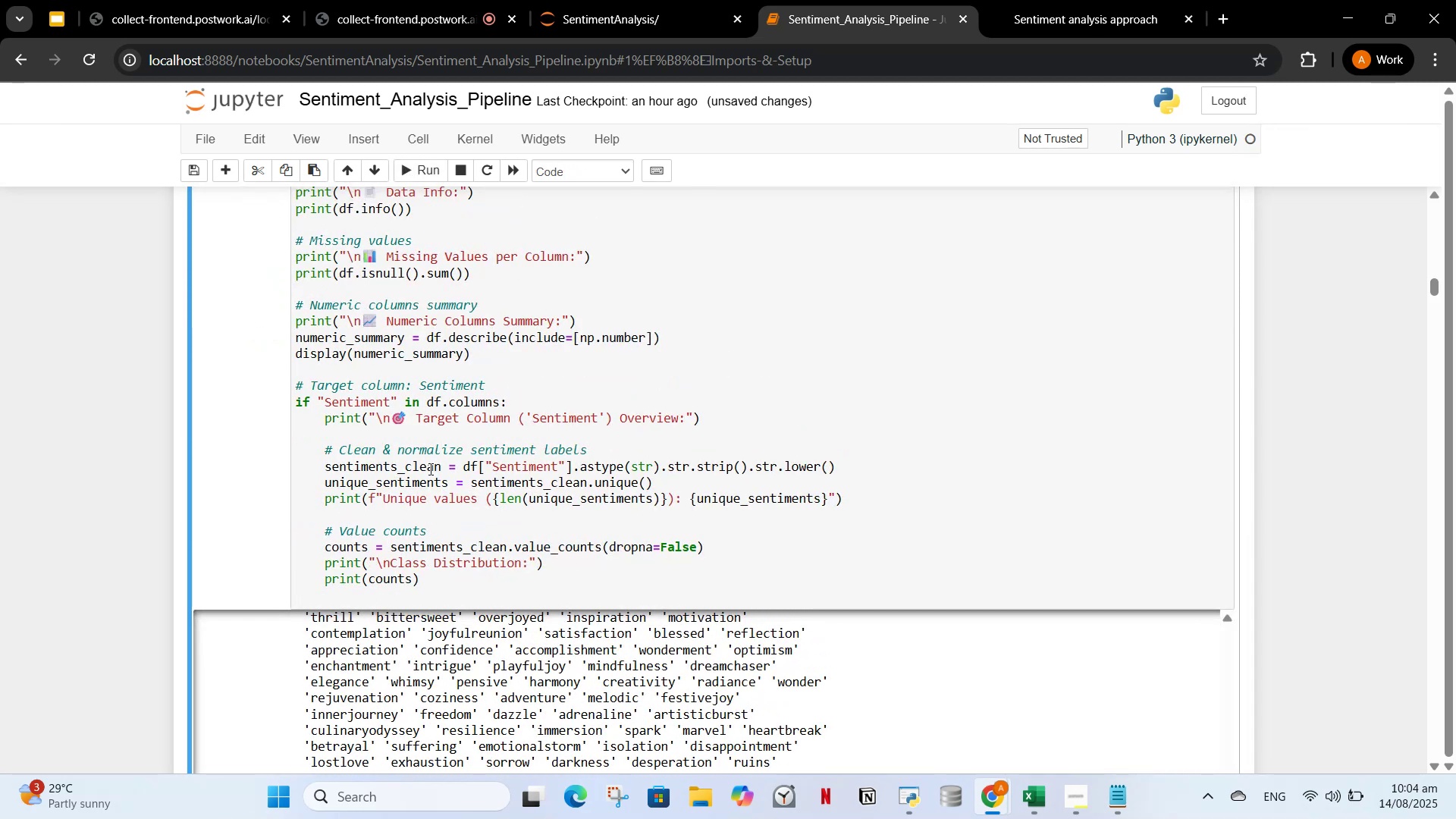 
scroll: coordinate [445, 455], scroll_direction: up, amount: 3.0
 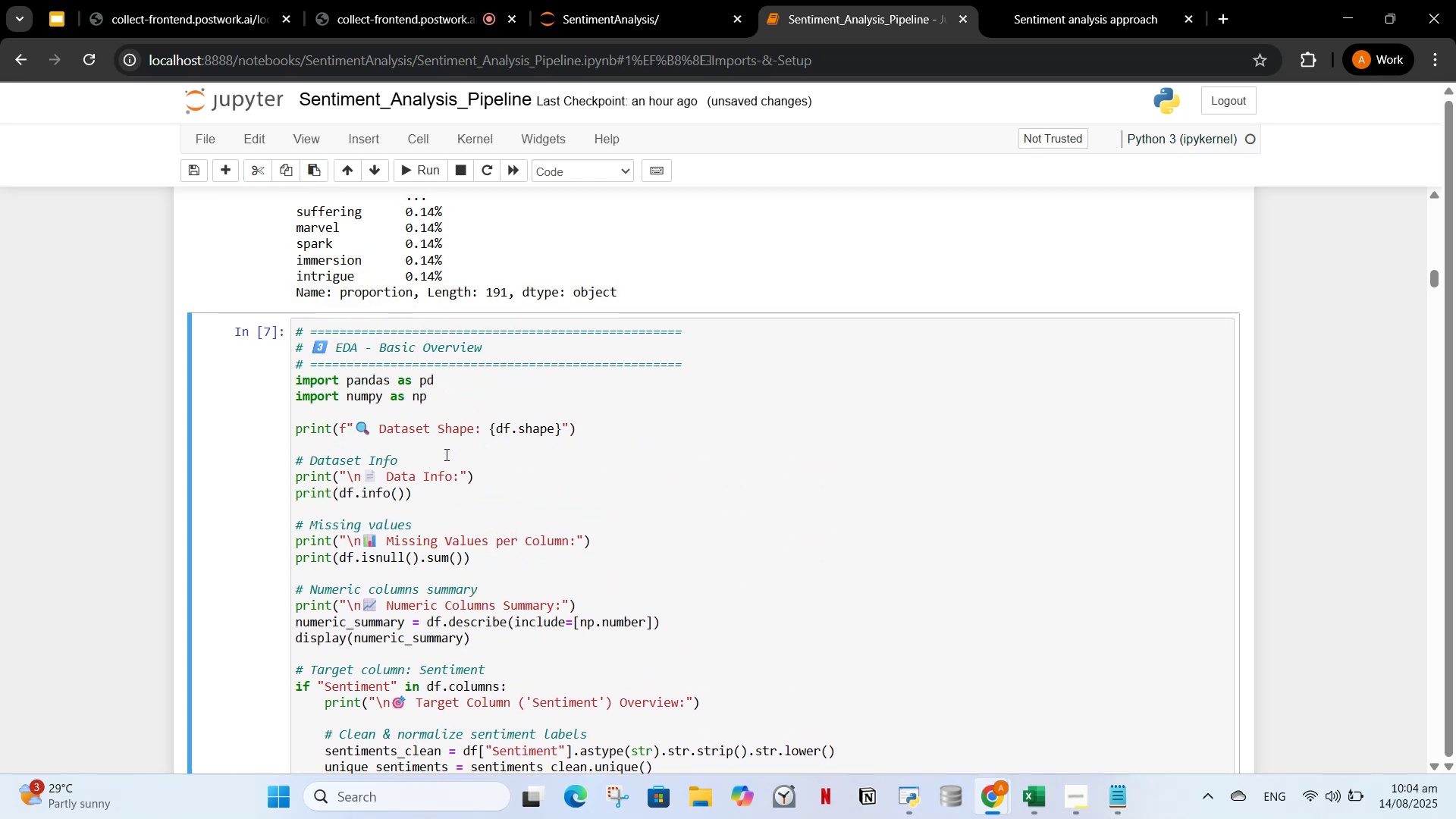 
scroll: coordinate [445, 463], scroll_direction: down, amount: 9.0
 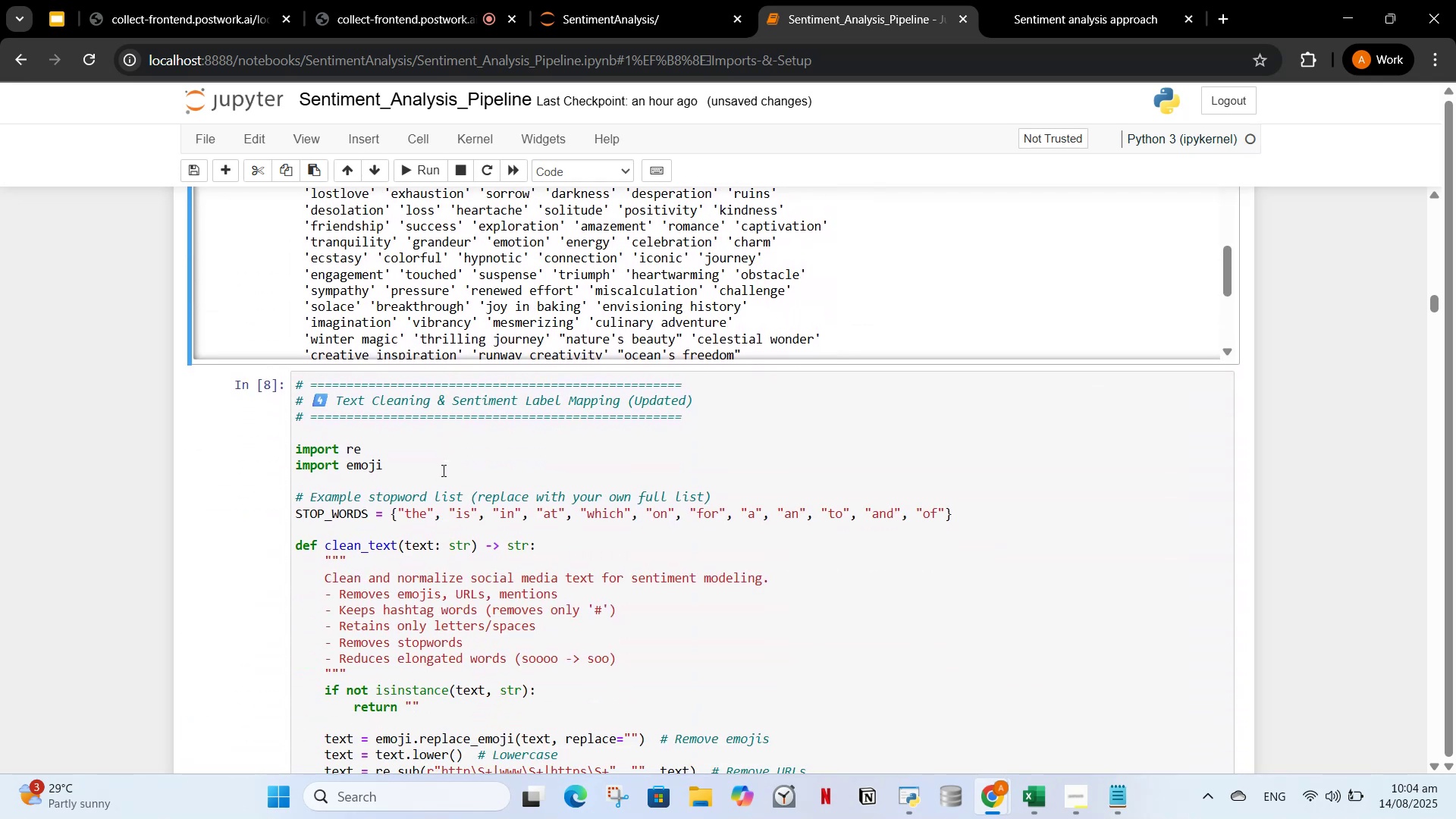 
left_click([442, 470])
 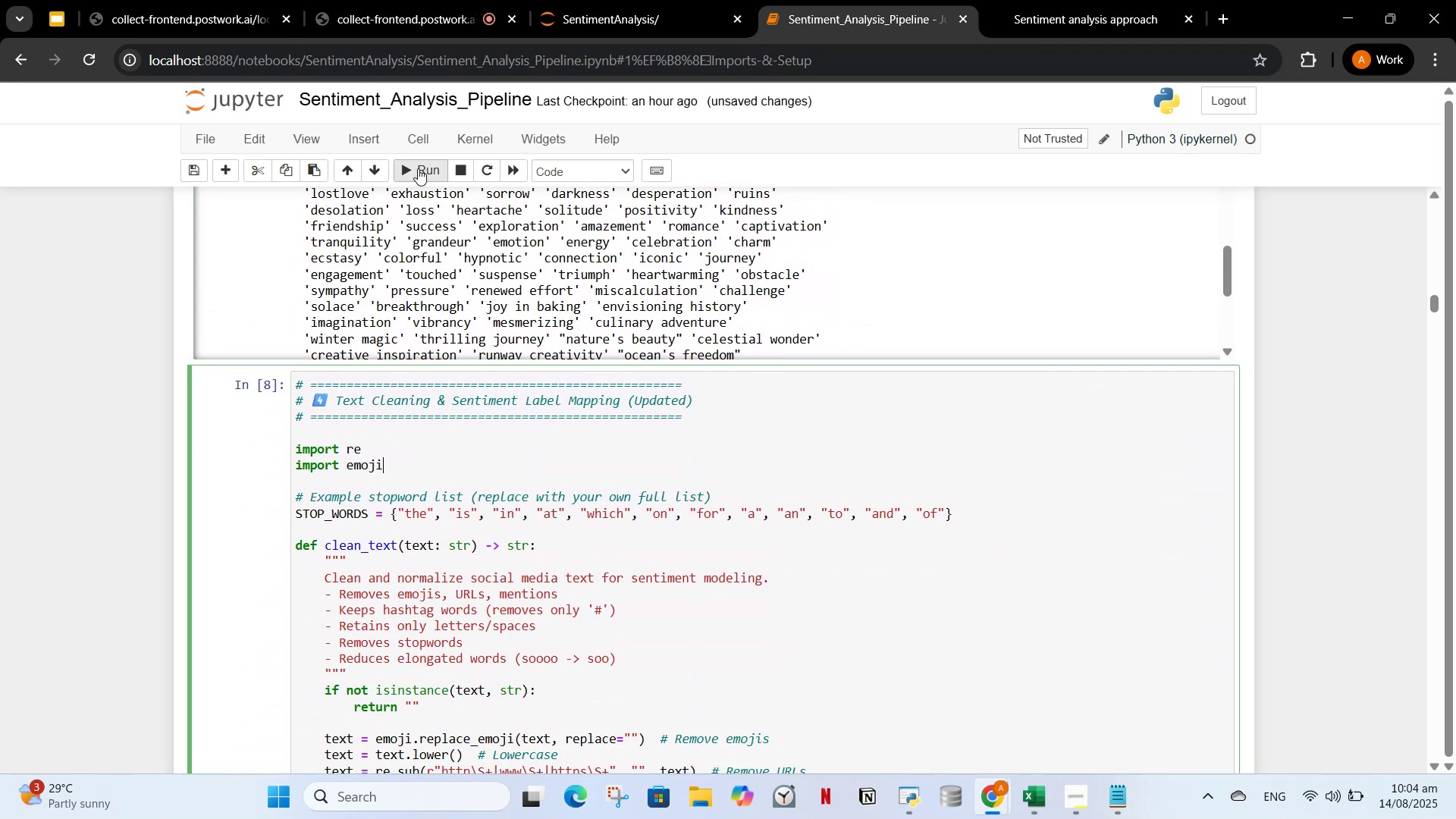 
left_click([418, 168])
 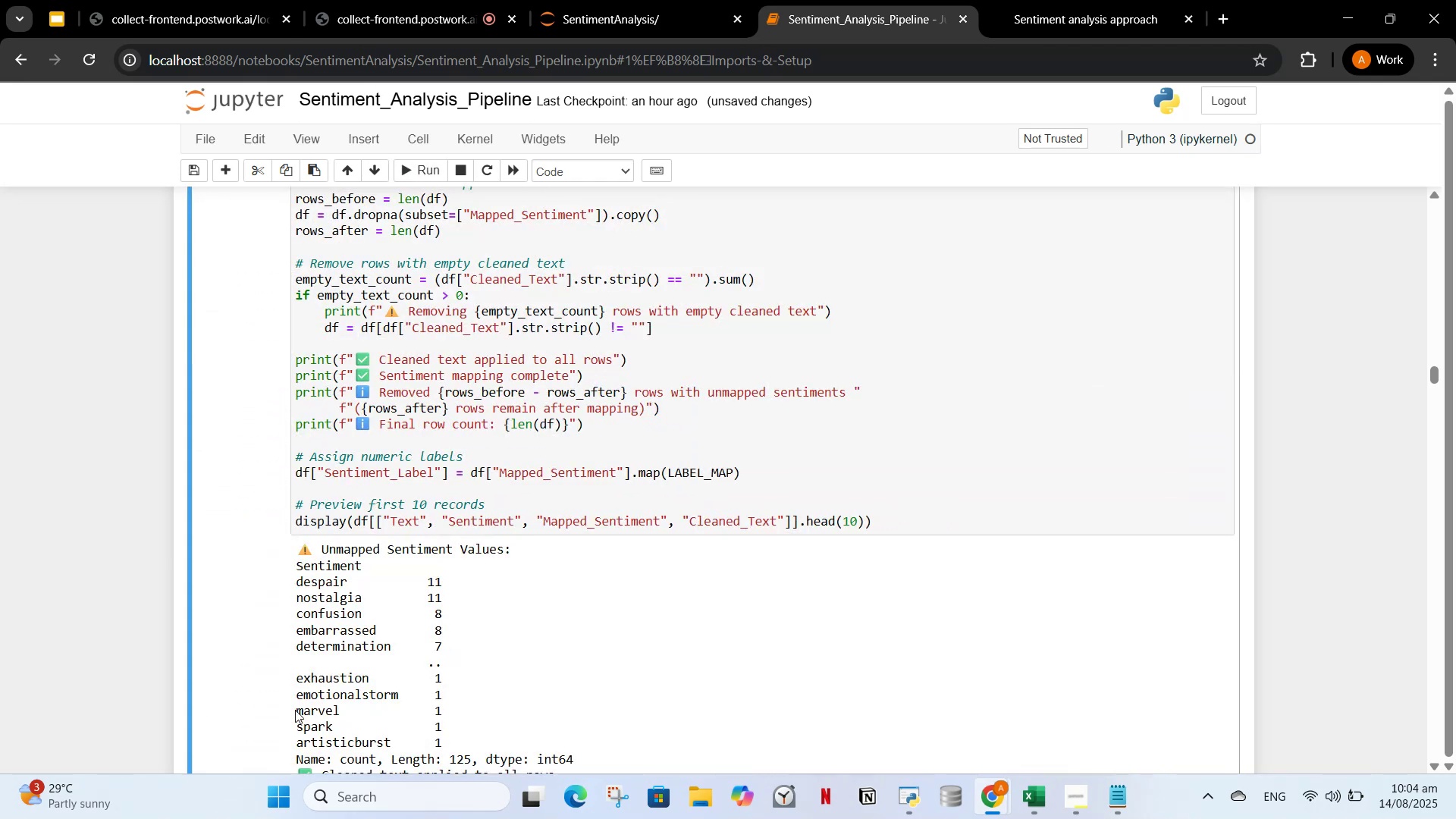 
scroll: coordinate [526, 444], scroll_direction: down, amount: 11.0
 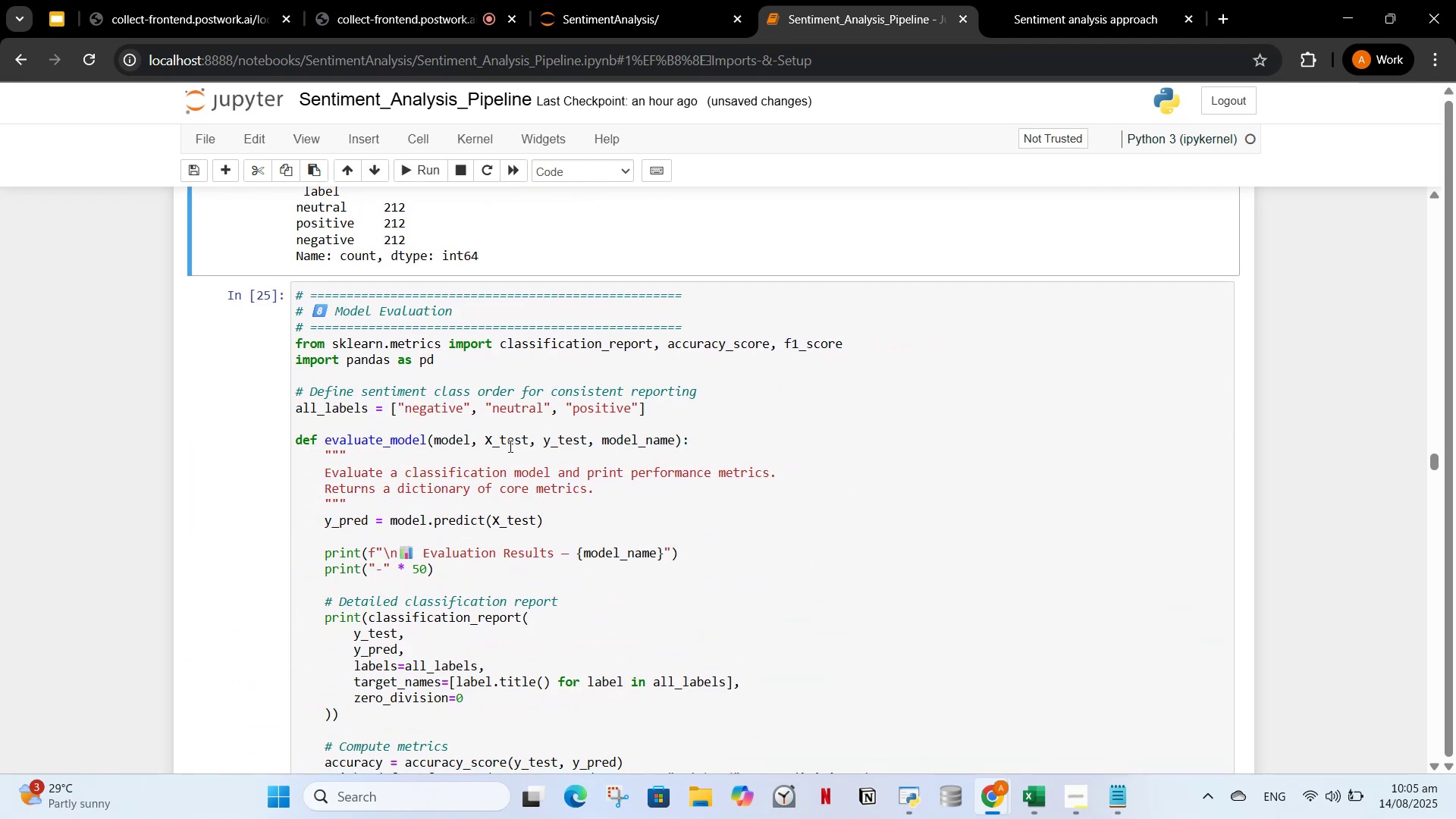 
left_click([509, 446])
 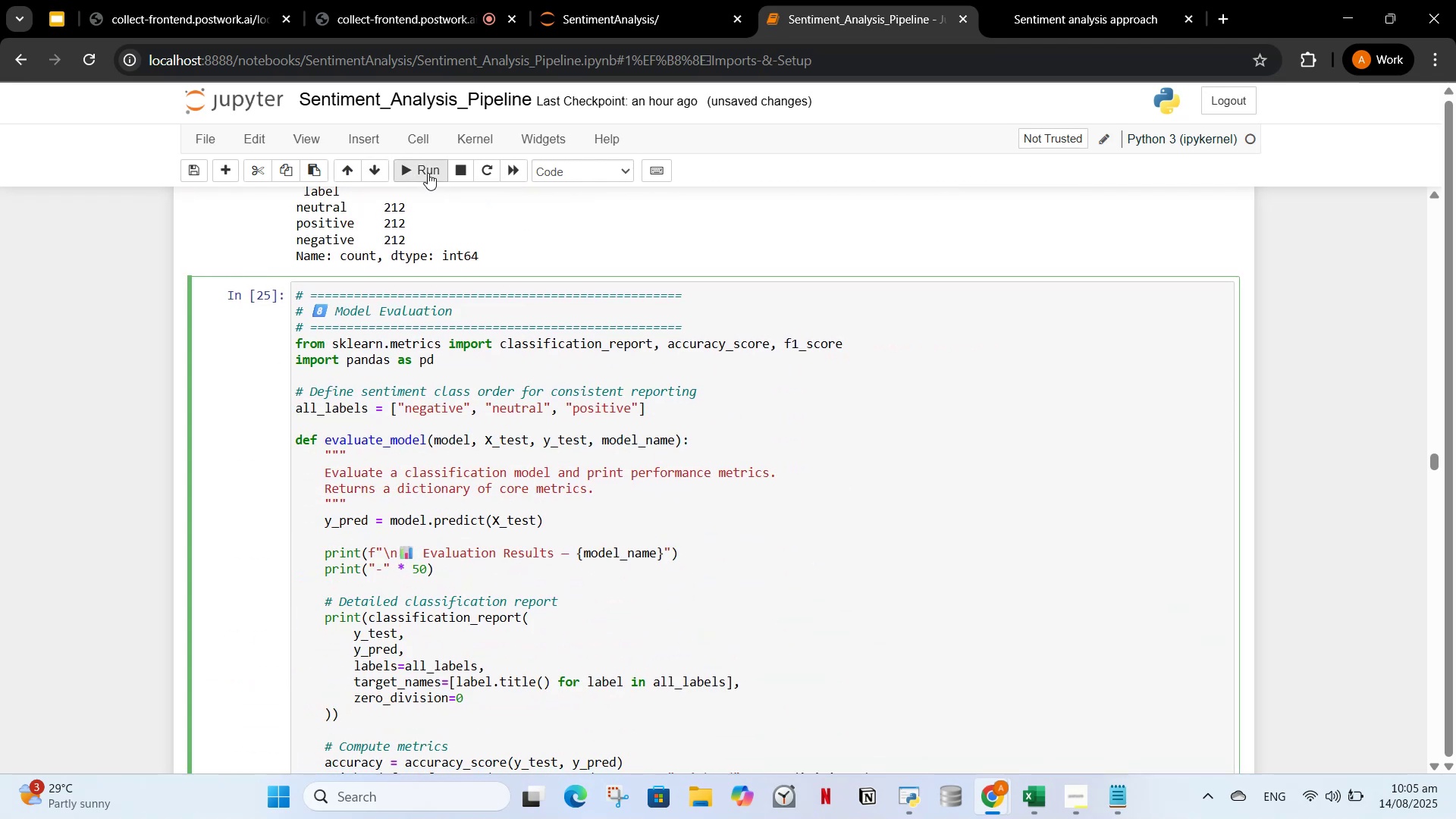 
left_click([427, 172])
 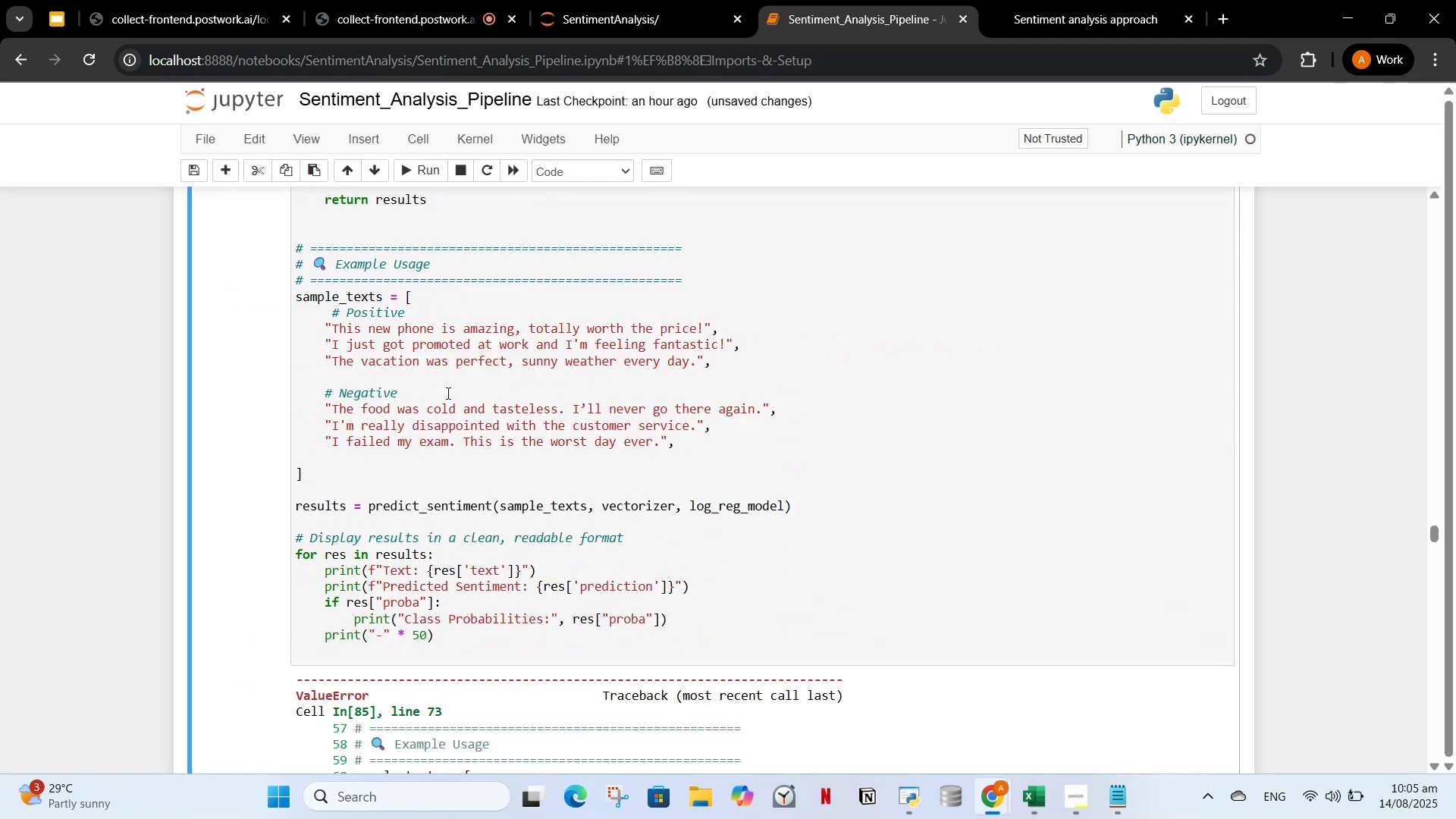 
scroll: coordinate [451, 400], scroll_direction: down, amount: 4.0
 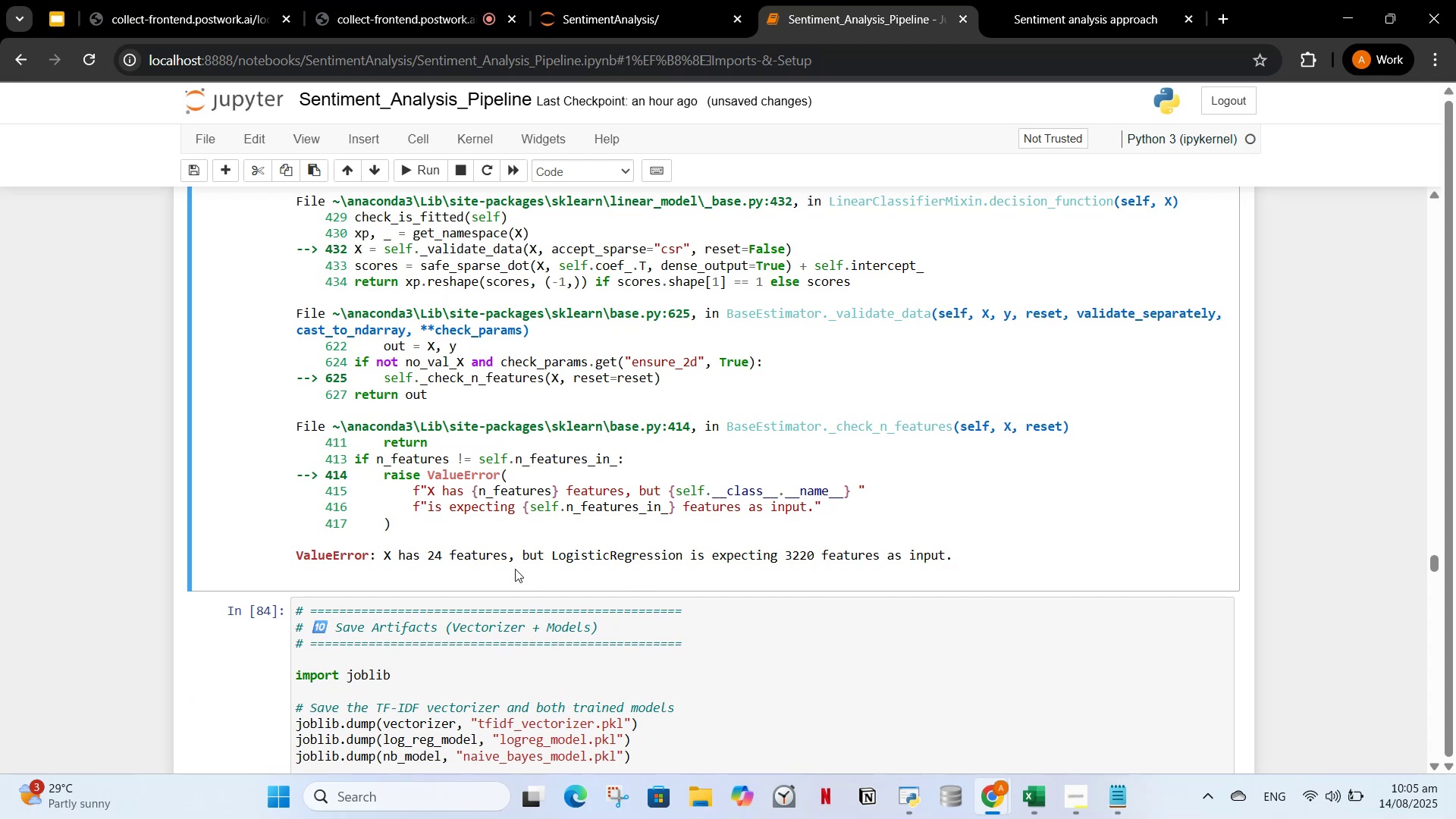 
left_click_drag(start_coordinate=[381, 552], to_coordinate=[558, 560])
 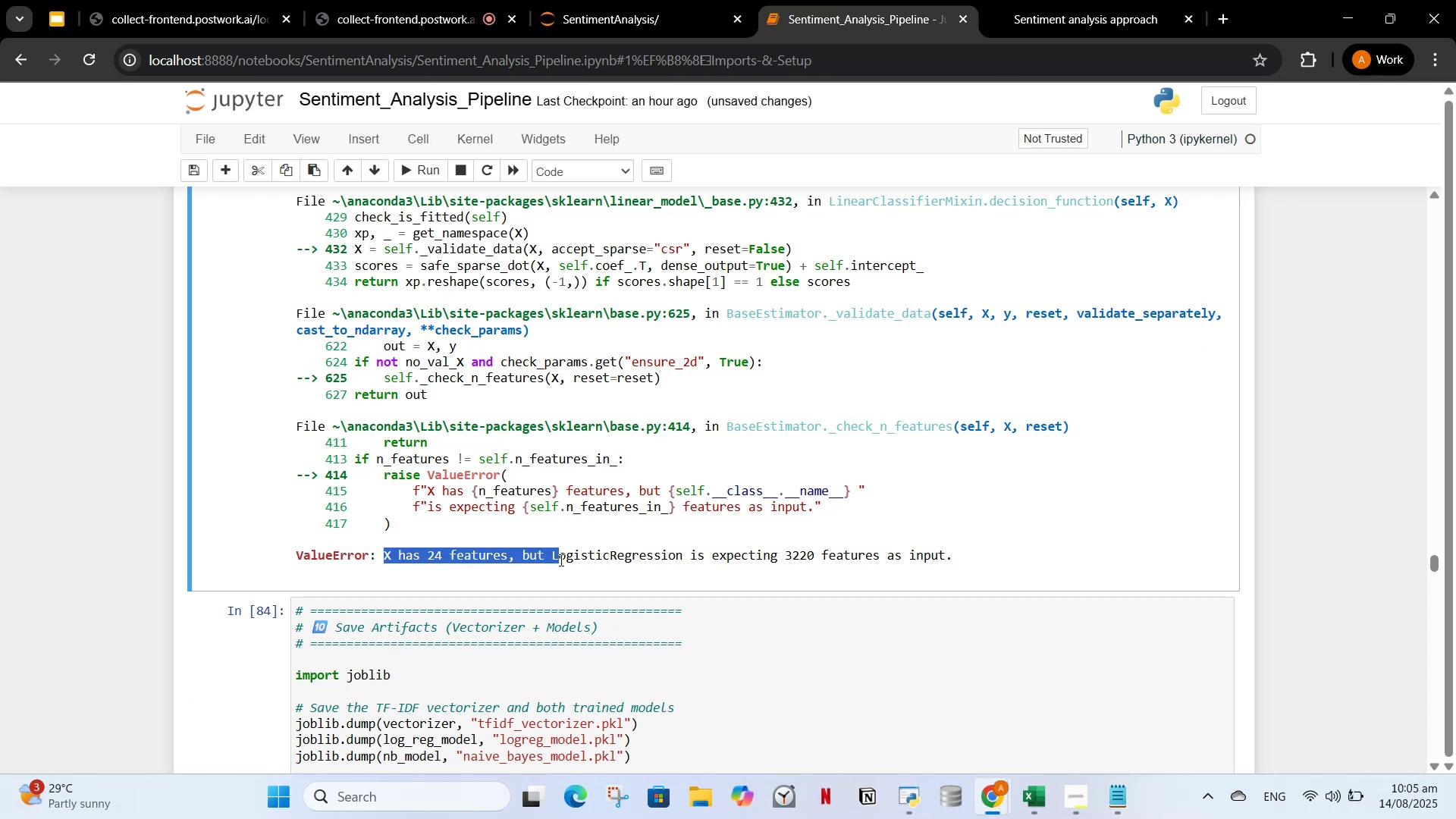 
scroll: coordinate [562, 560], scroll_direction: up, amount: 12.0
 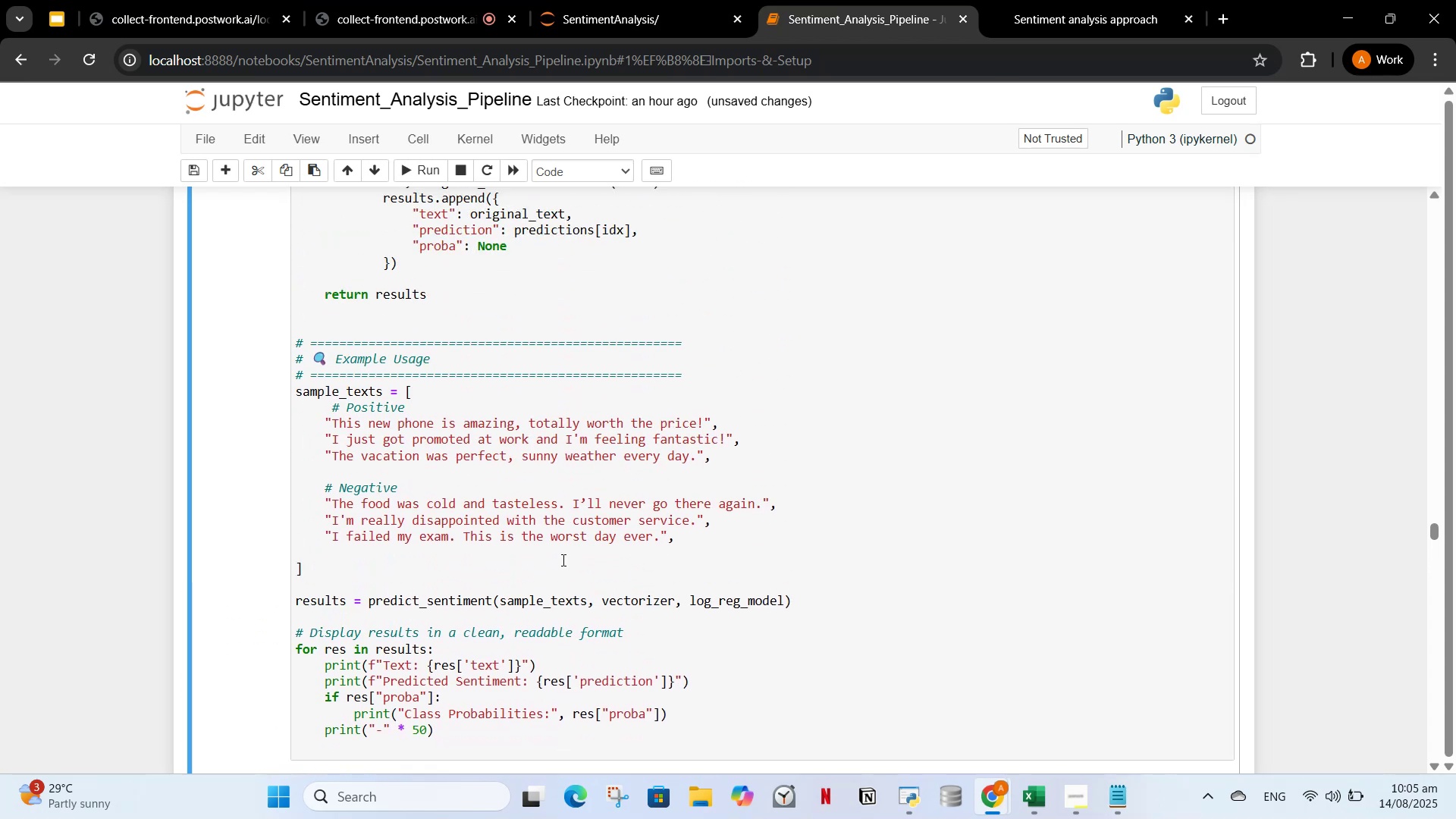 
scroll: coordinate [460, 716], scroll_direction: down, amount: 3.0
 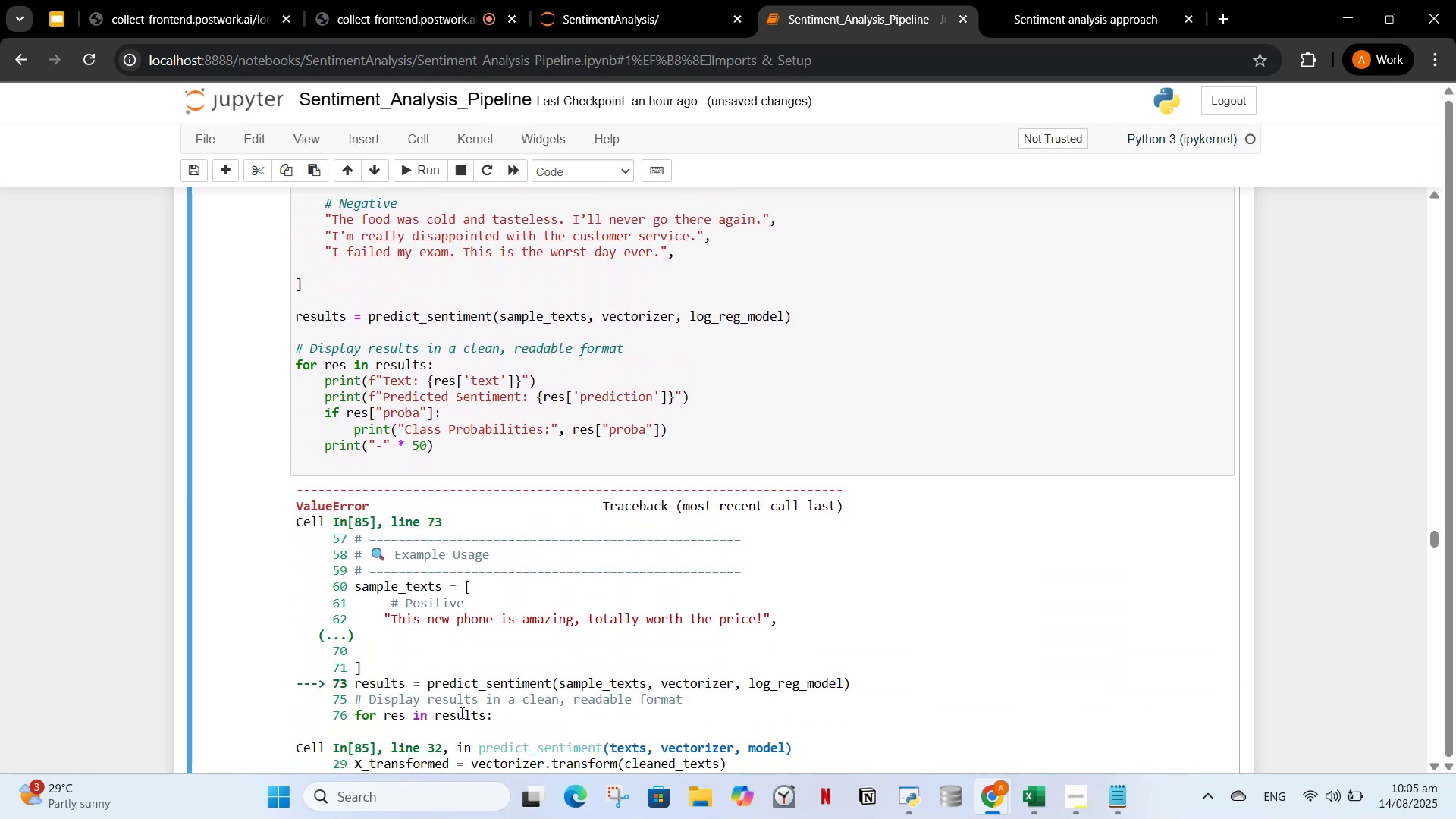 
scroll: coordinate [463, 711], scroll_direction: up, amount: 16.0
 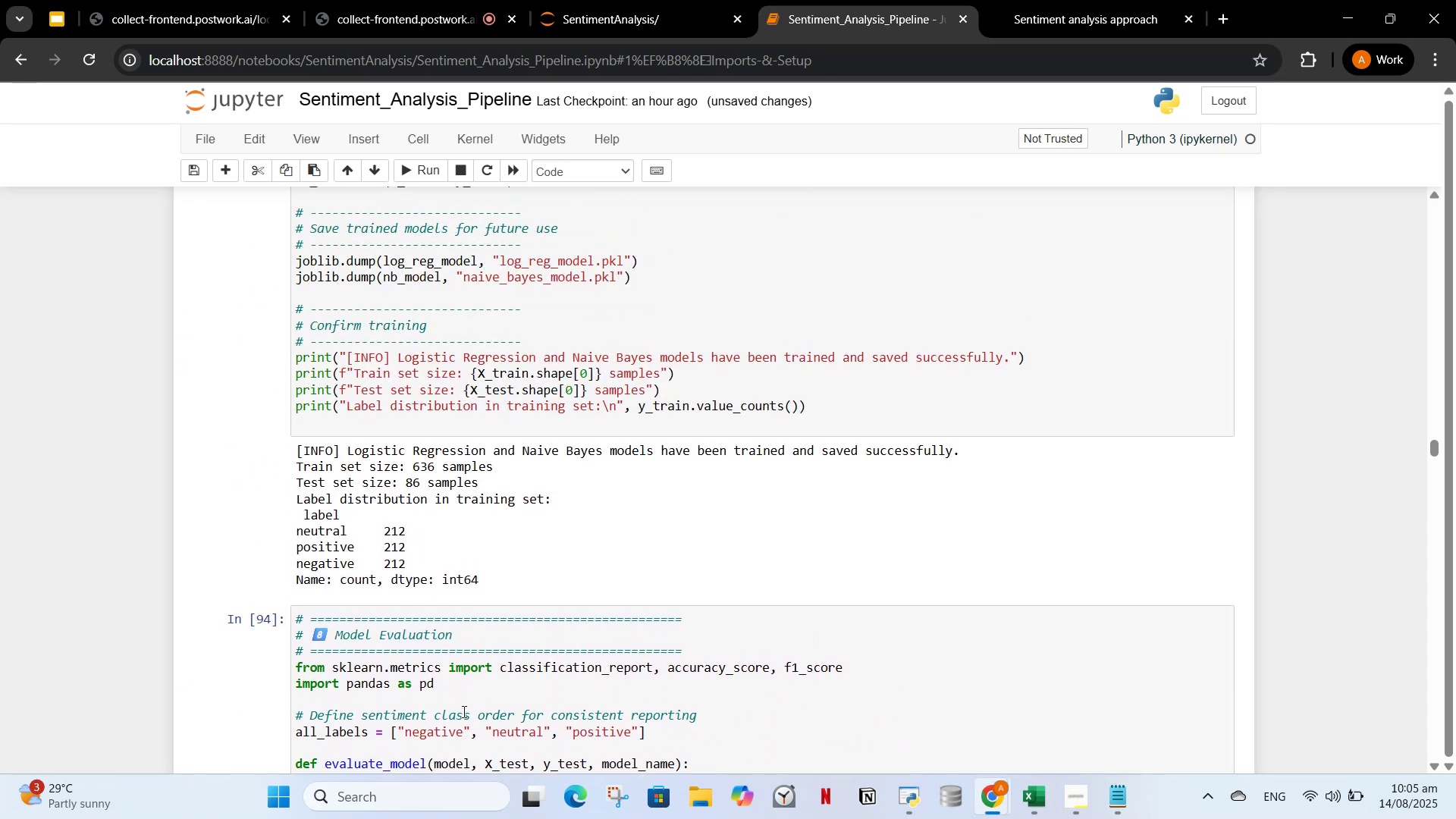 
scroll: coordinate [463, 711], scroll_direction: down, amount: 1.0
 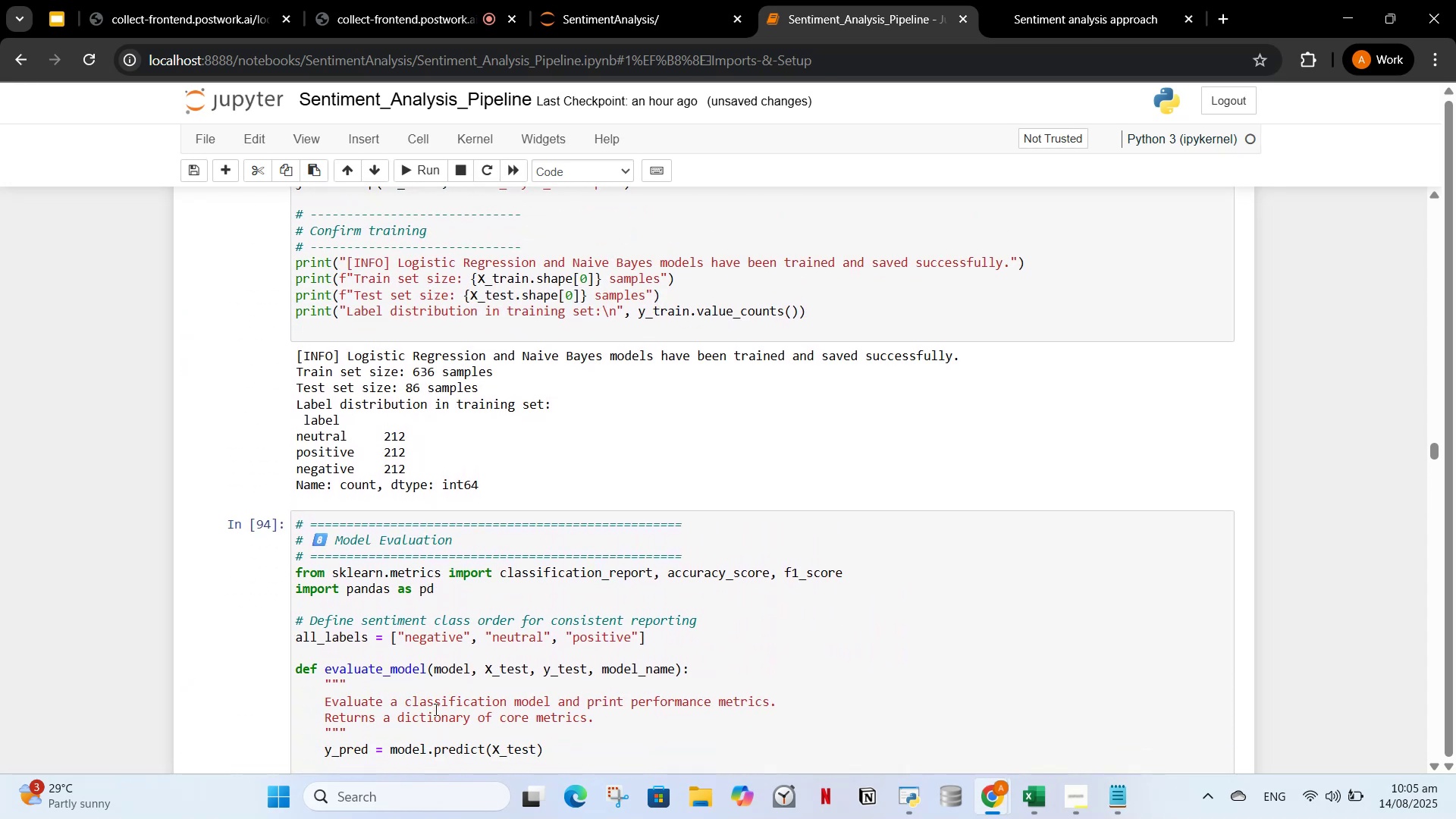 
left_click([460, 691])
 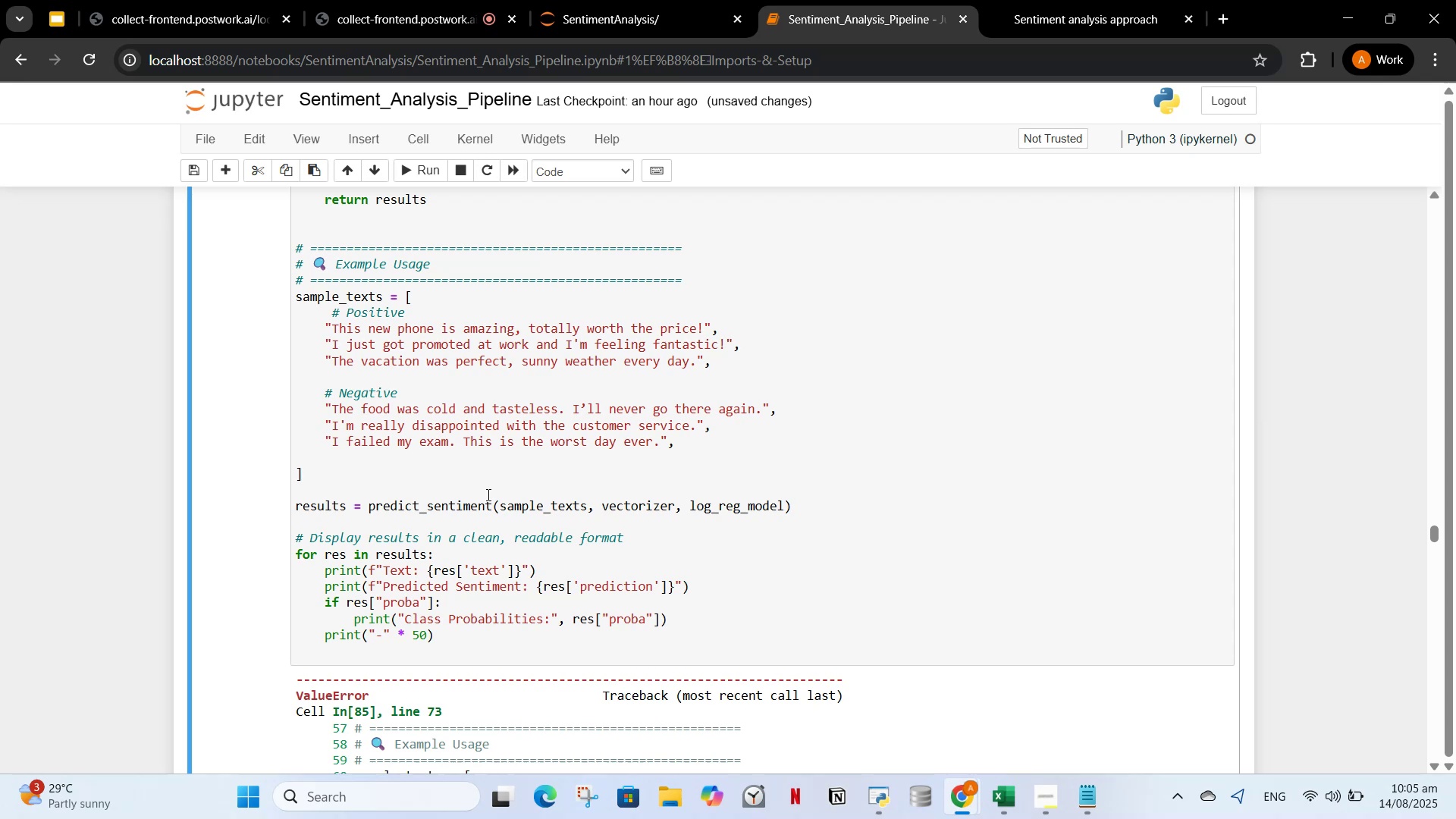 
scroll: coordinate [498, 538], scroll_direction: down, amount: 4.0
 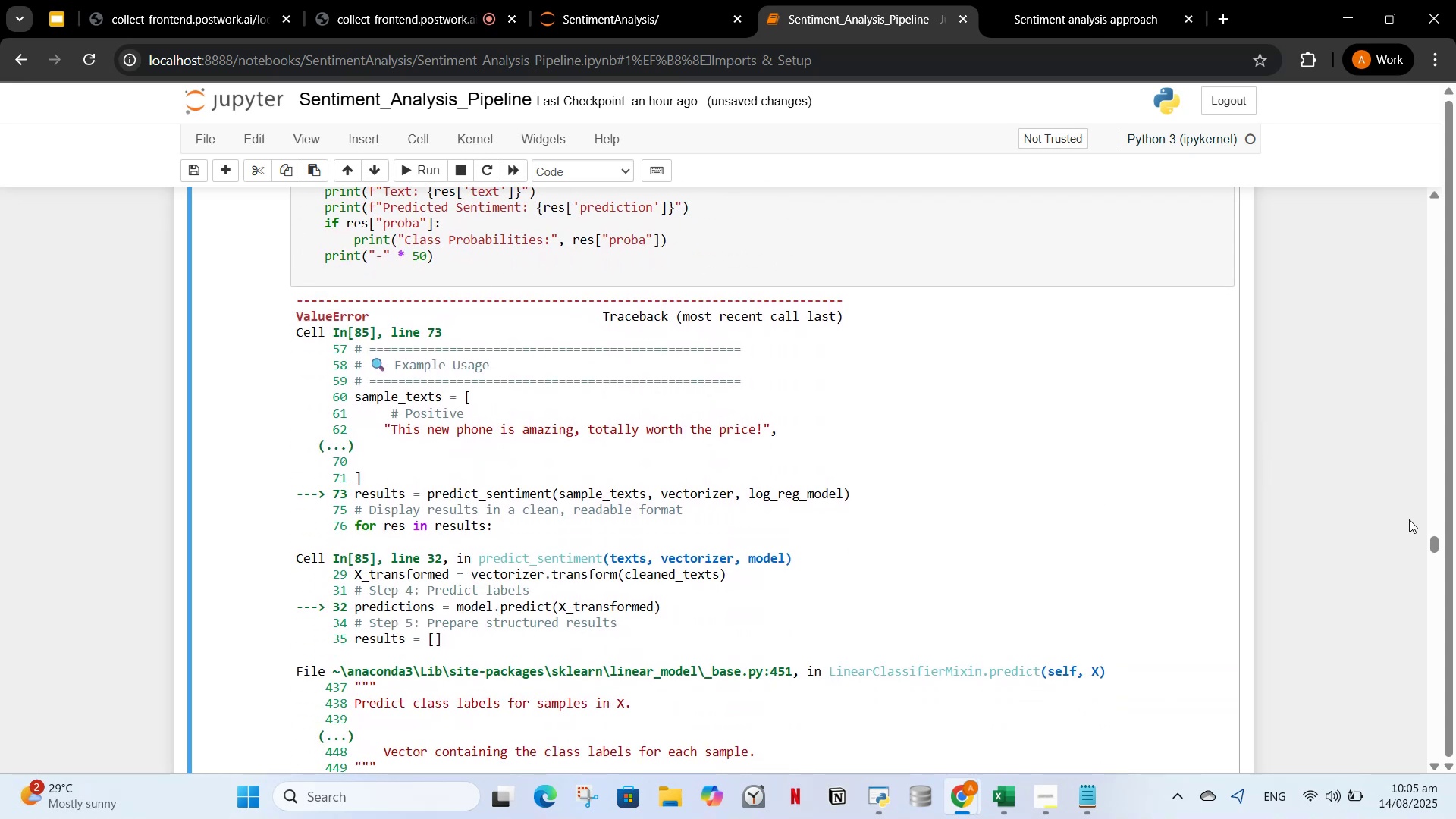 
left_click_drag(start_coordinate=[1432, 546], to_coordinate=[1431, 773])
 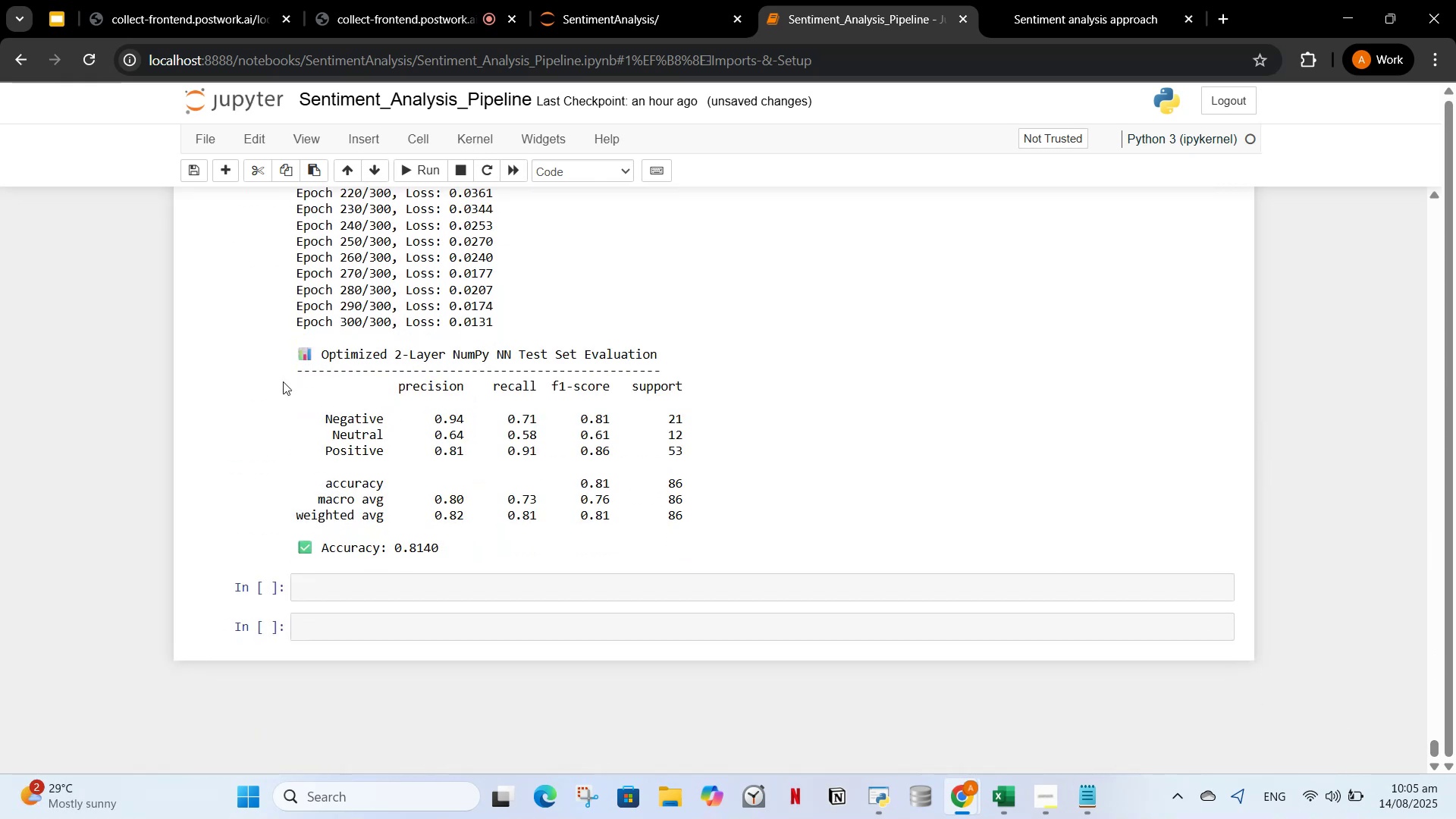 
scroll: coordinate [427, 475], scroll_direction: up, amount: 13.0
 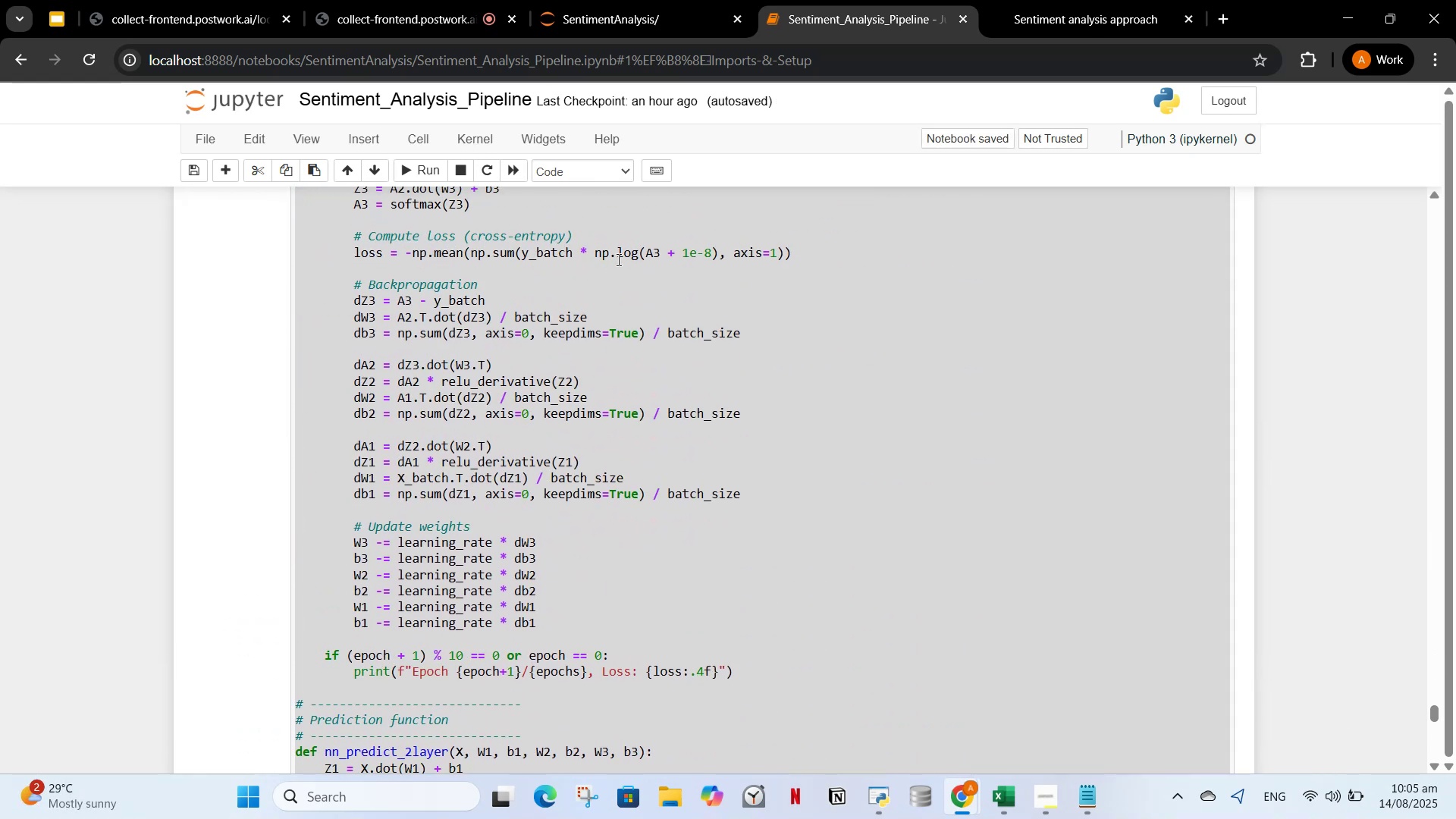 
left_click([617, 259])
 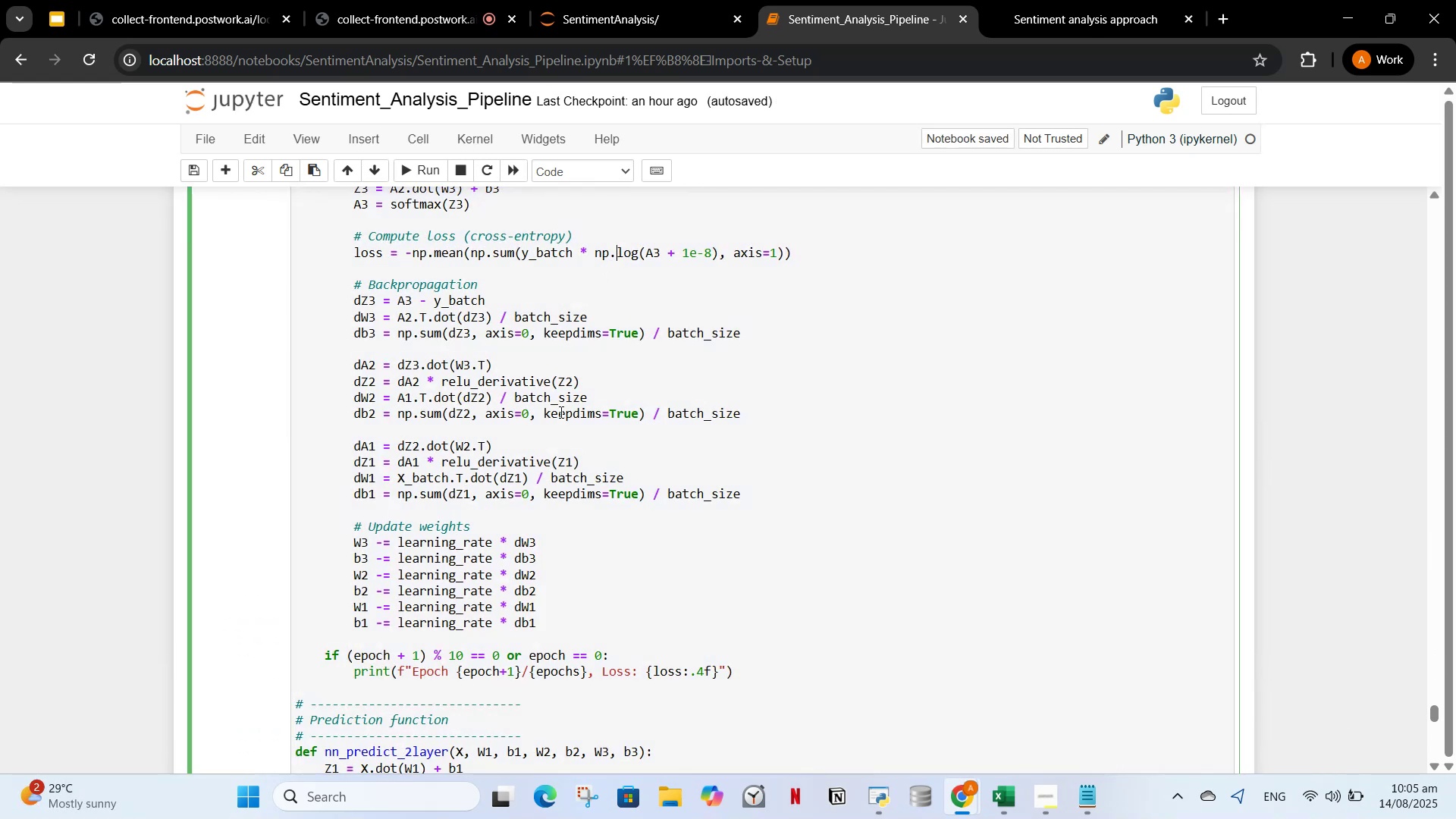 
left_click_drag(start_coordinate=[560, 431], to_coordinate=[559, 435])
 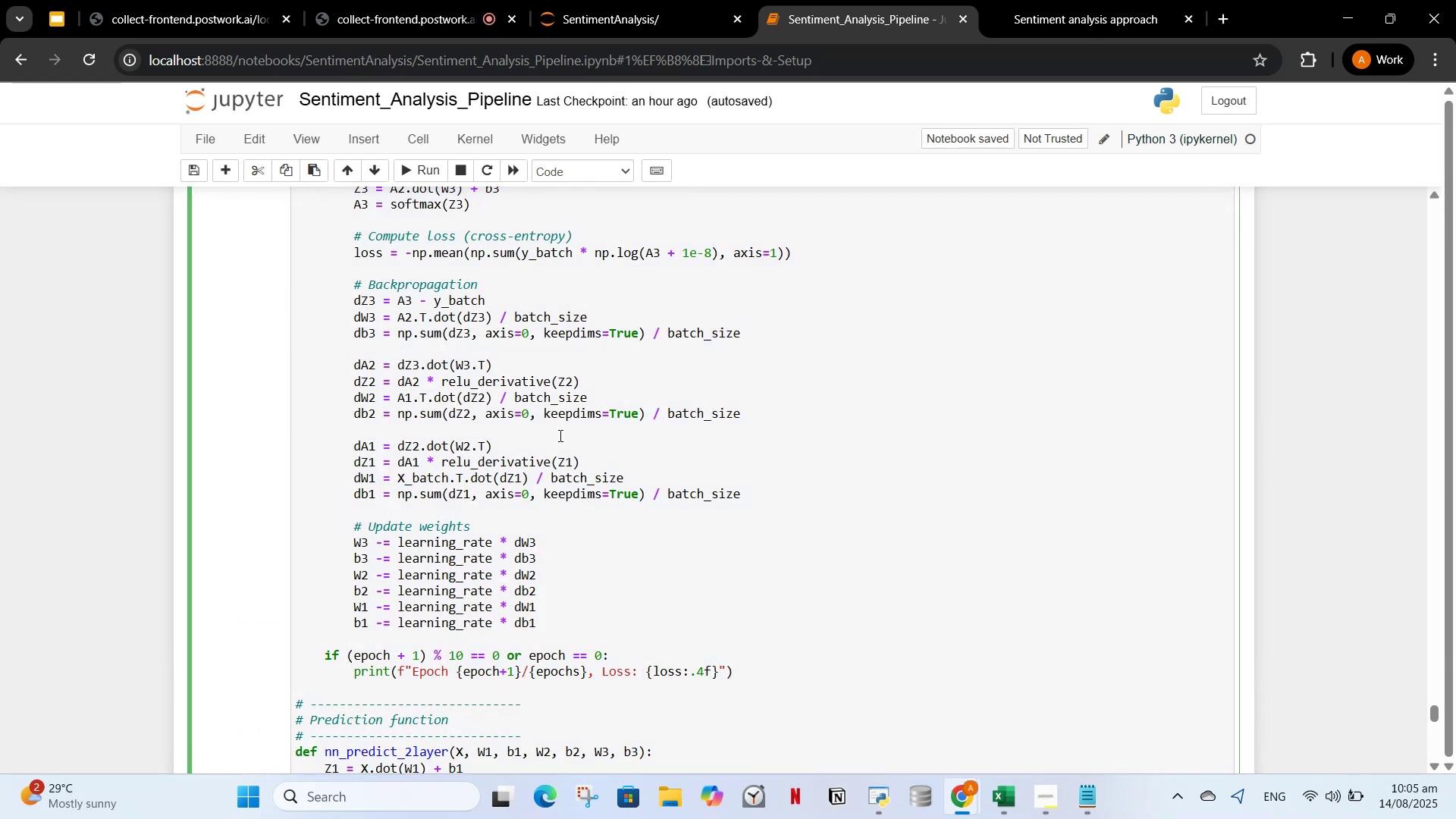 
key(Control+A)
 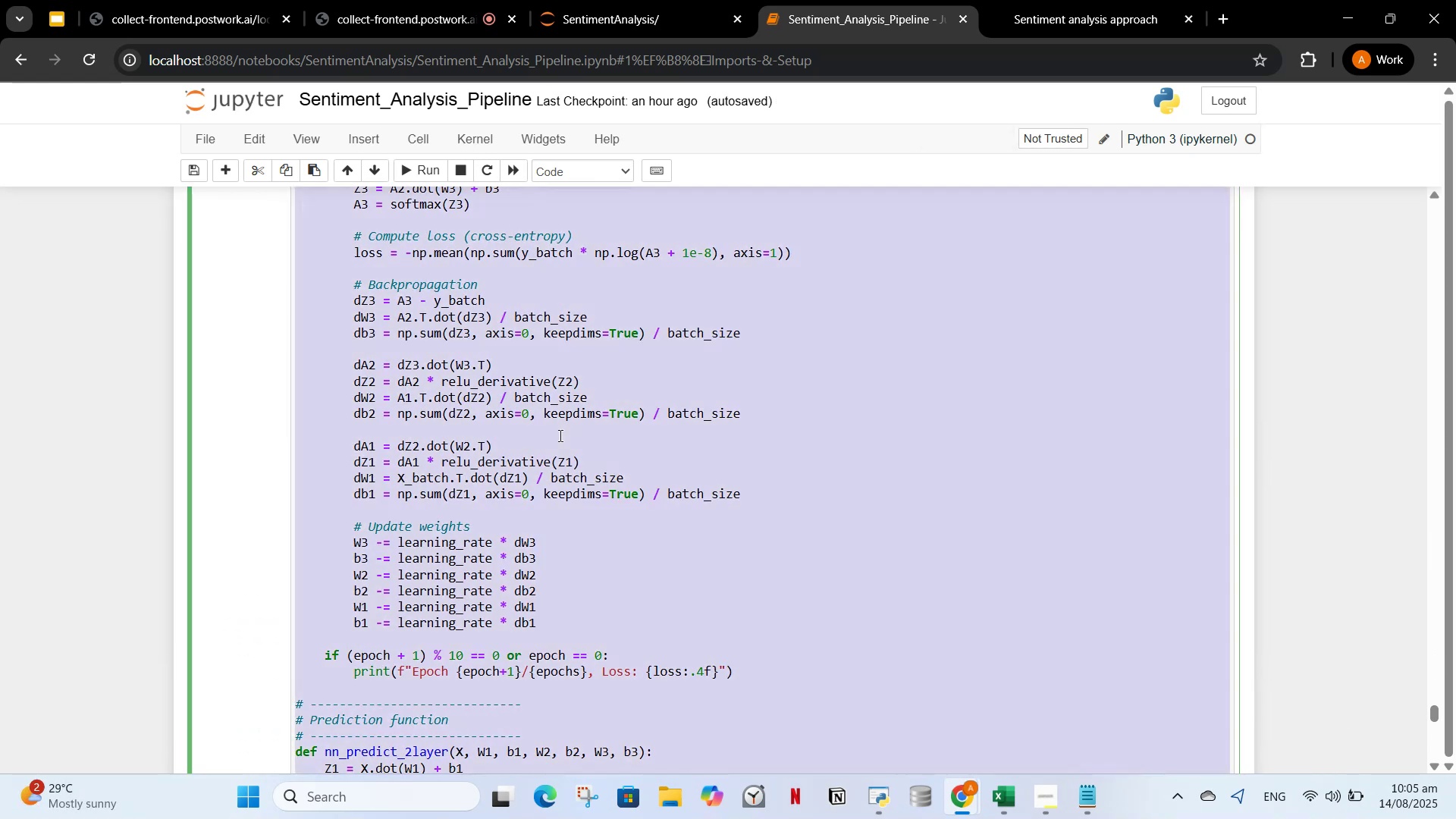 
key(Control+Slash)
 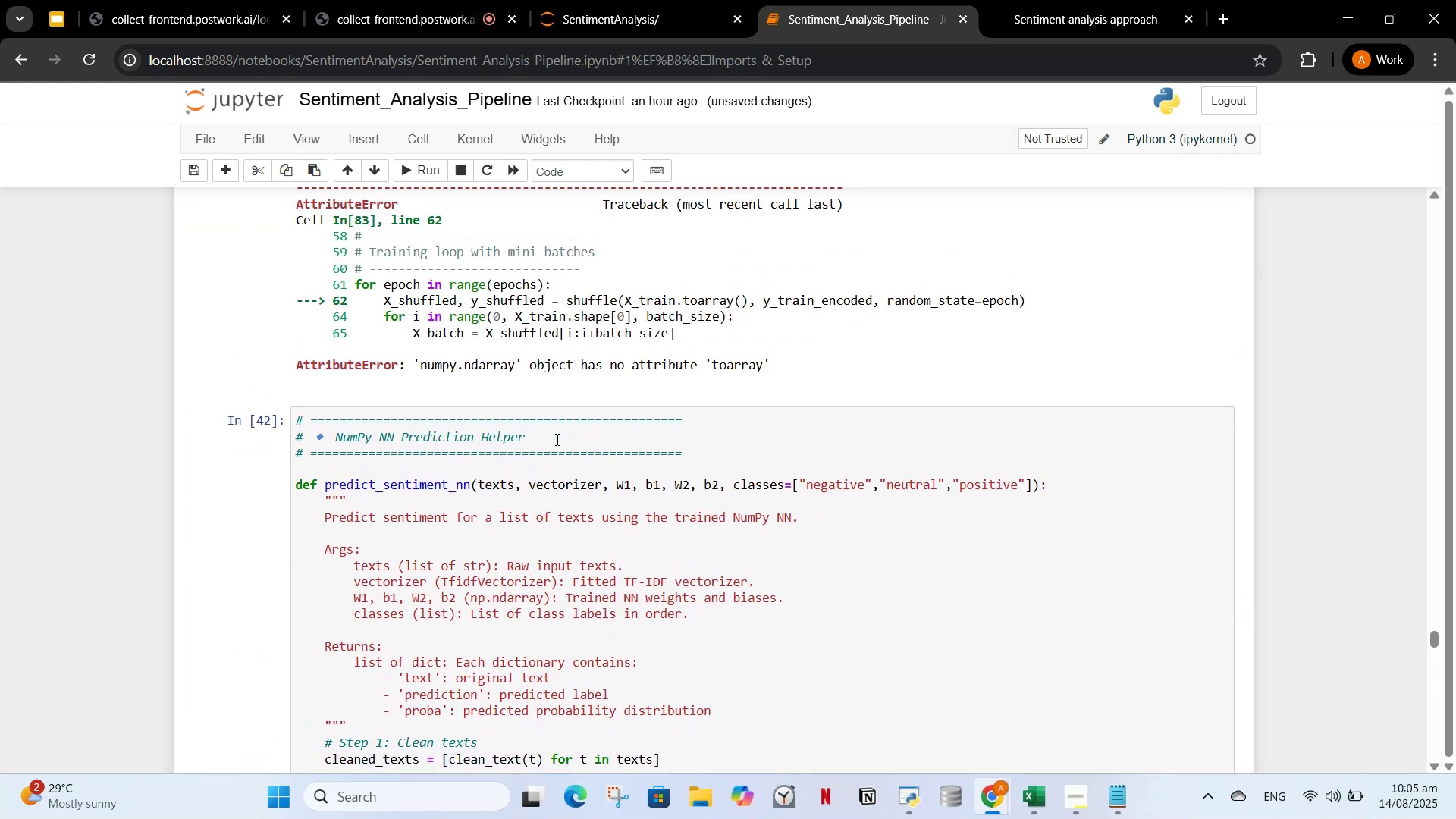 
wait(7.54)
 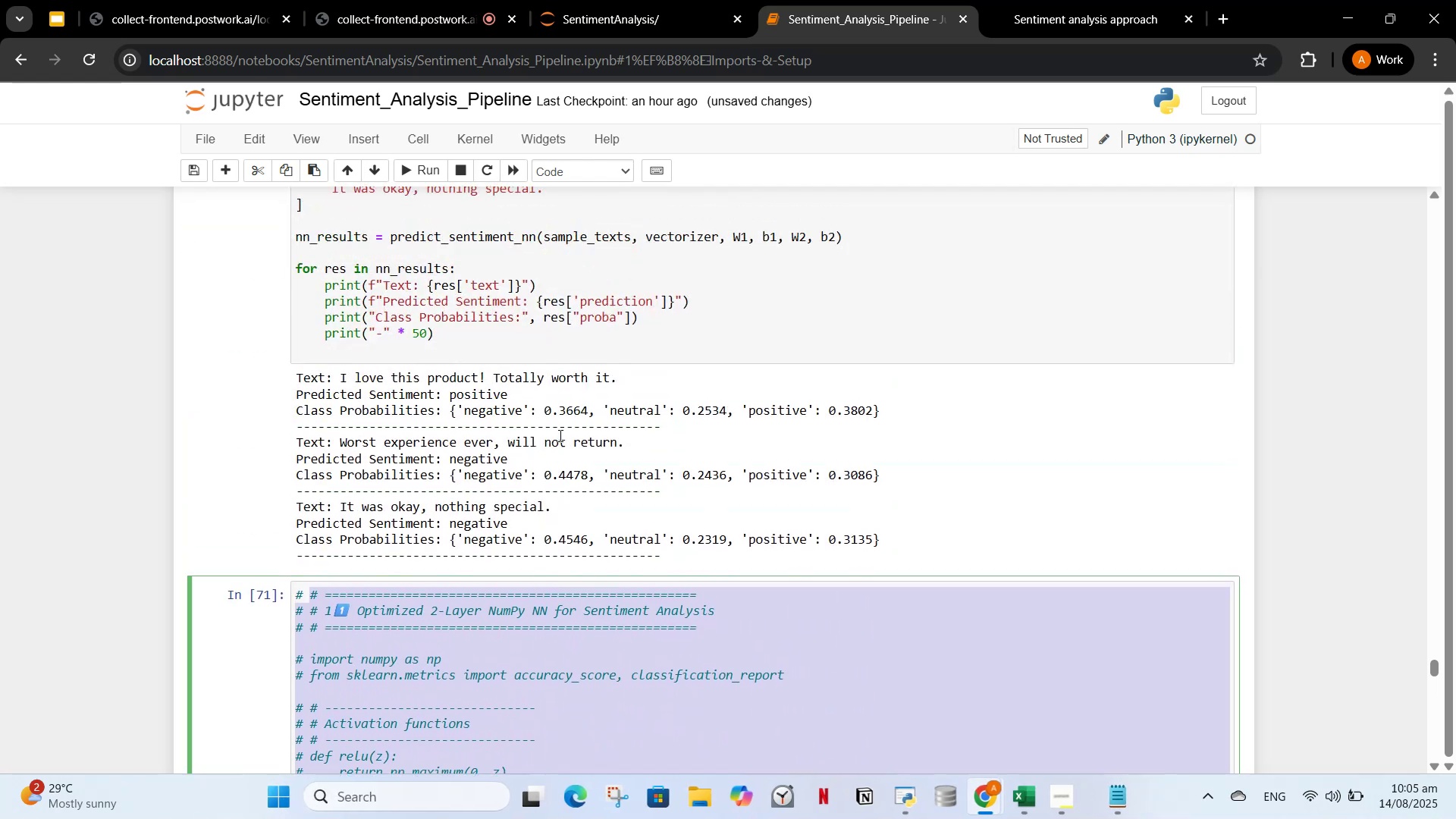 
scroll: coordinate [566, 502], scroll_direction: up, amount: 11.0
 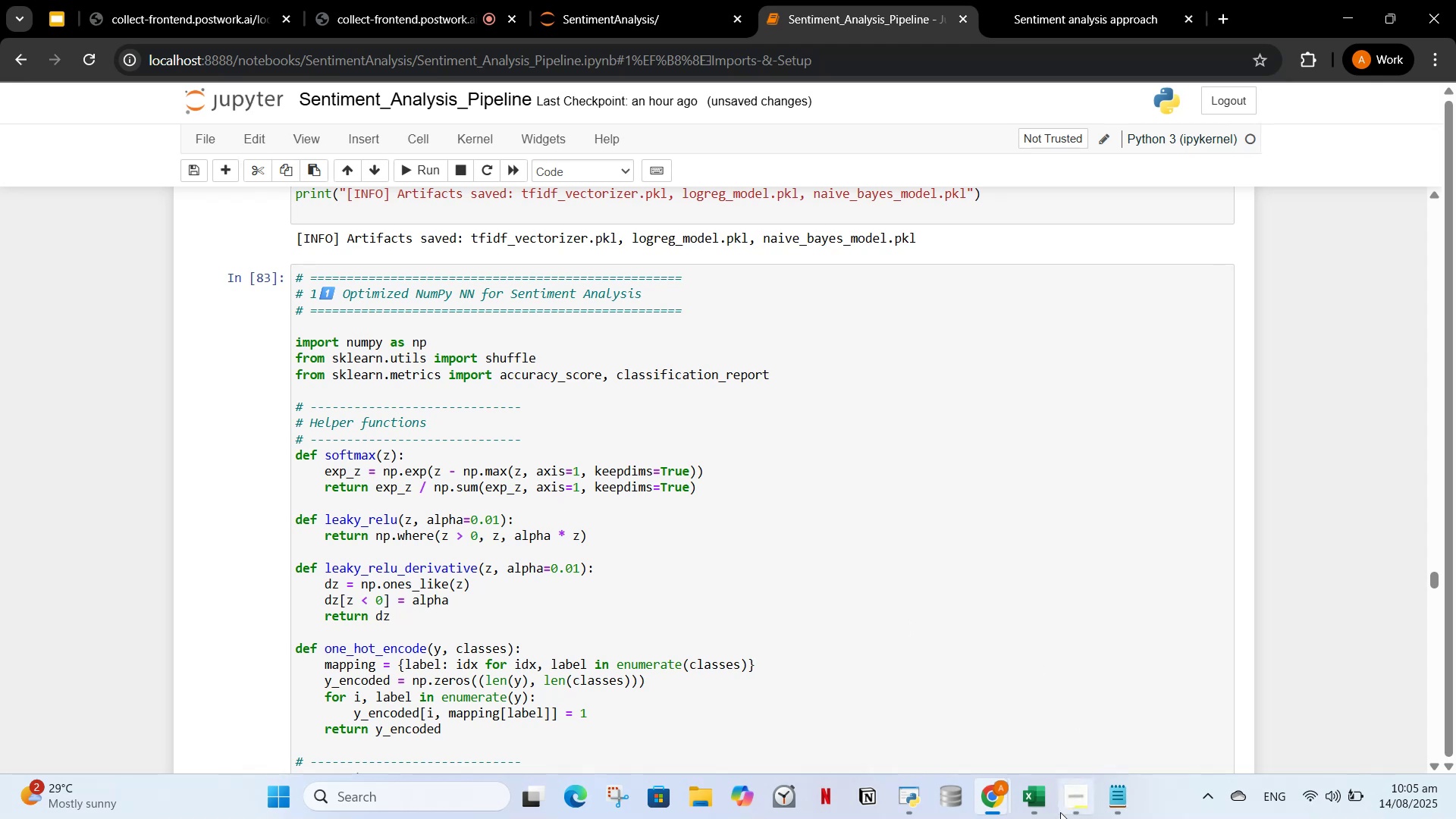 
left_click([1079, 808])
 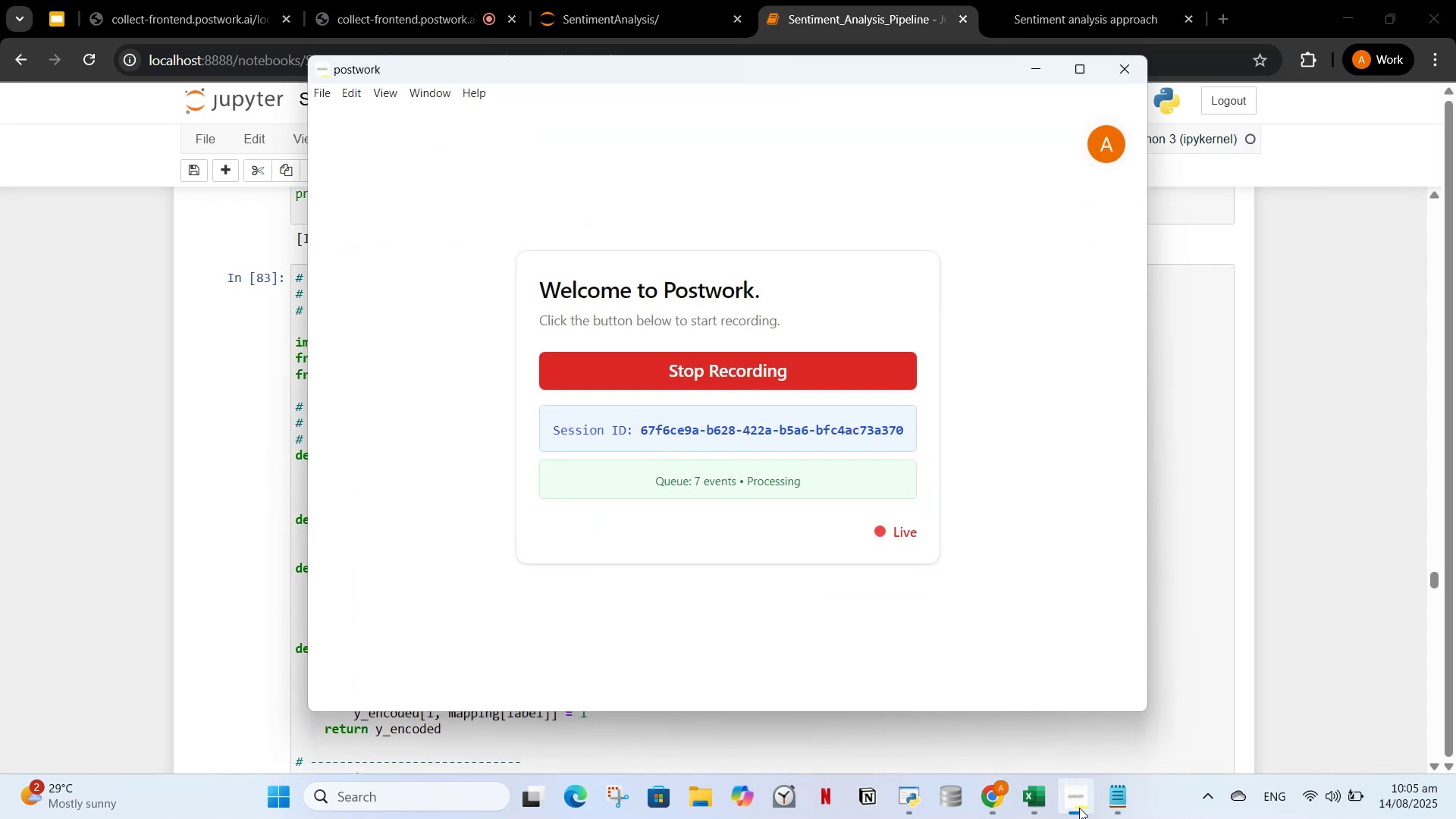 
left_click([1079, 808])
 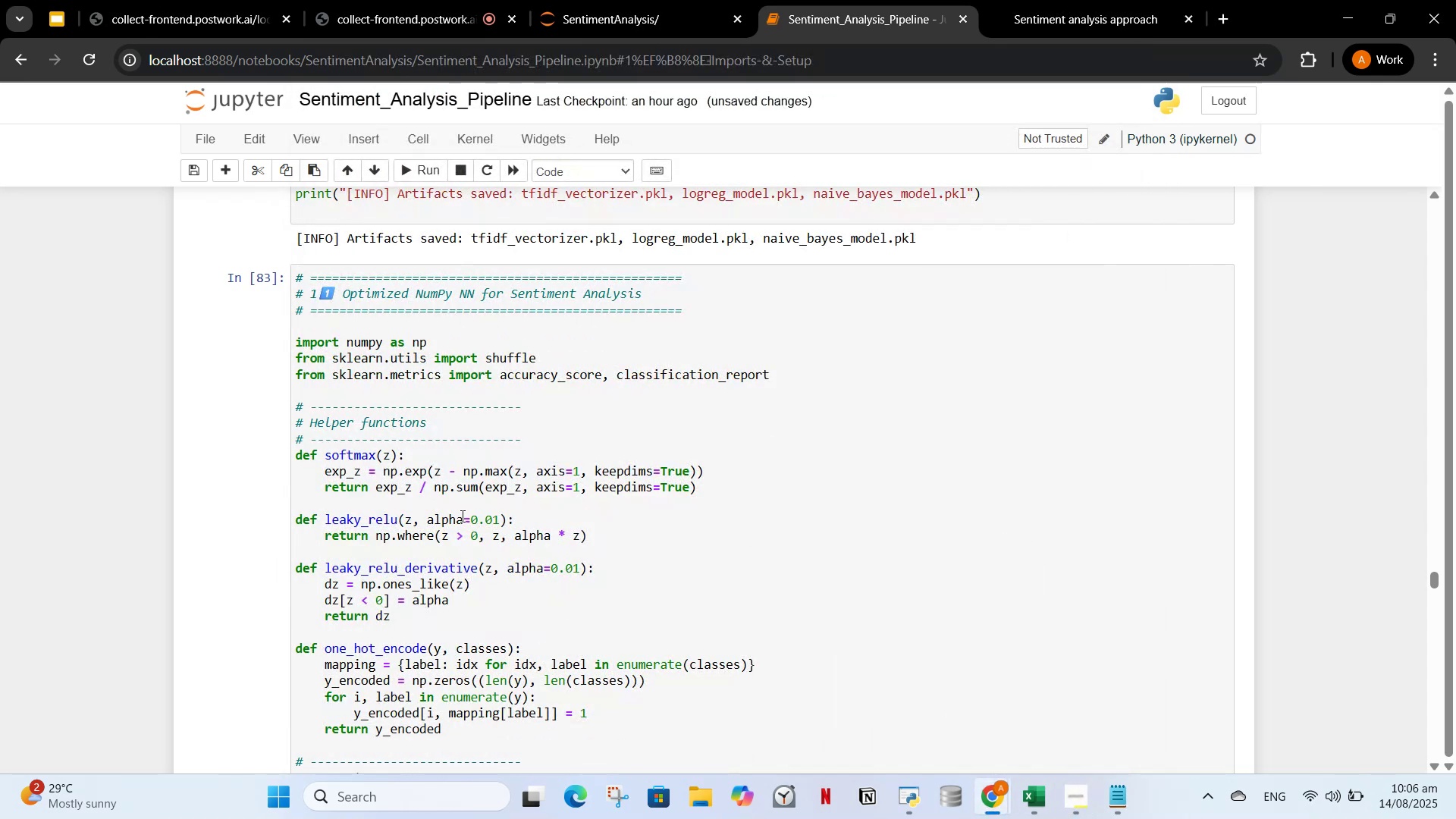 
scroll: coordinate [463, 531], scroll_direction: up, amount: 2.0
 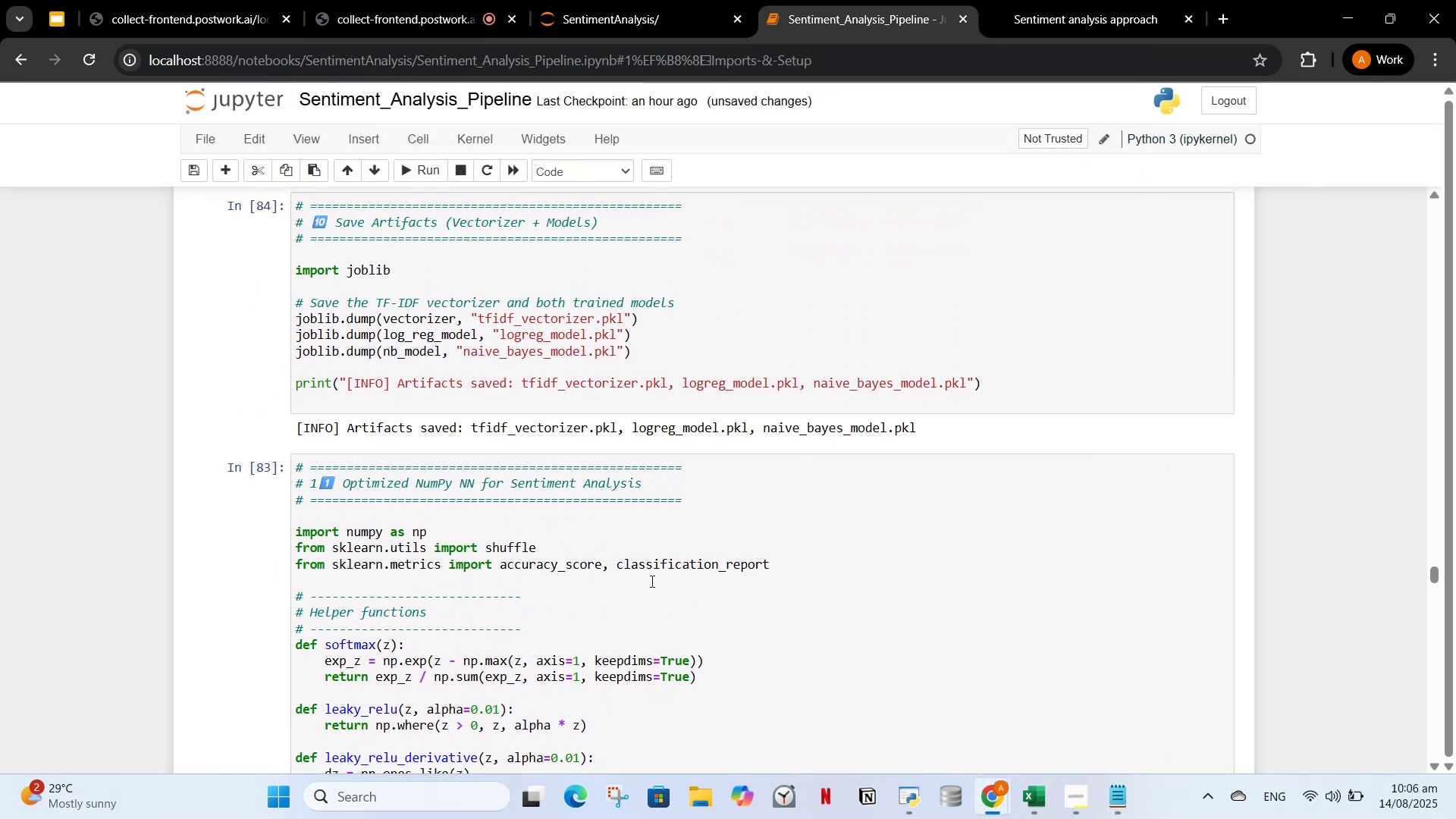 
wait(5.88)
 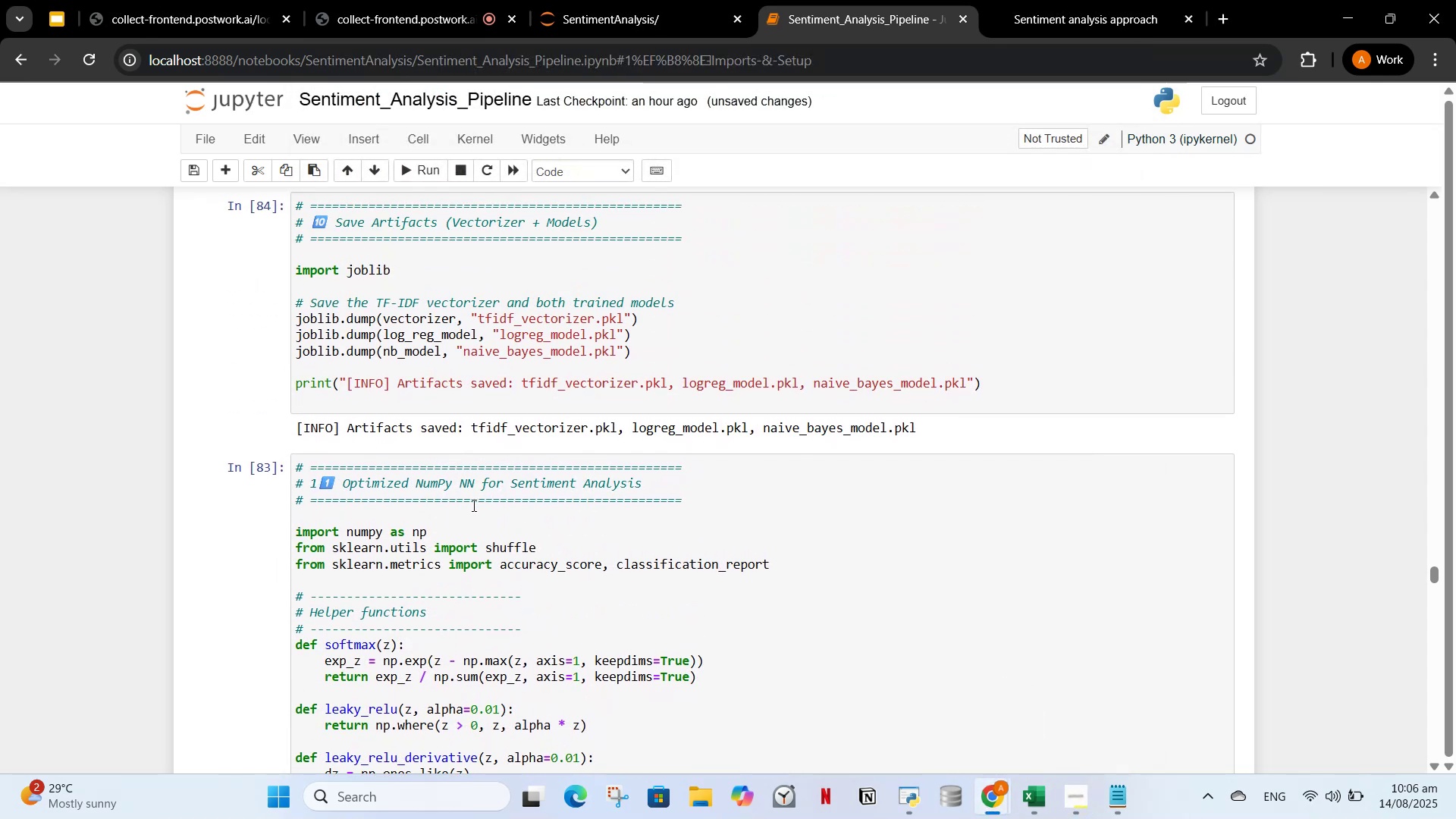 
scroll: coordinate [642, 605], scroll_direction: down, amount: 32.0
 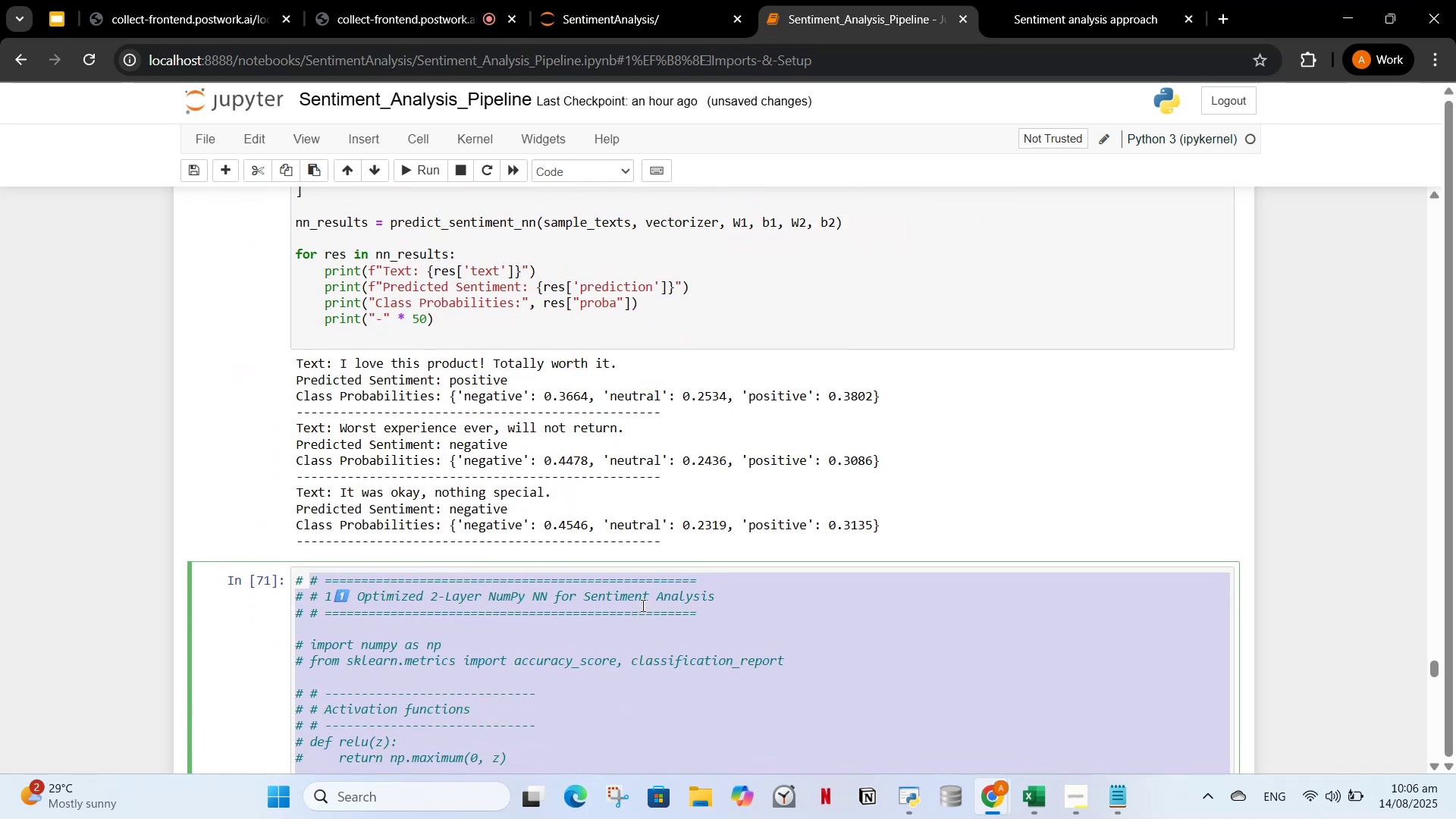 
scroll: coordinate [653, 588], scroll_direction: up, amount: 14.0
 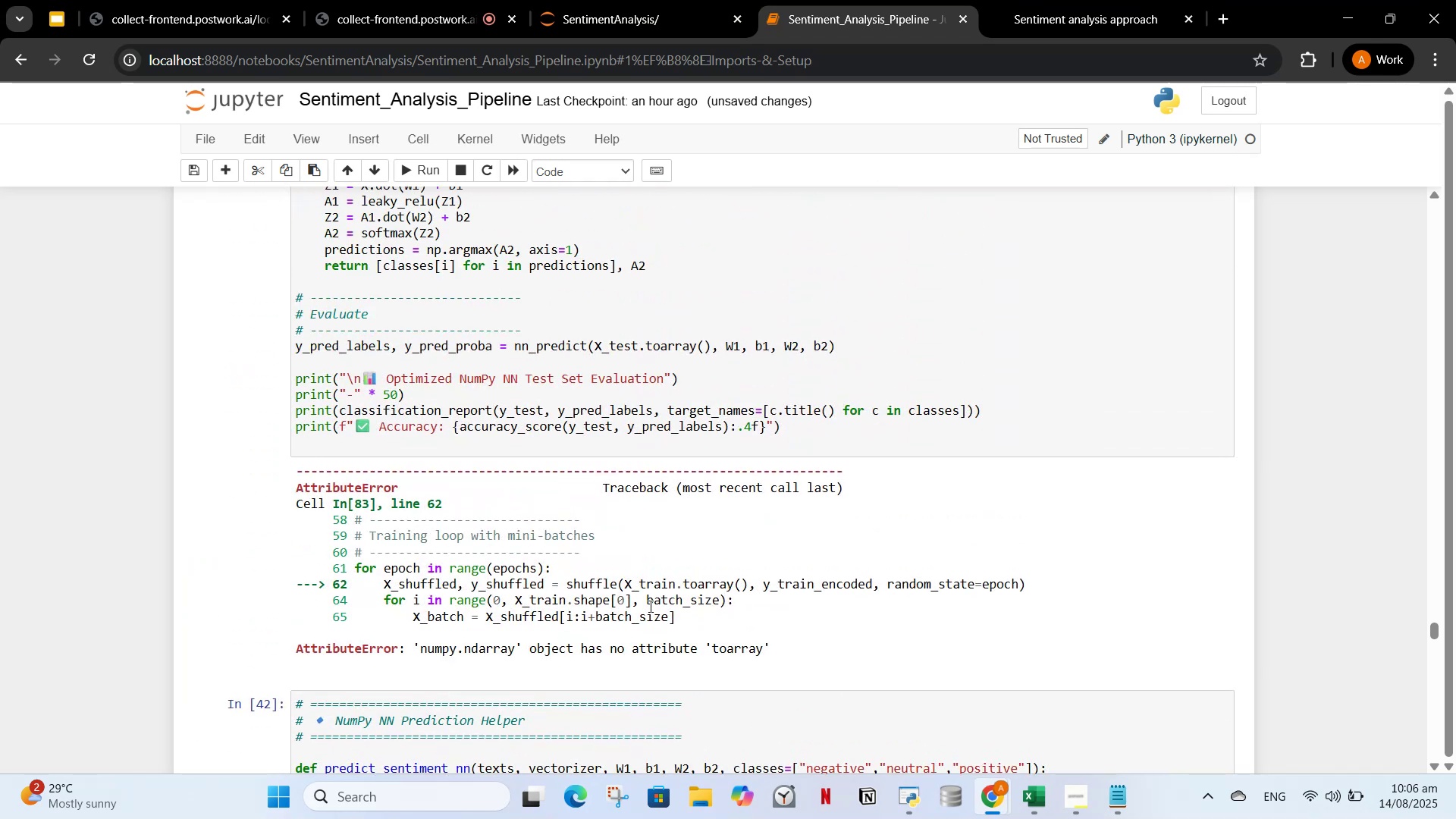 
scroll: coordinate [629, 635], scroll_direction: down, amount: 9.0
 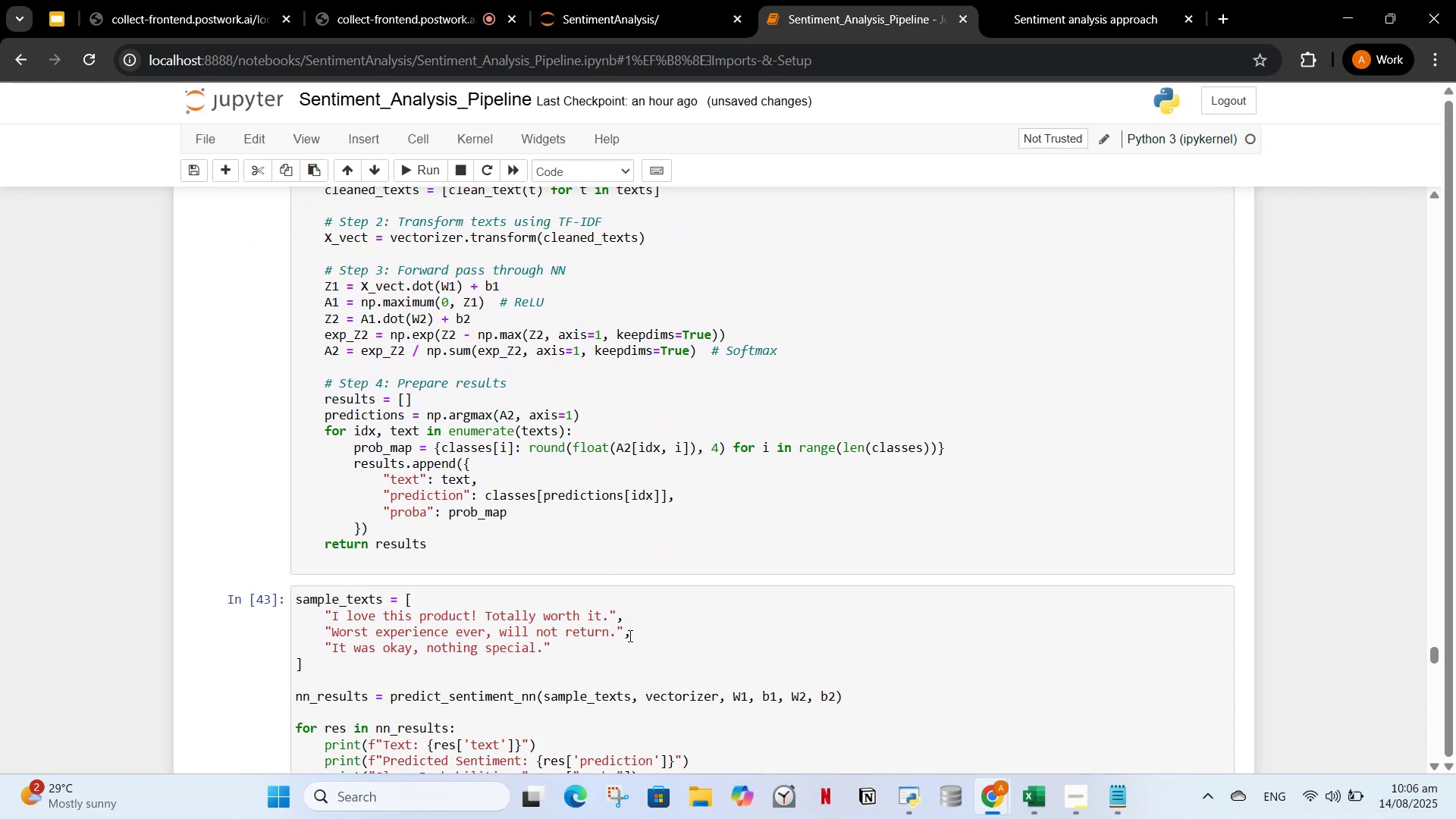 
scroll: coordinate [681, 614], scroll_direction: up, amount: 73.0
 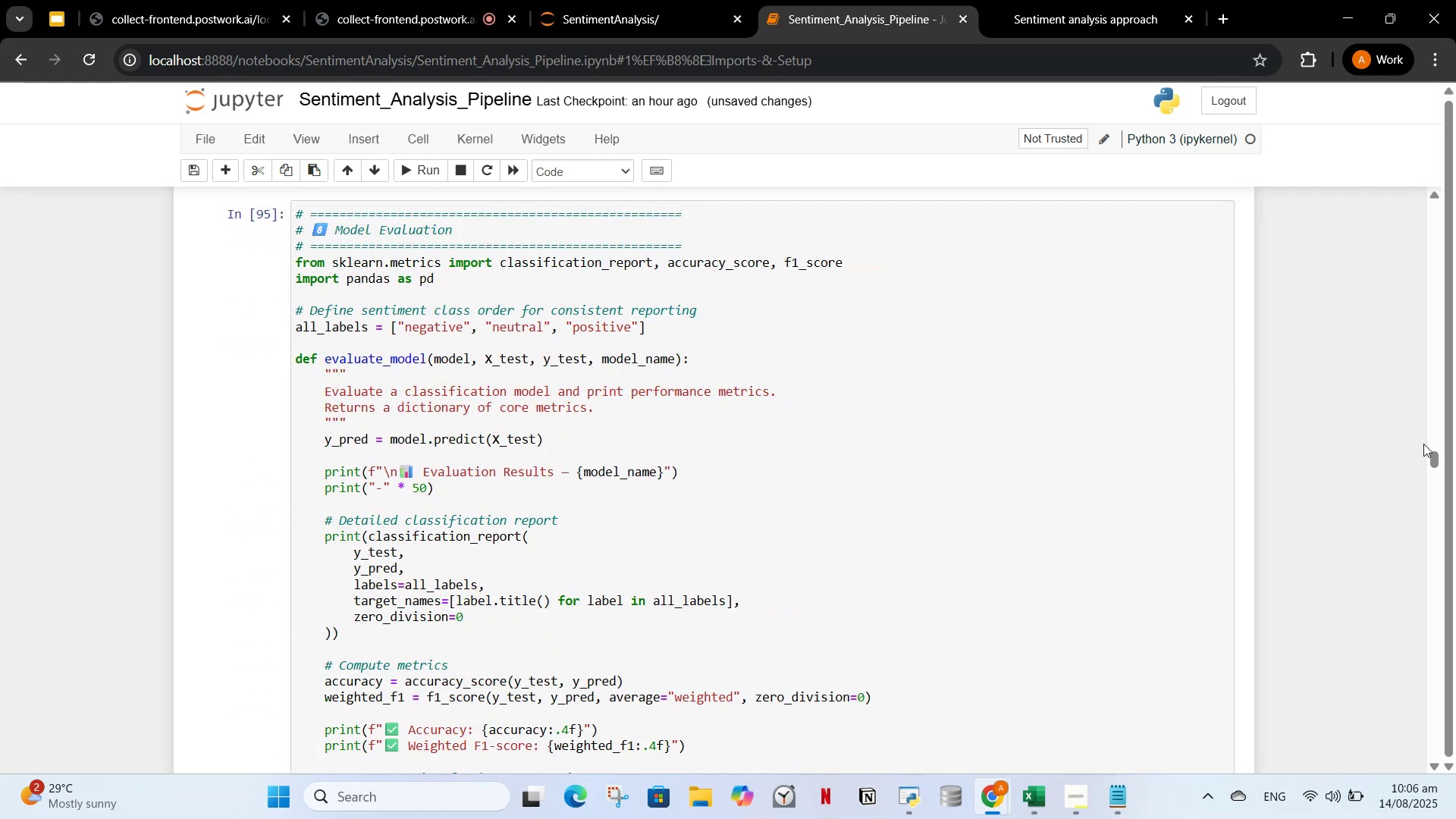 
left_click_drag(start_coordinate=[1437, 466], to_coordinate=[1436, 350])
 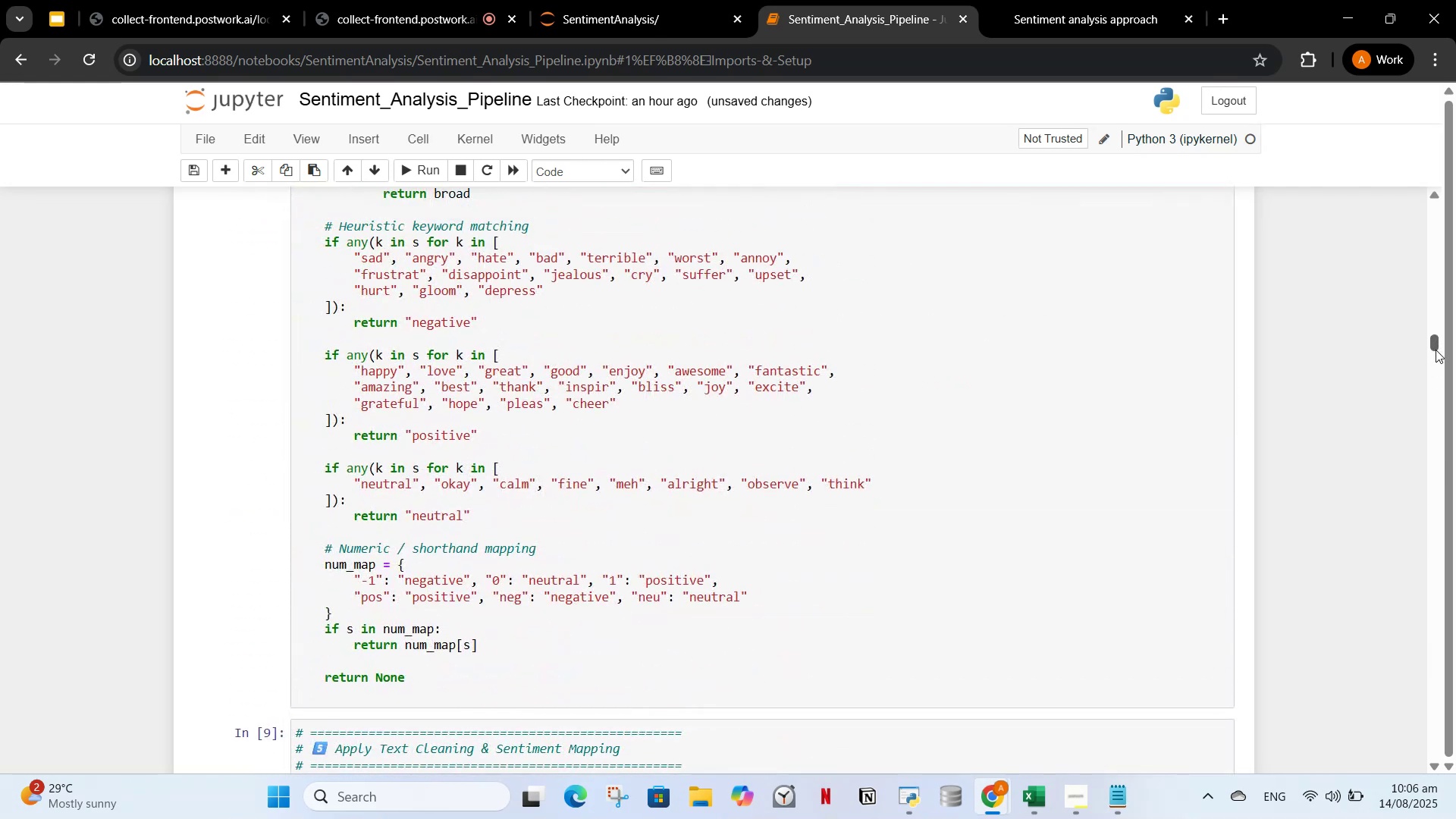 
left_click_drag(start_coordinate=[1436, 350], to_coordinate=[1439, 256])
 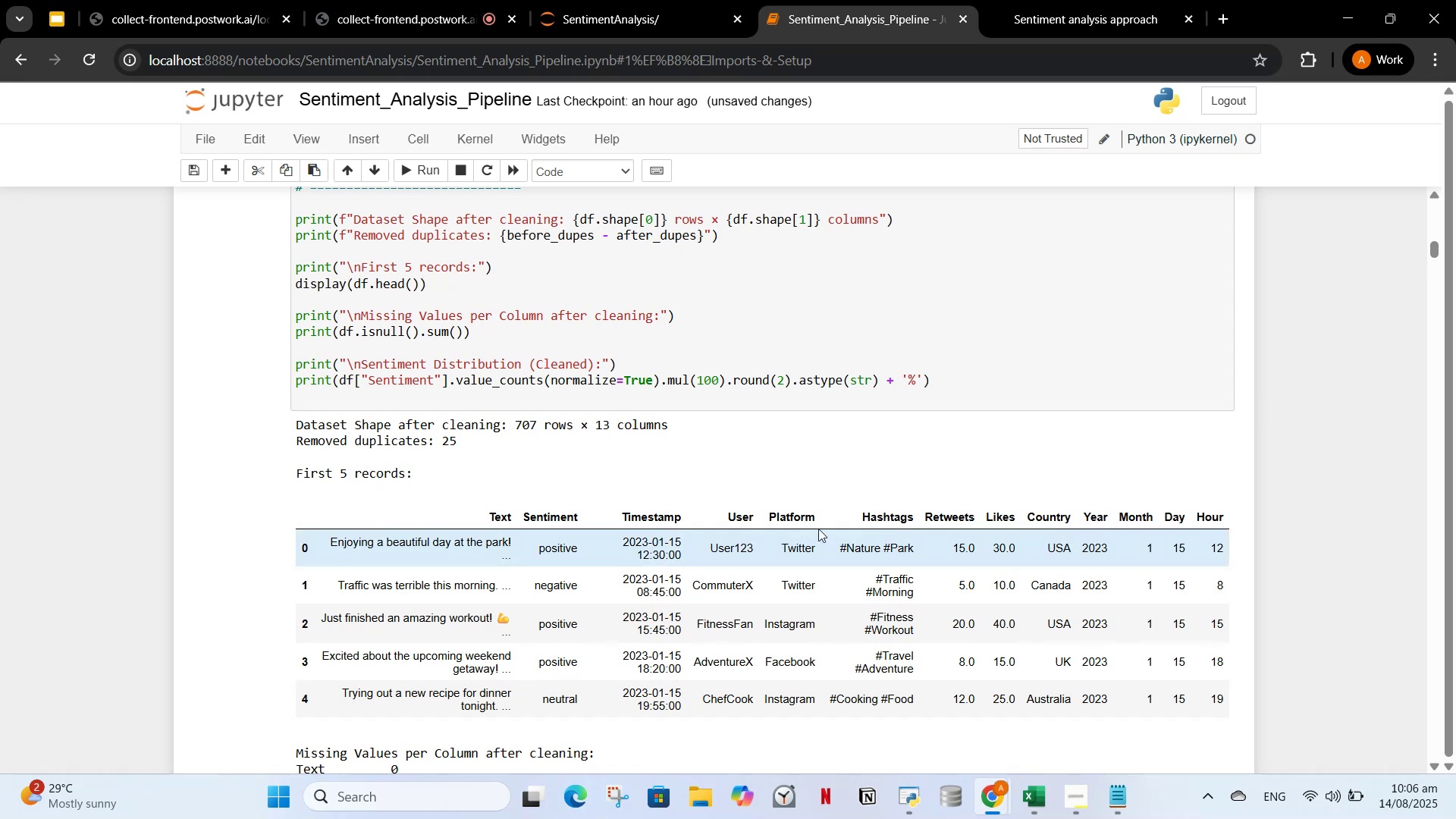 
scroll: coordinate [785, 523], scroll_direction: up, amount: 1.0
 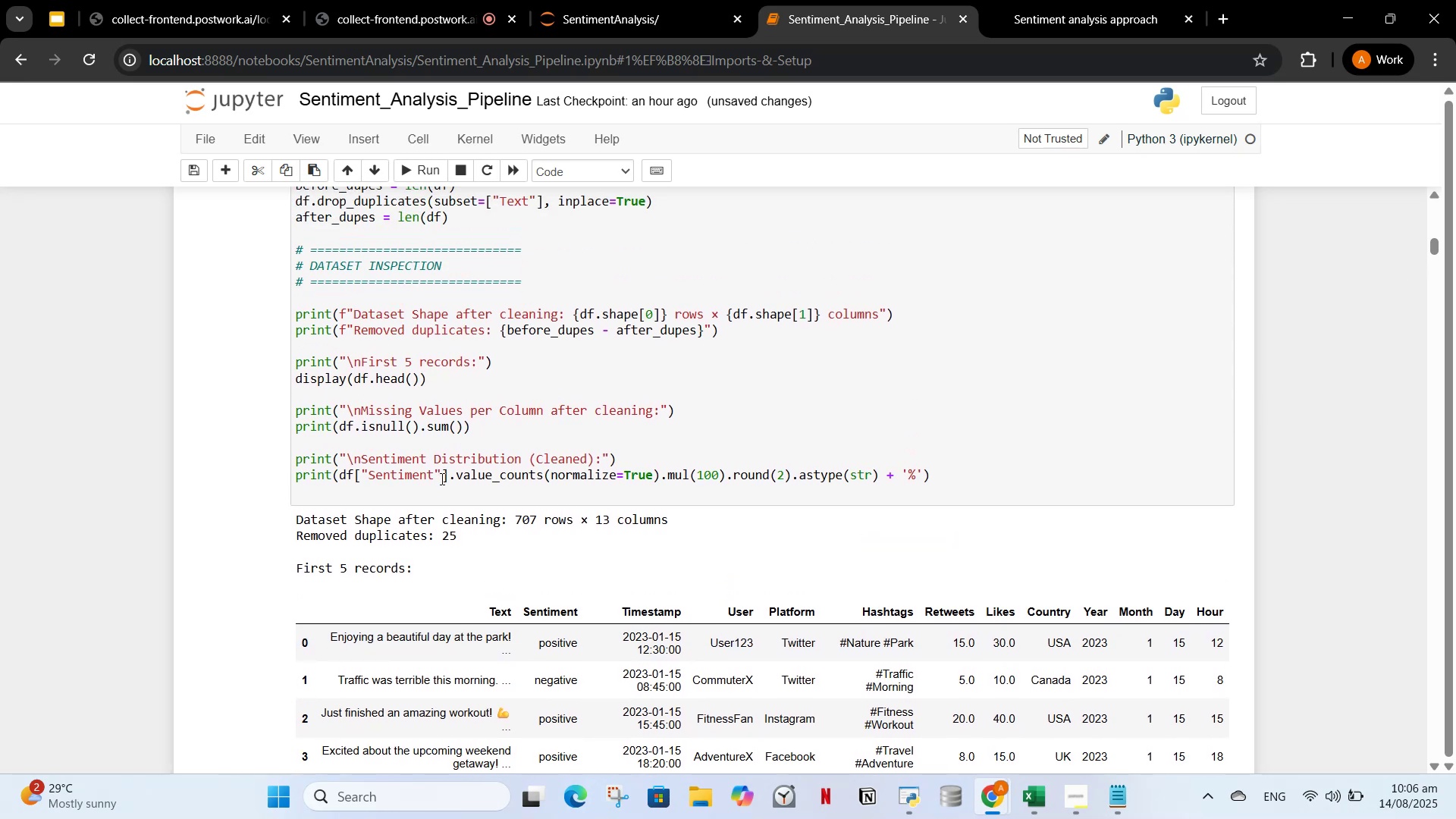 
scroll: coordinate [500, 490], scroll_direction: down, amount: 14.0
 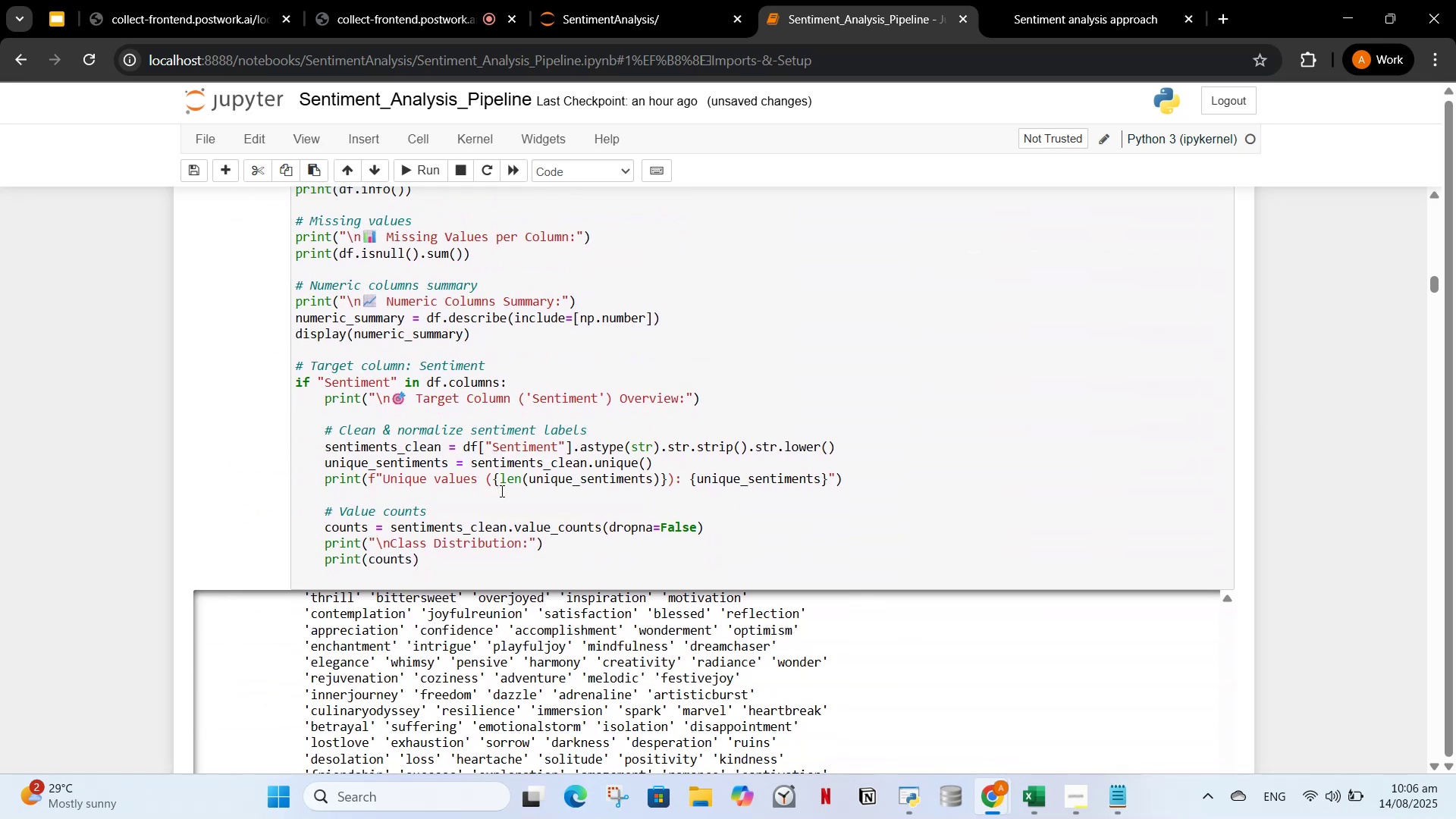 
scroll: coordinate [492, 513], scroll_direction: up, amount: 13.0
 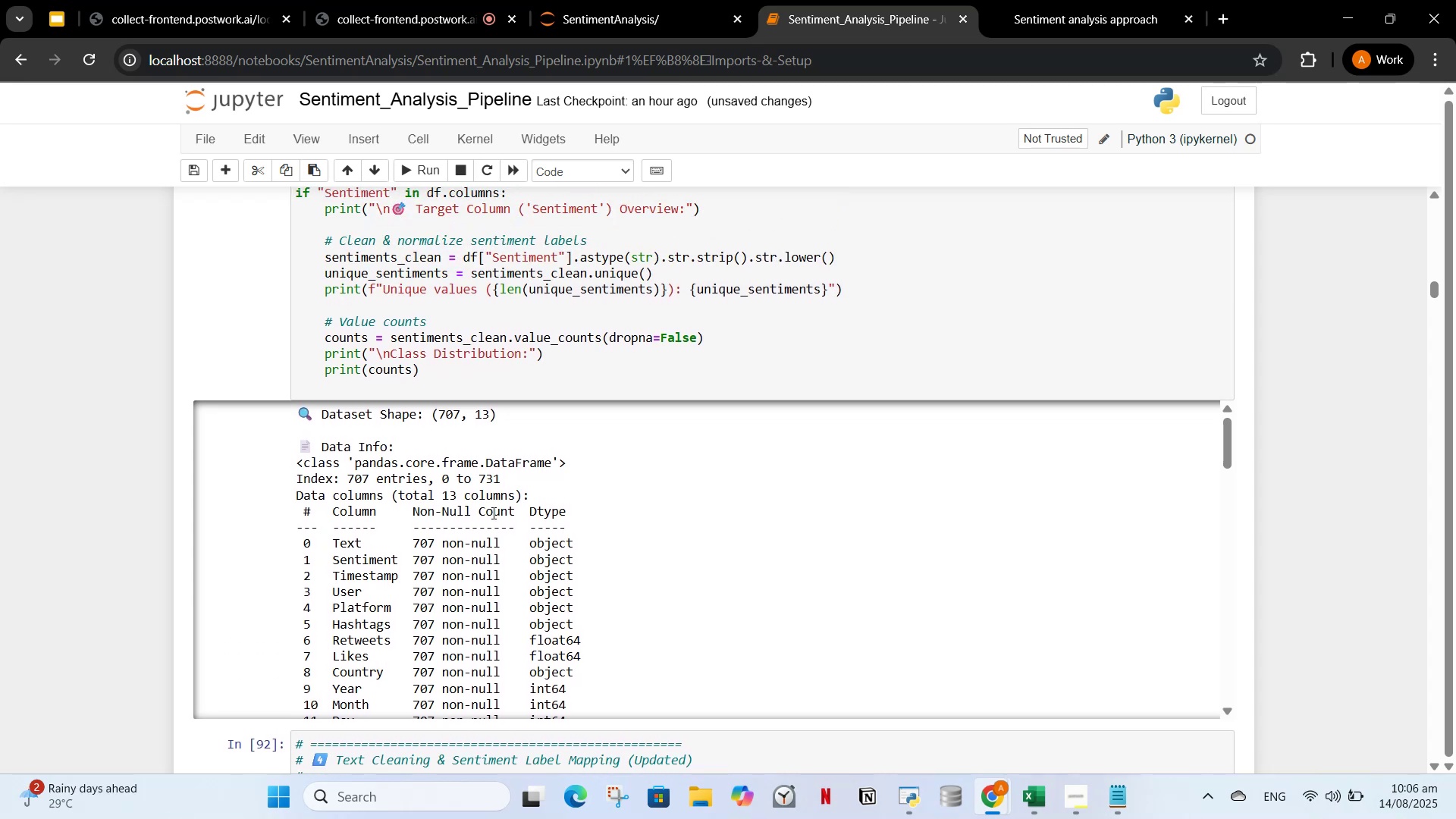 
scroll: coordinate [438, 397], scroll_direction: down, amount: 34.0
 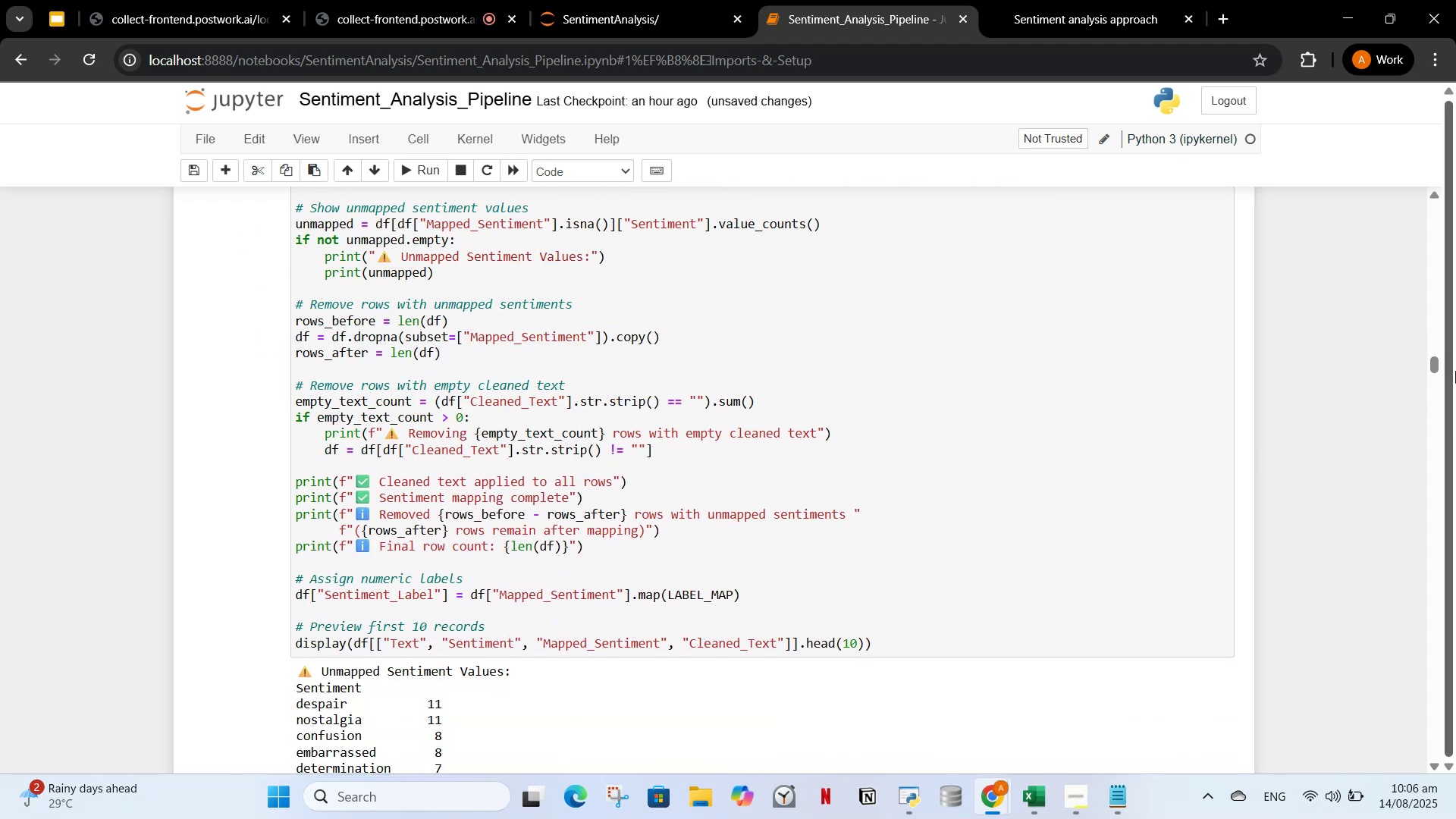 
left_click_drag(start_coordinate=[1430, 363], to_coordinate=[1439, 130])
 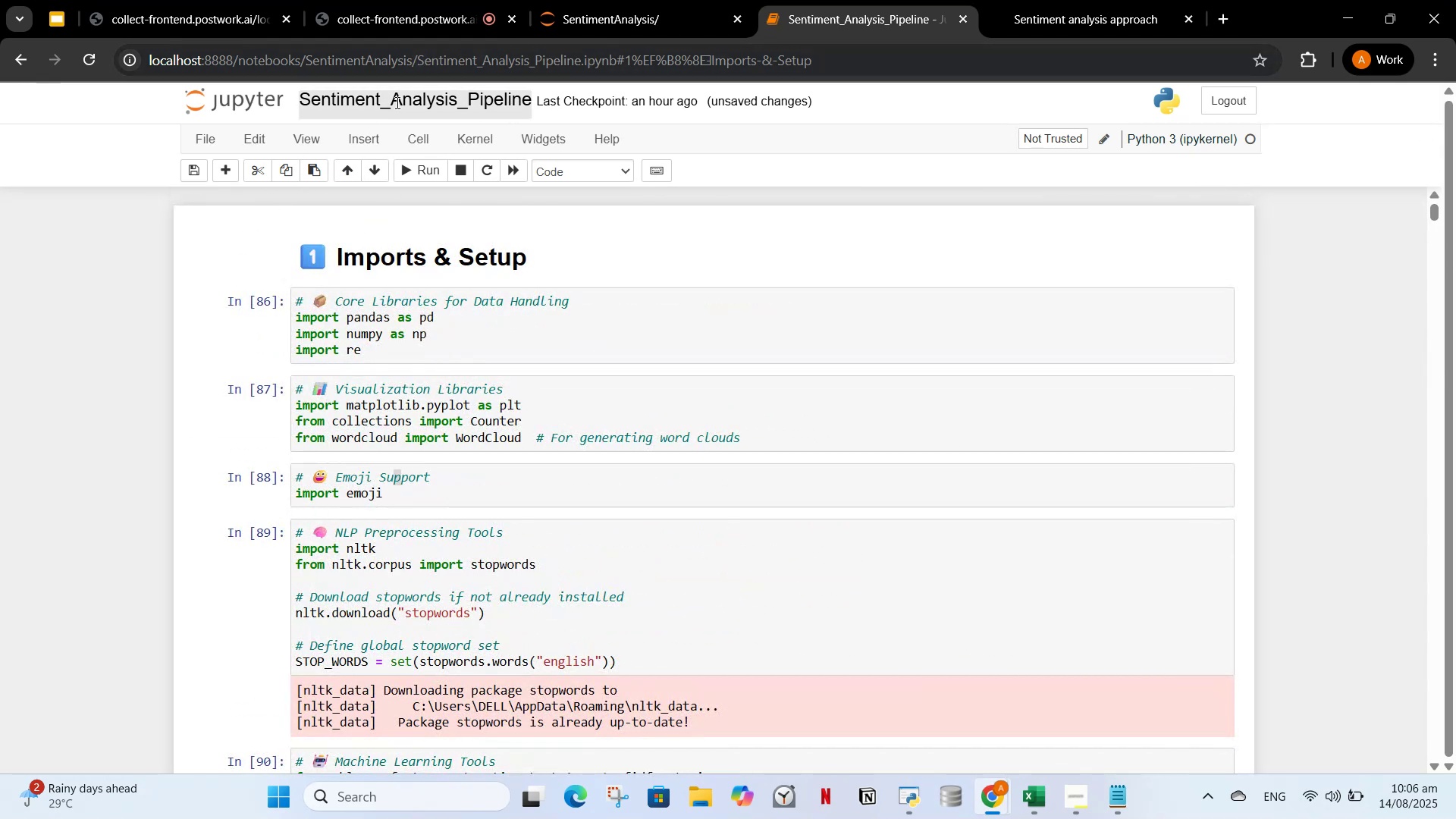 
left_click([352, 337])
 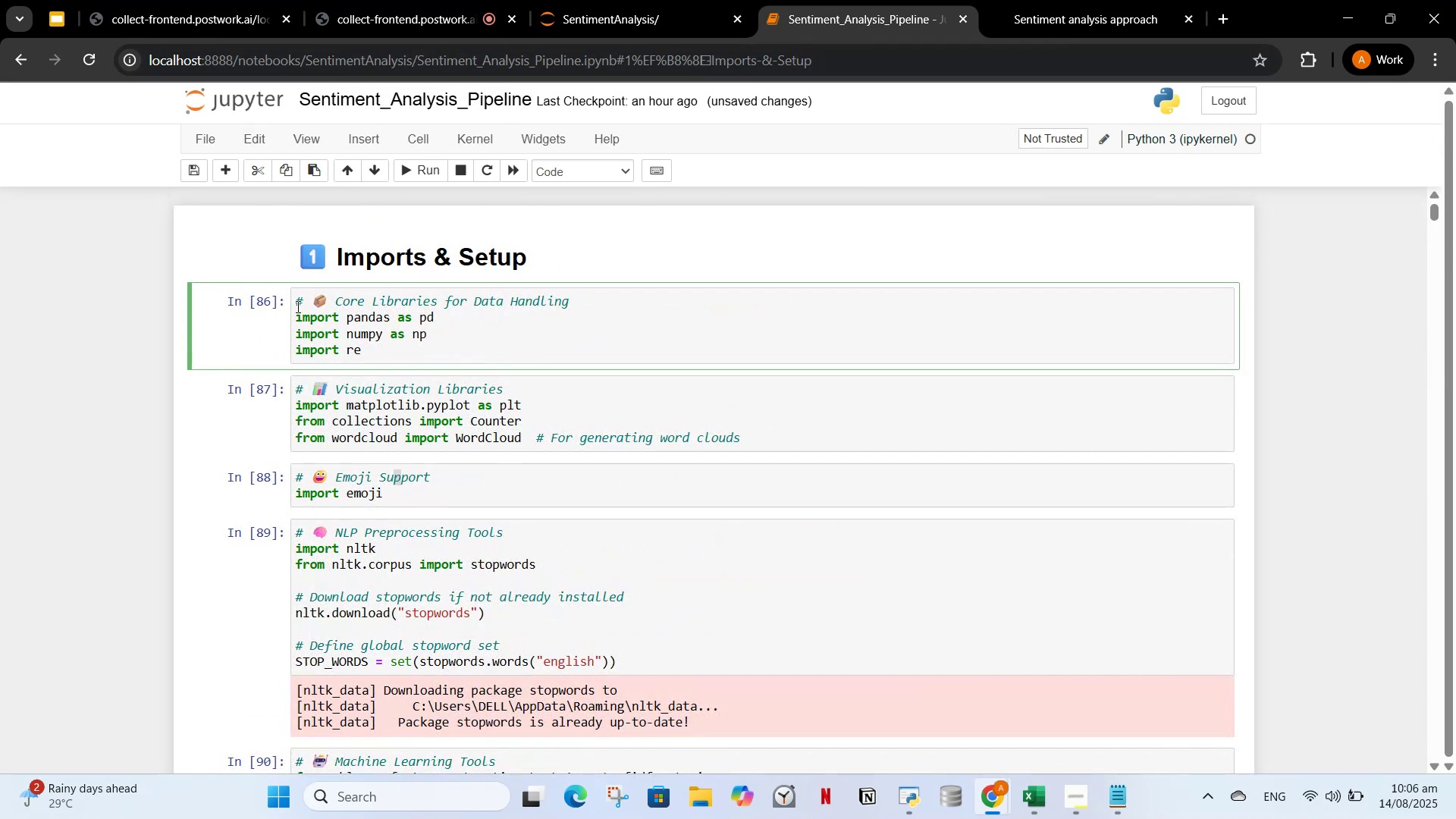 
double_click([267, 304])
 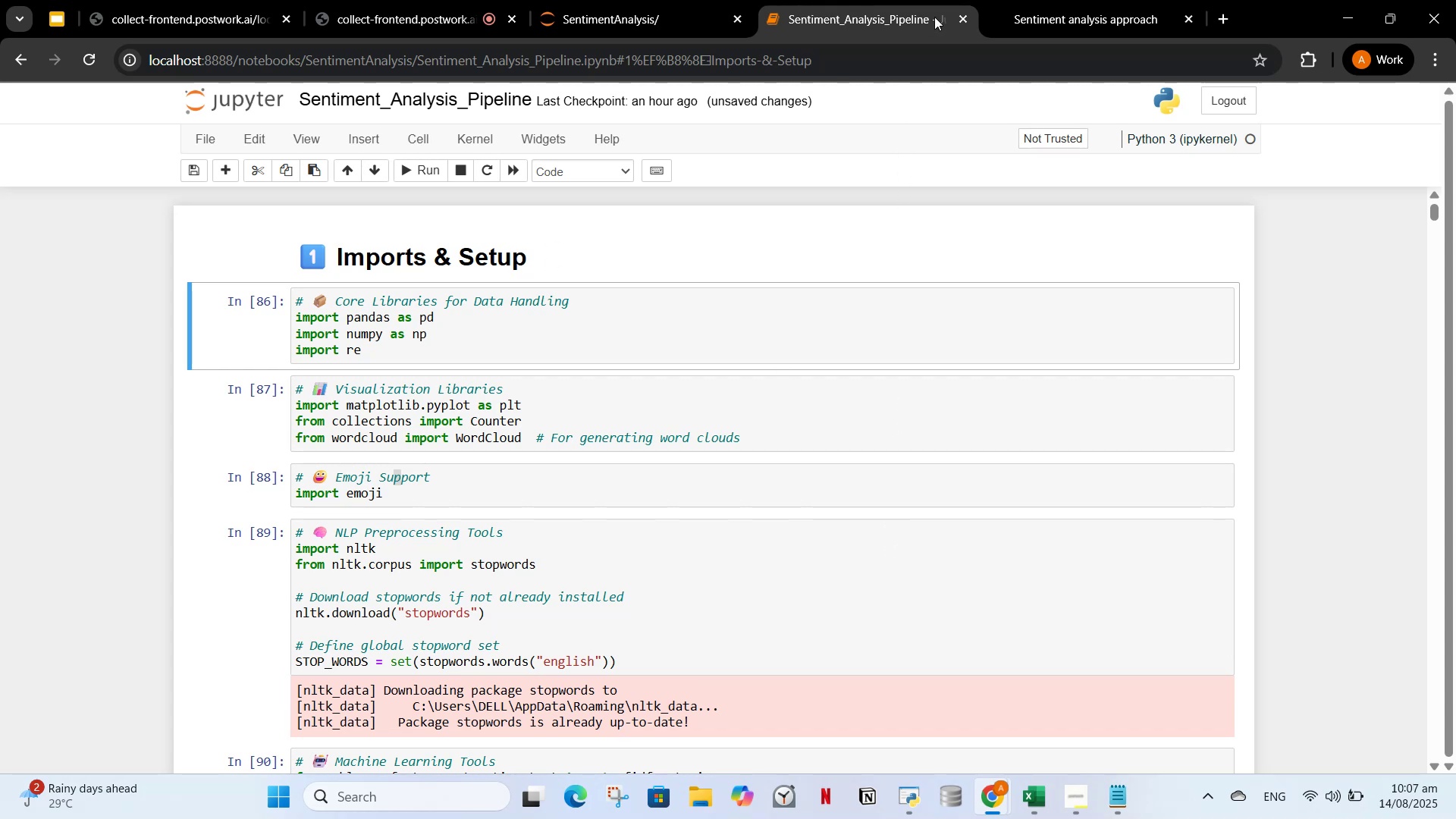 
left_click([961, 24])
 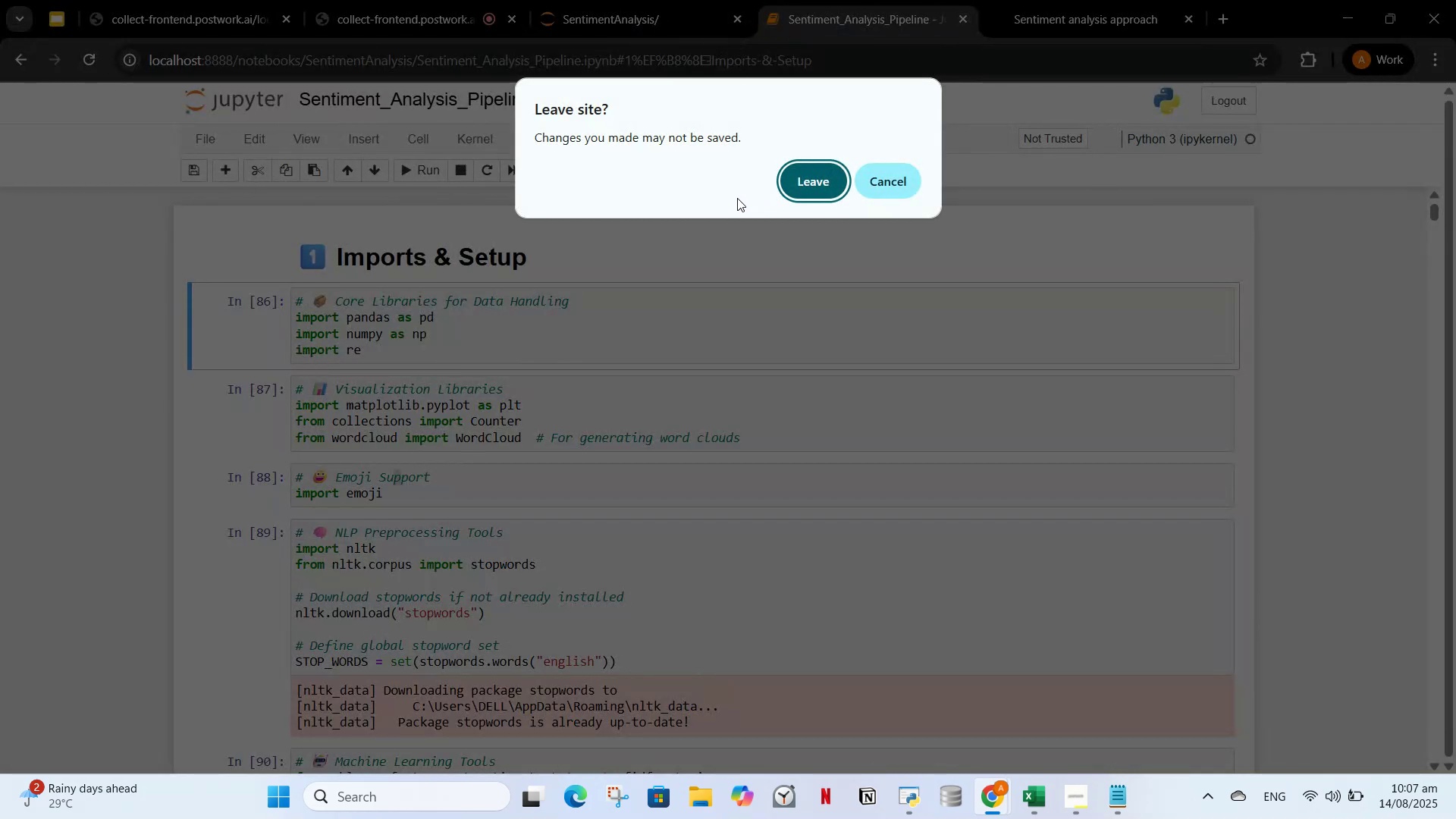 
left_click([882, 185])
 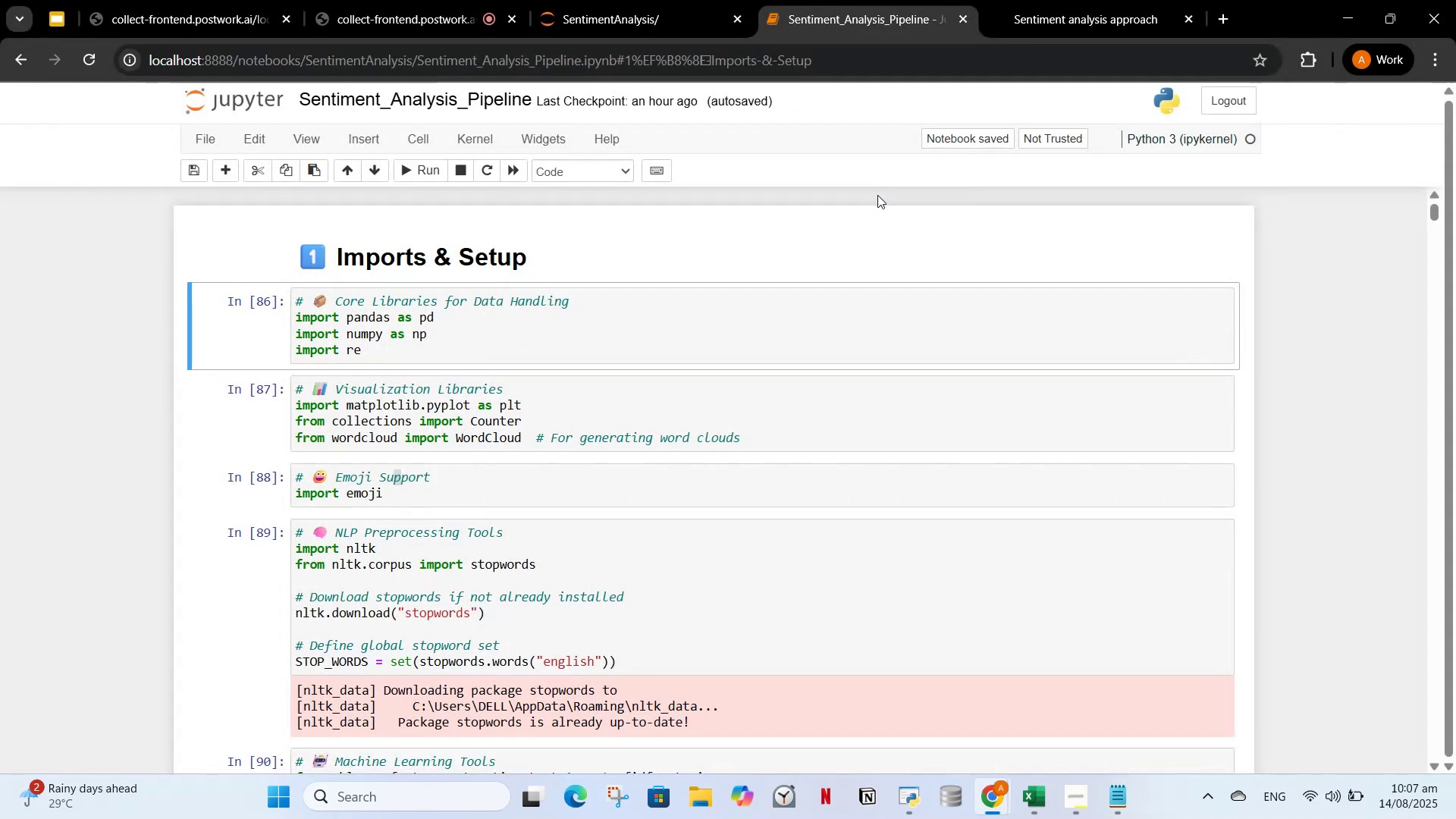 
key(Control+S)
 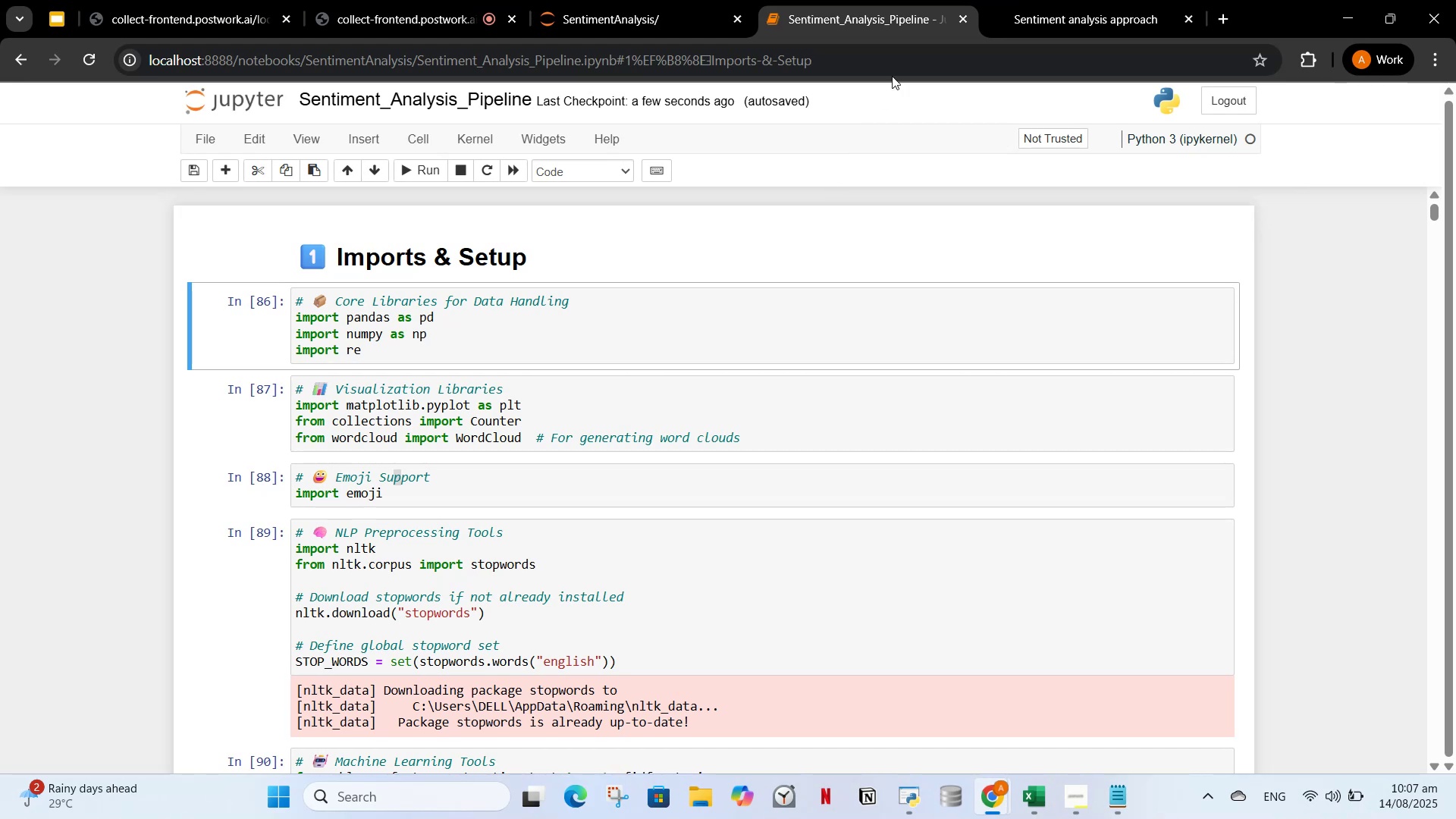 
left_click([964, 18])
 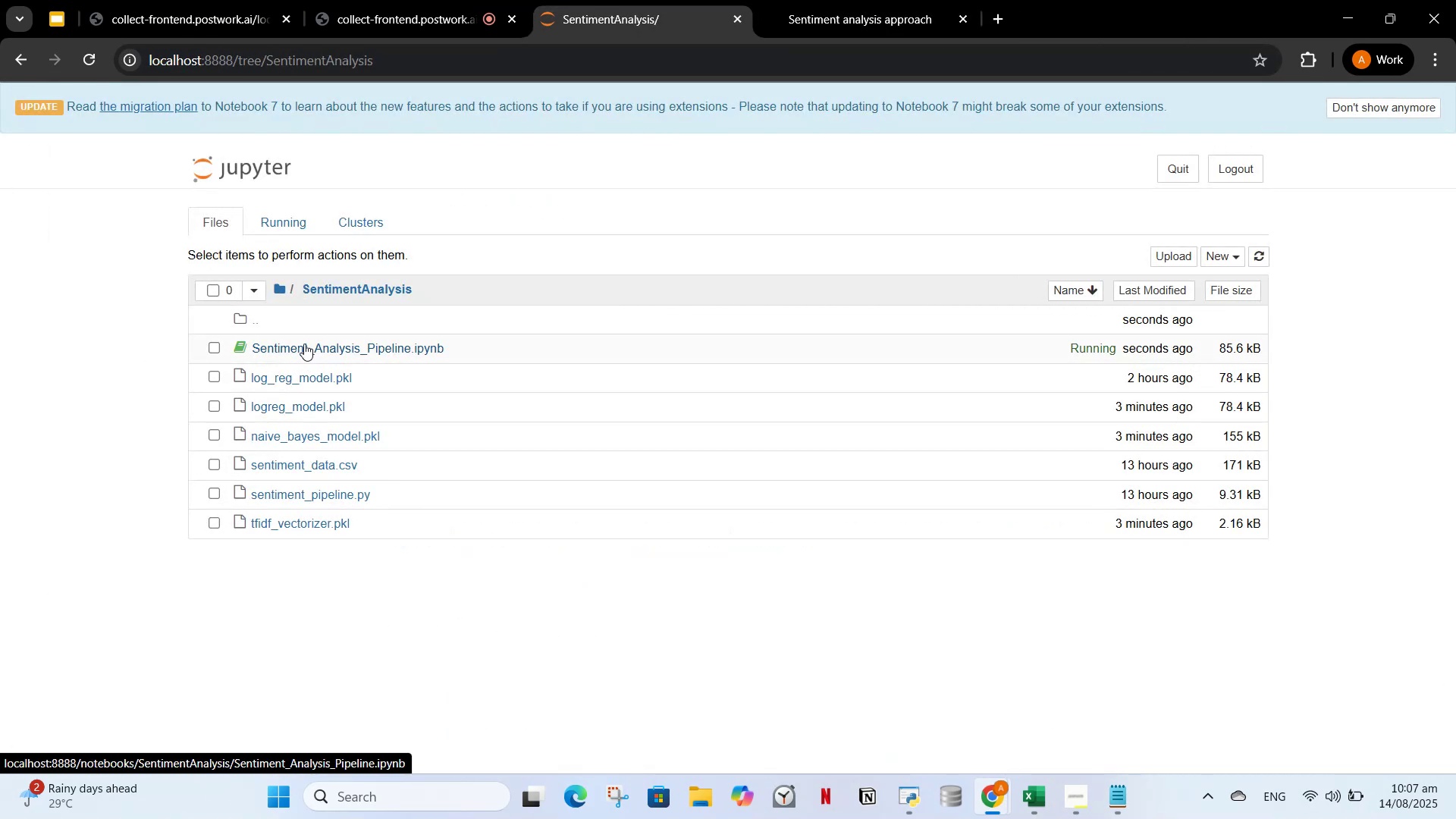 
left_click([304, 344])
 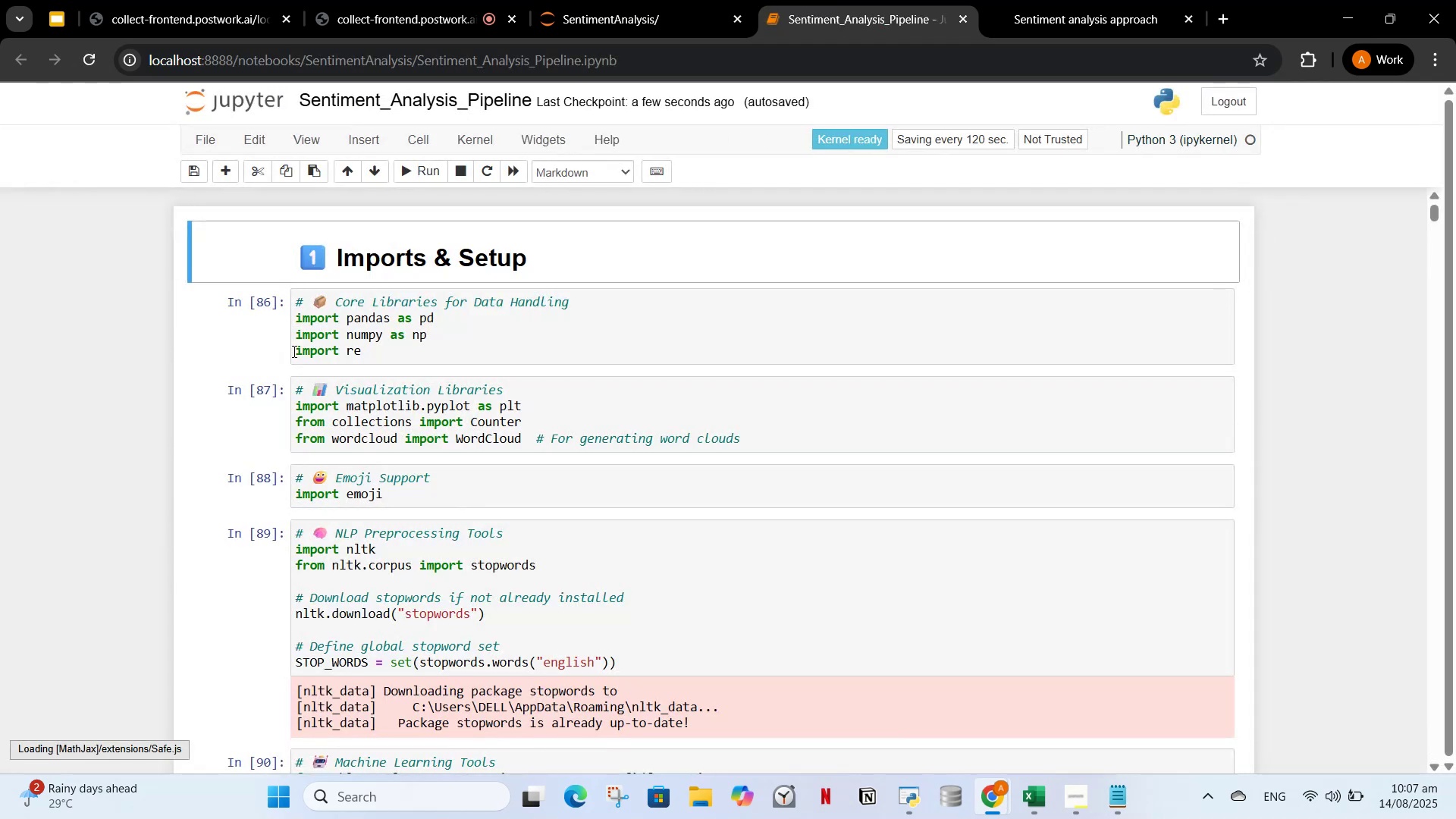 
wait(6.86)
 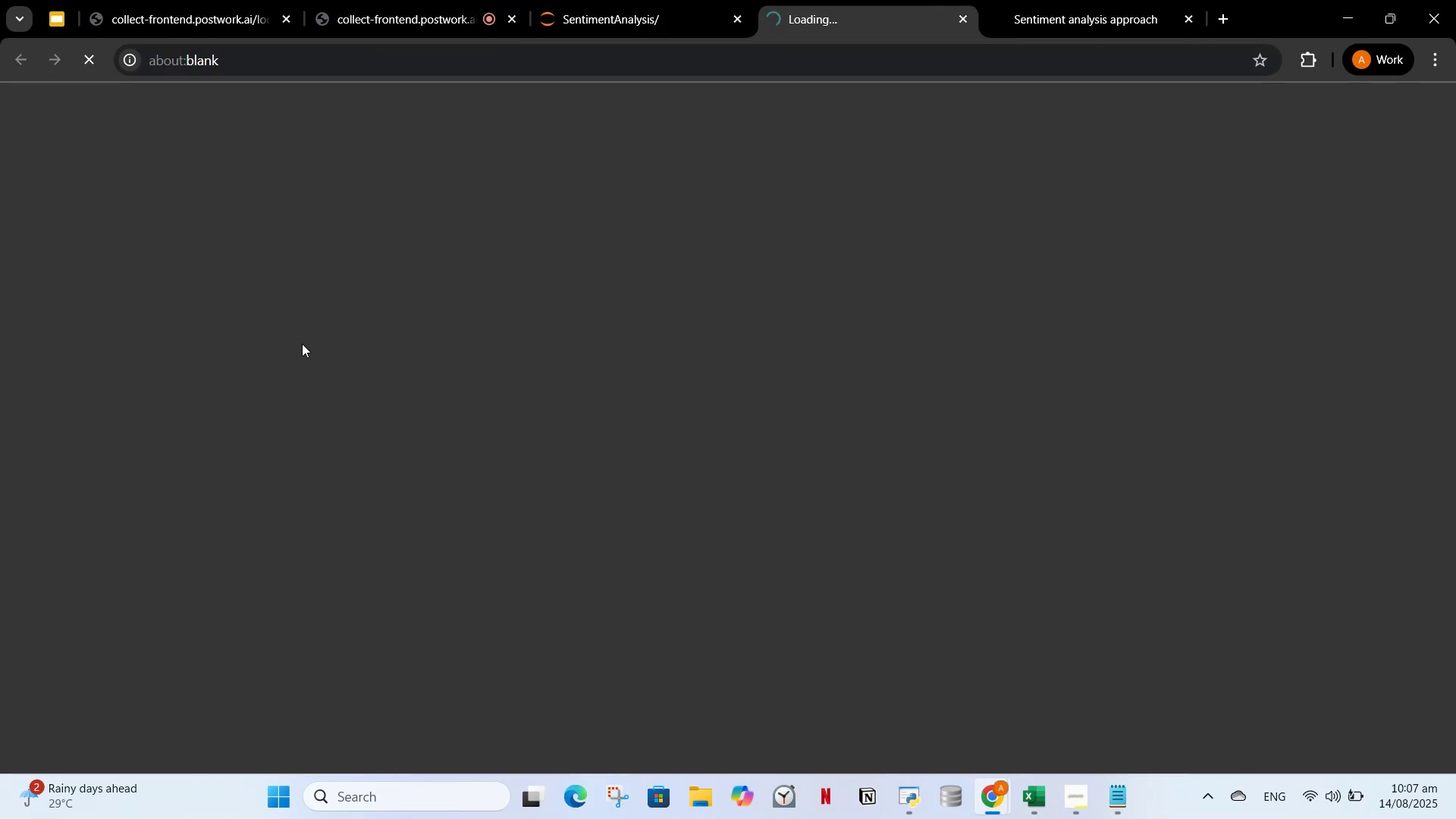 
left_click([352, 334])
 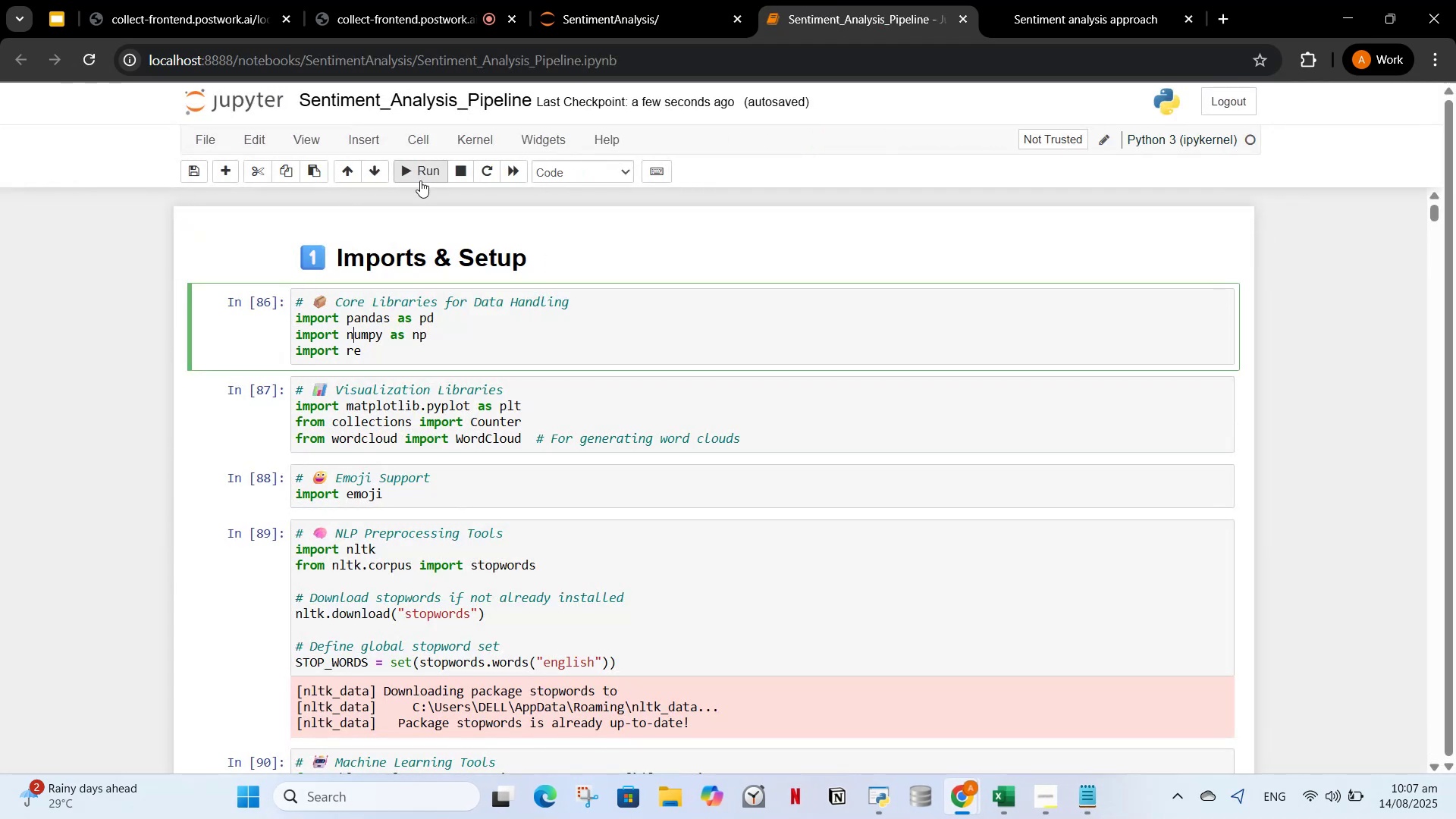 
left_click([419, 180])
 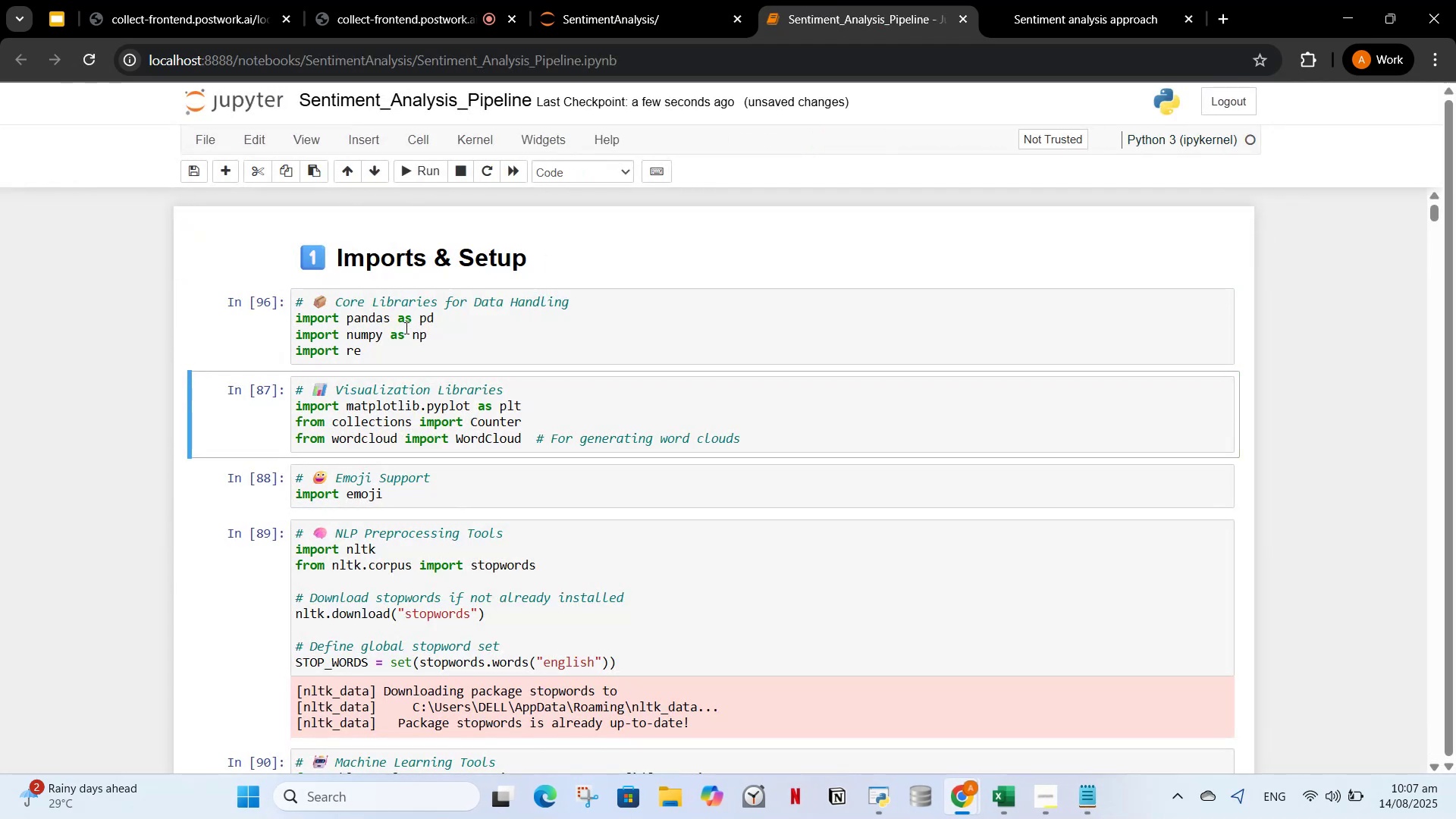 
left_click([405, 328])
 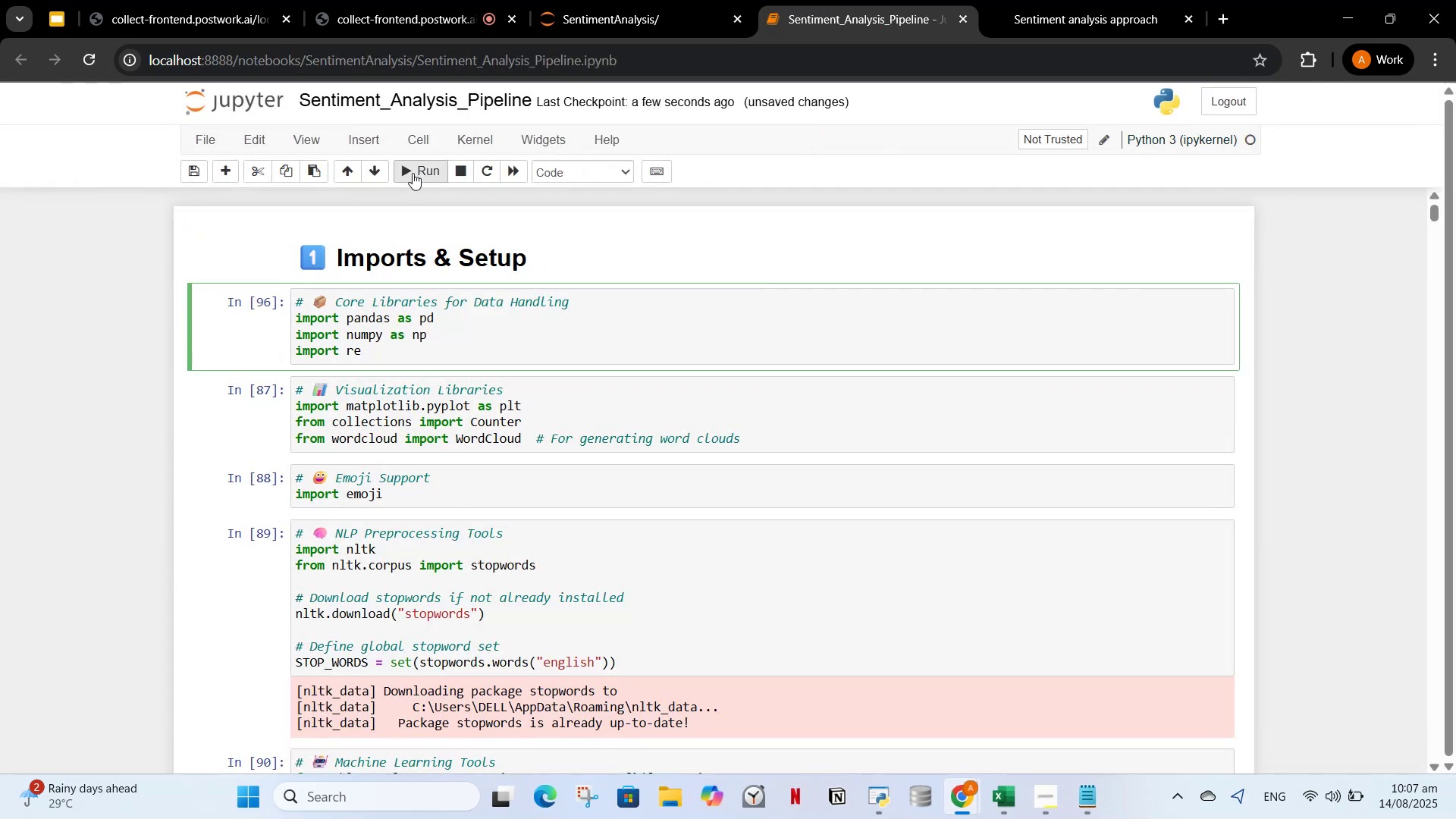 
left_click([413, 173])
 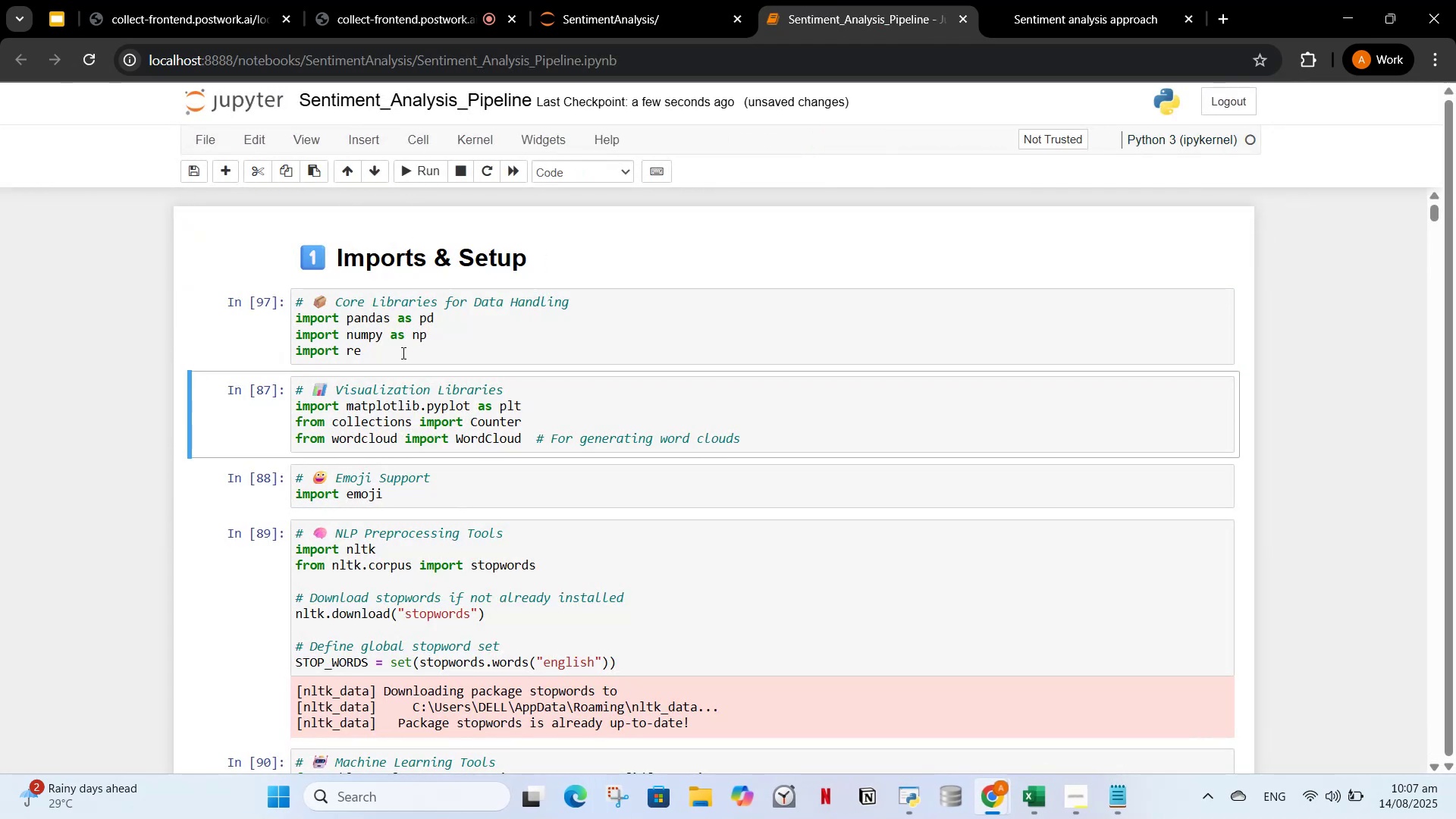 
left_click([405, 333])
 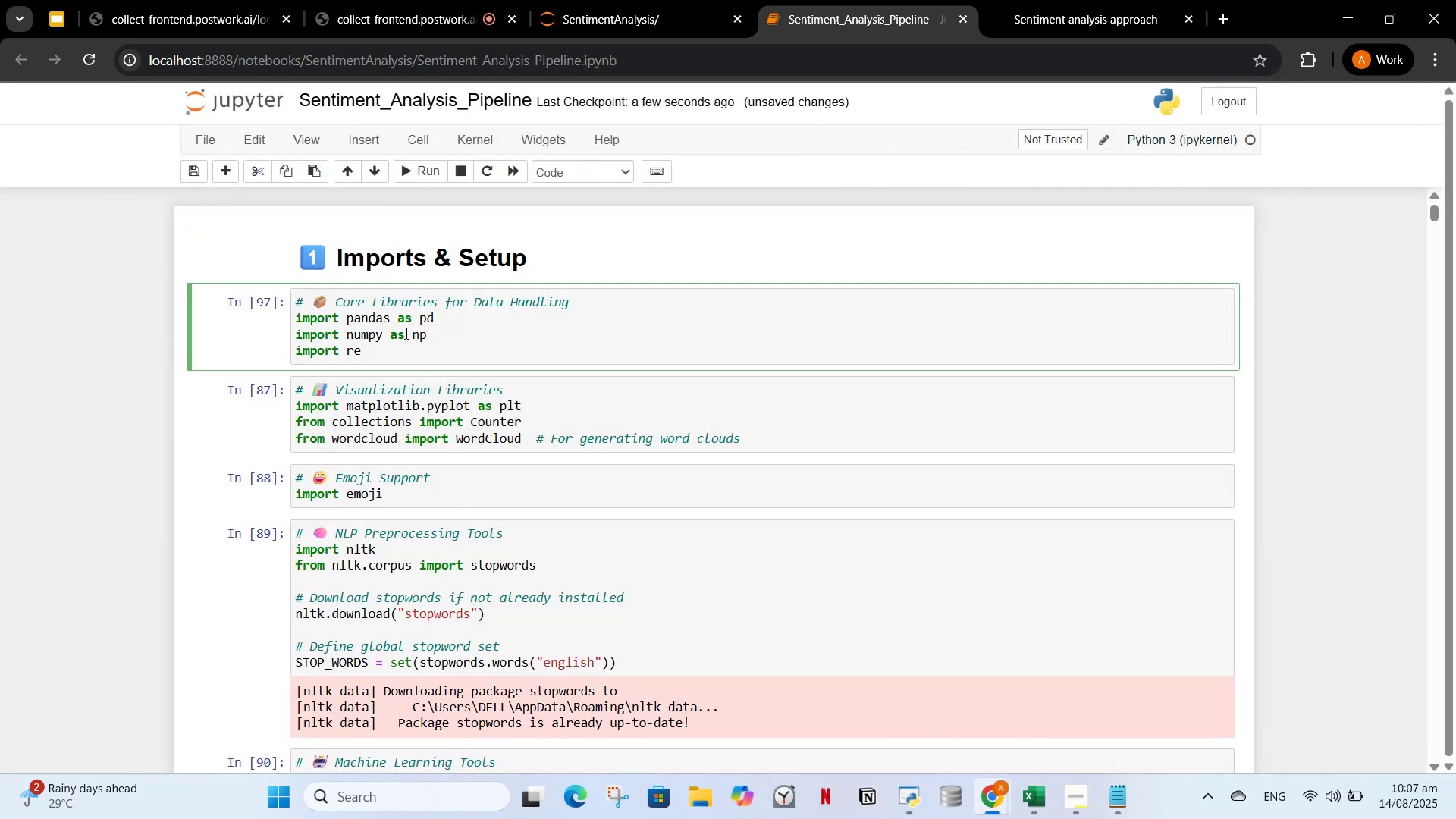 
double_click([405, 333])
 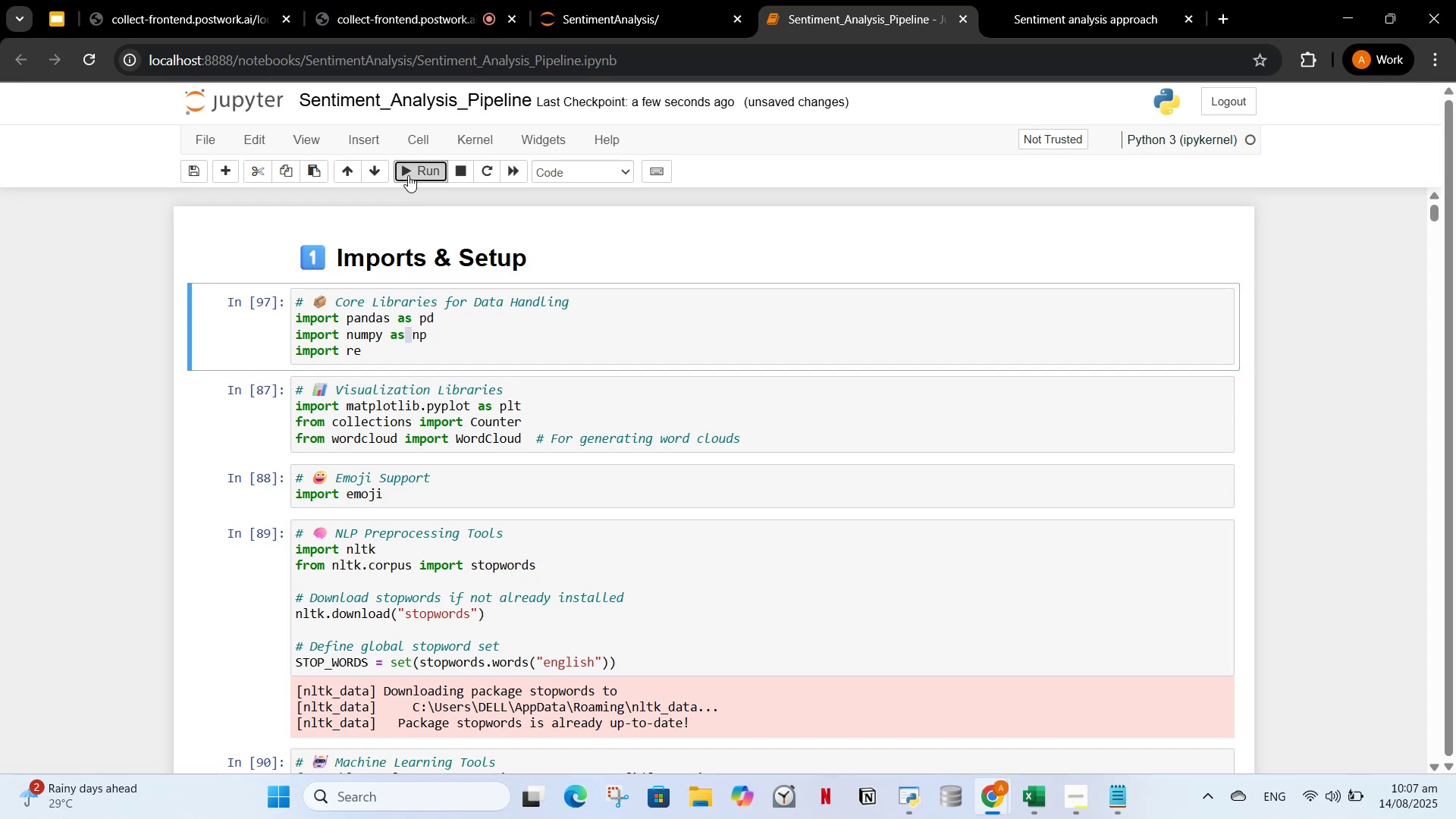 
left_click([408, 175])
 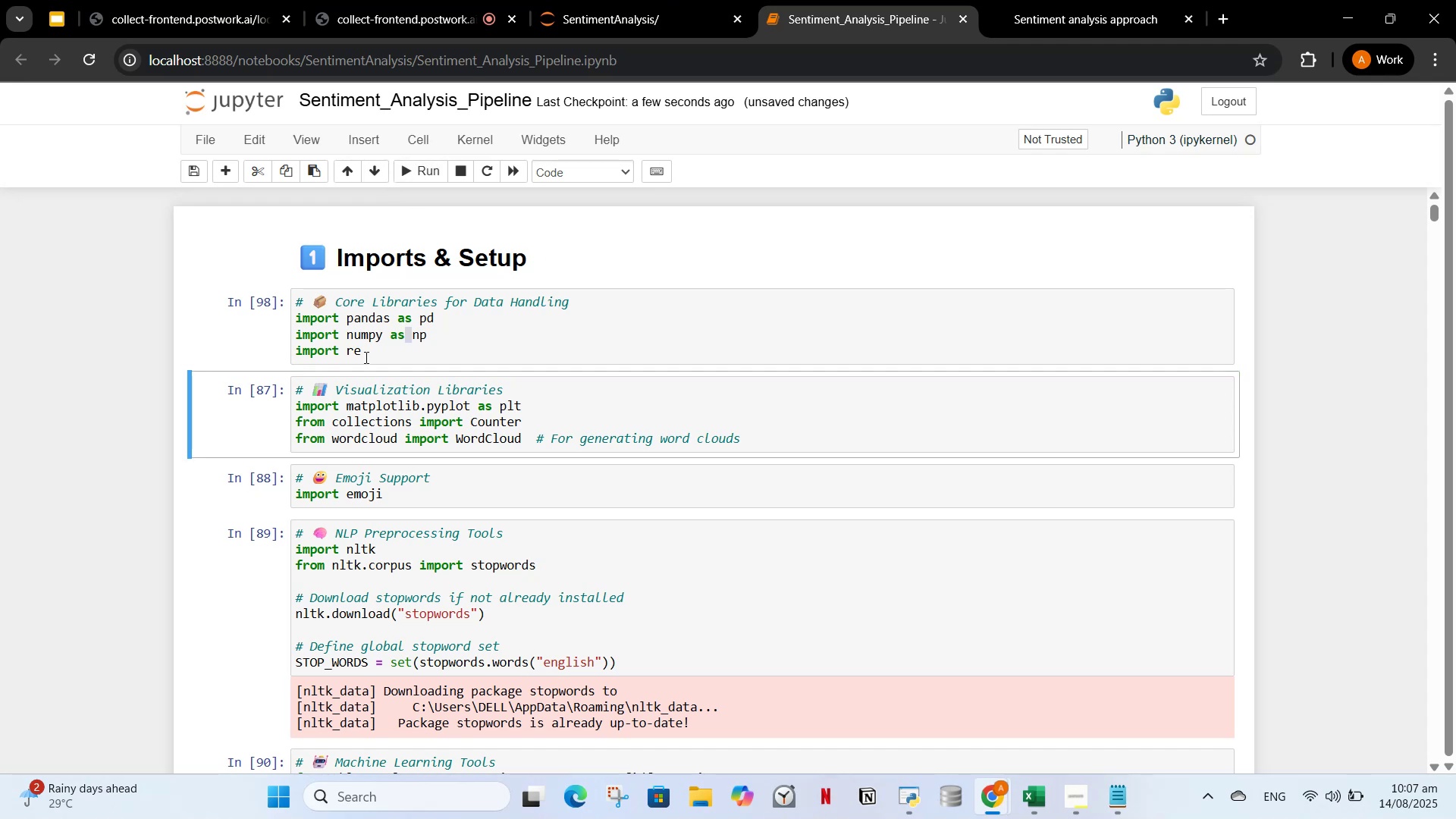 
left_click([363, 353])
 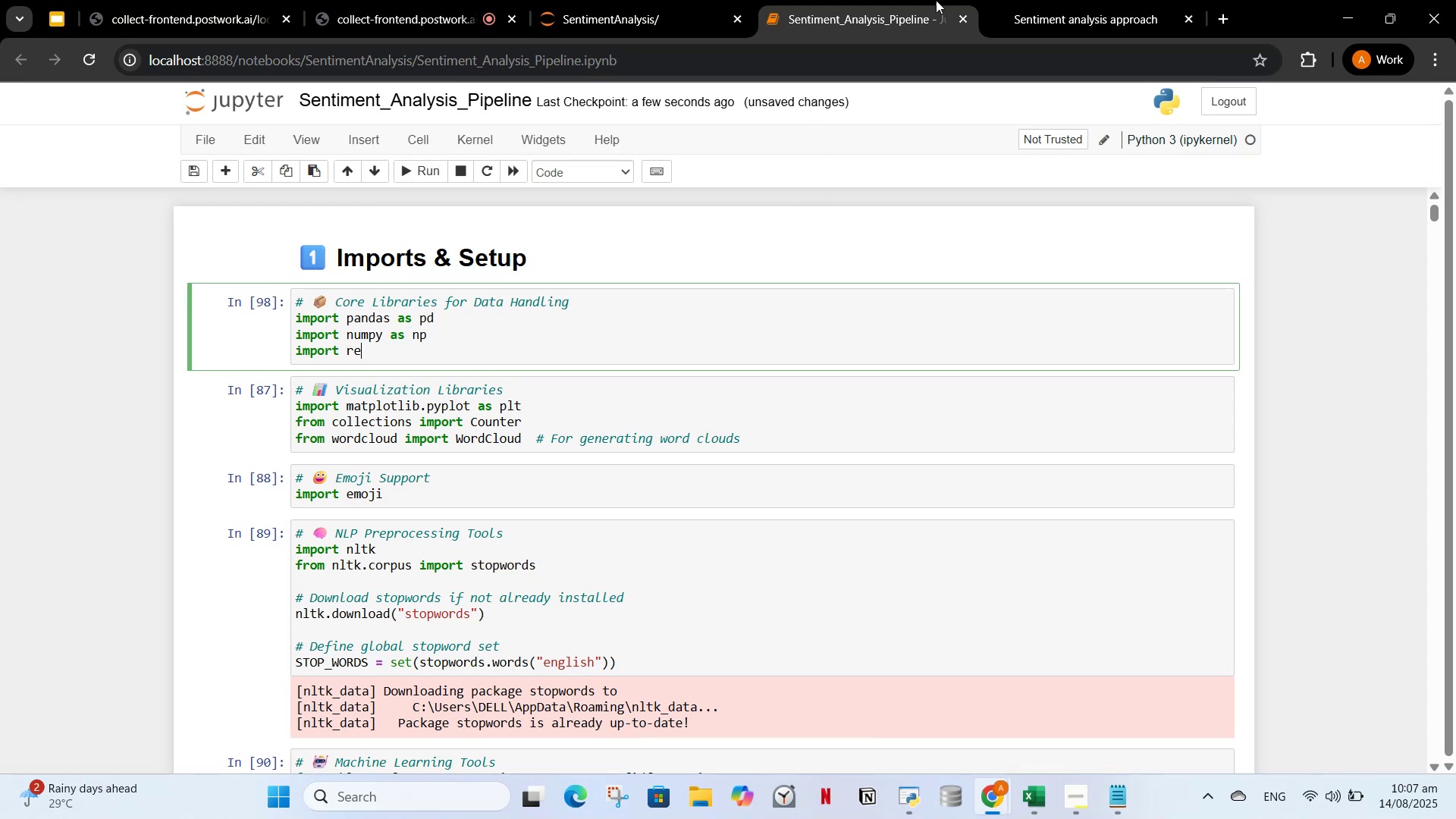 
left_click([1032, 2])
 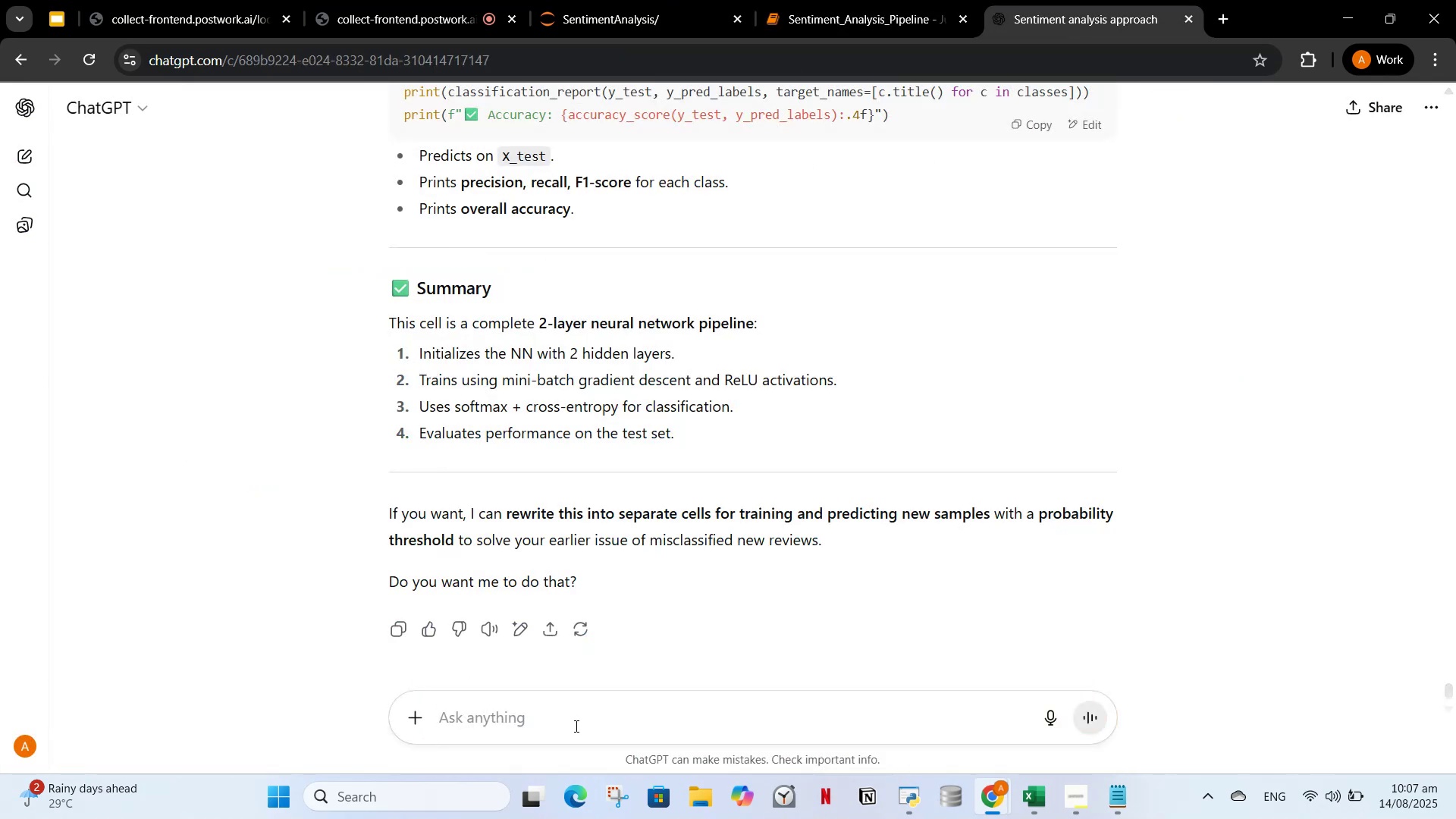 
left_click([575, 726])
 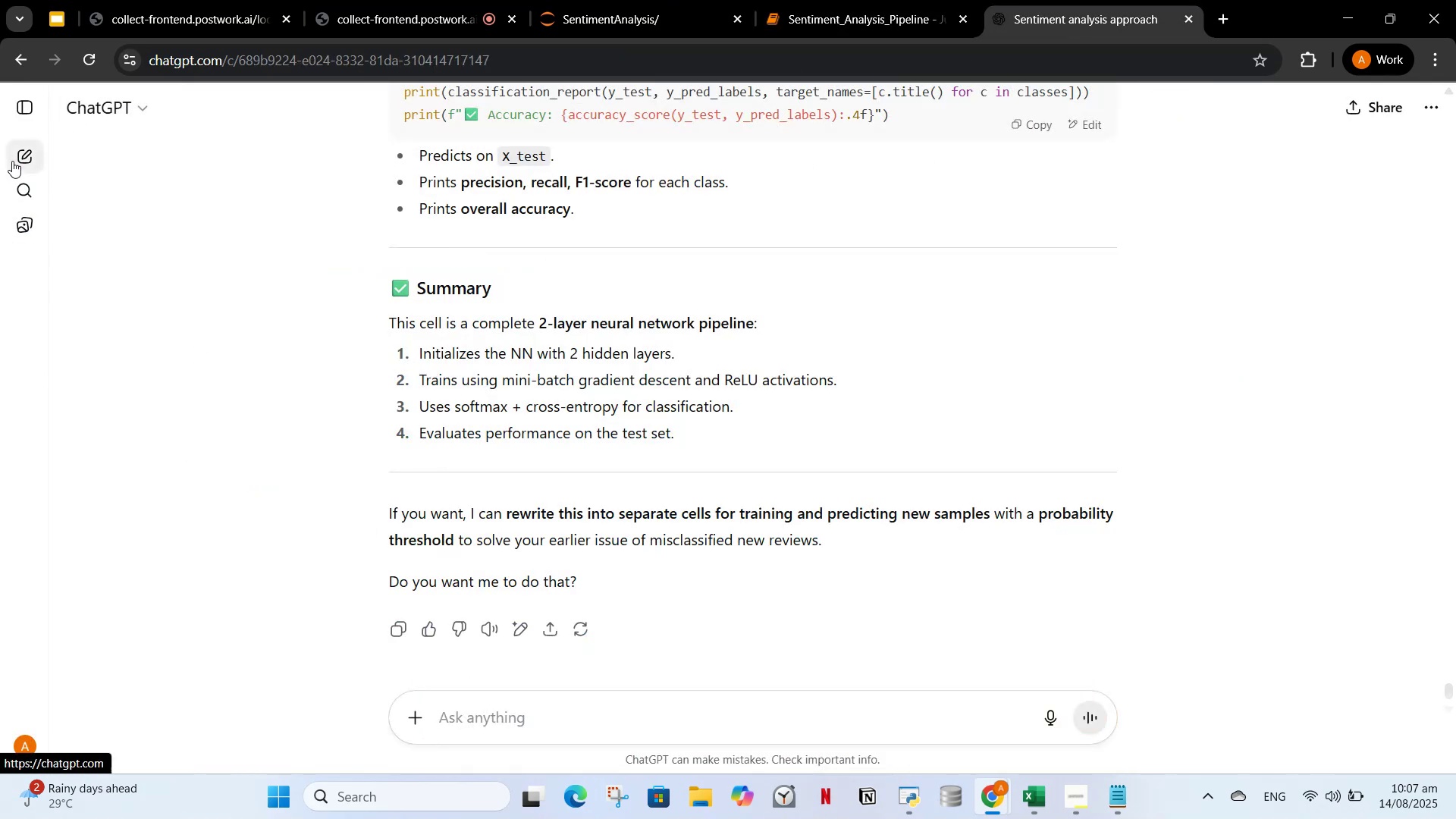 
wait(5.7)
 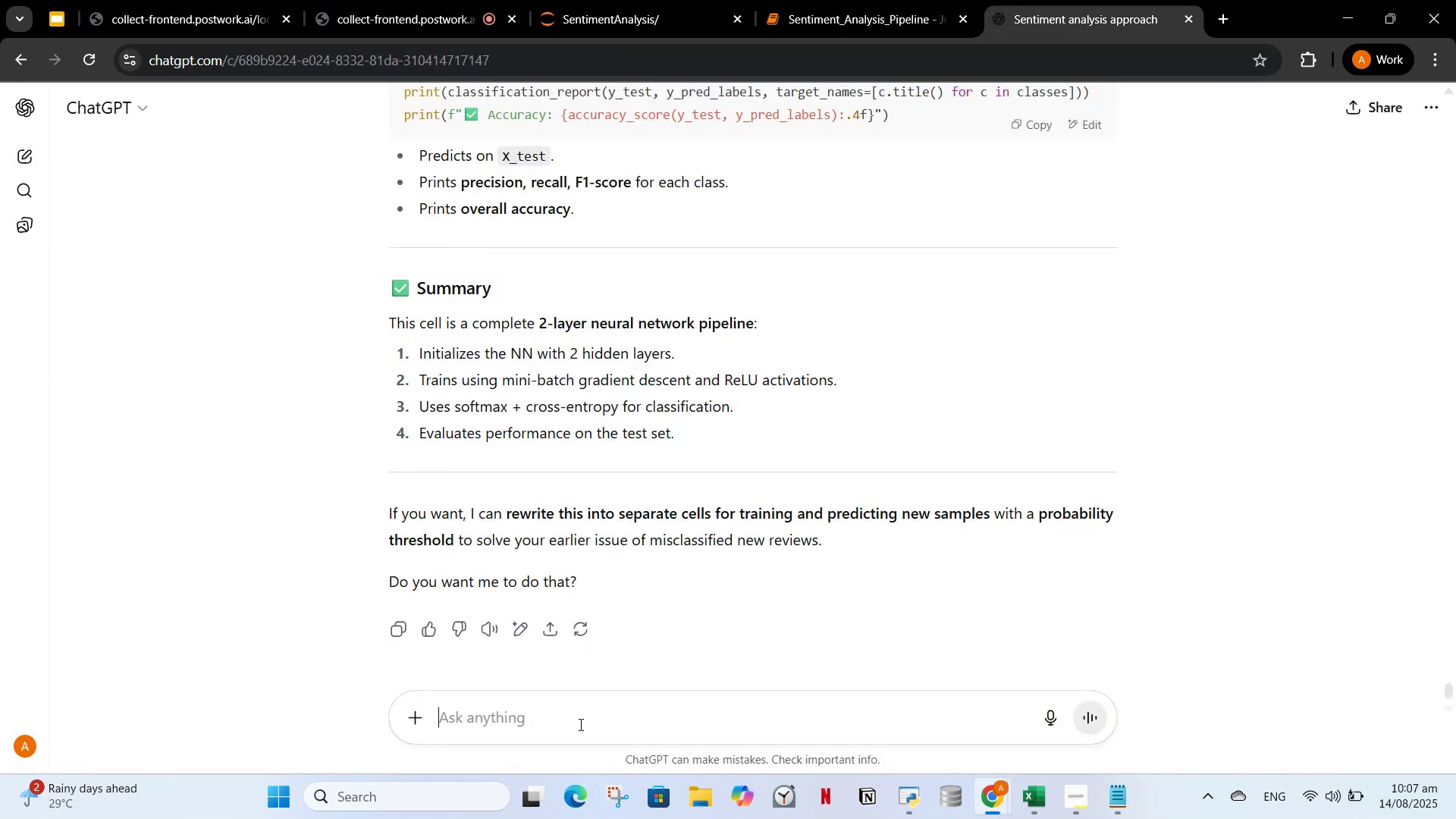 
left_click([516, 721])
 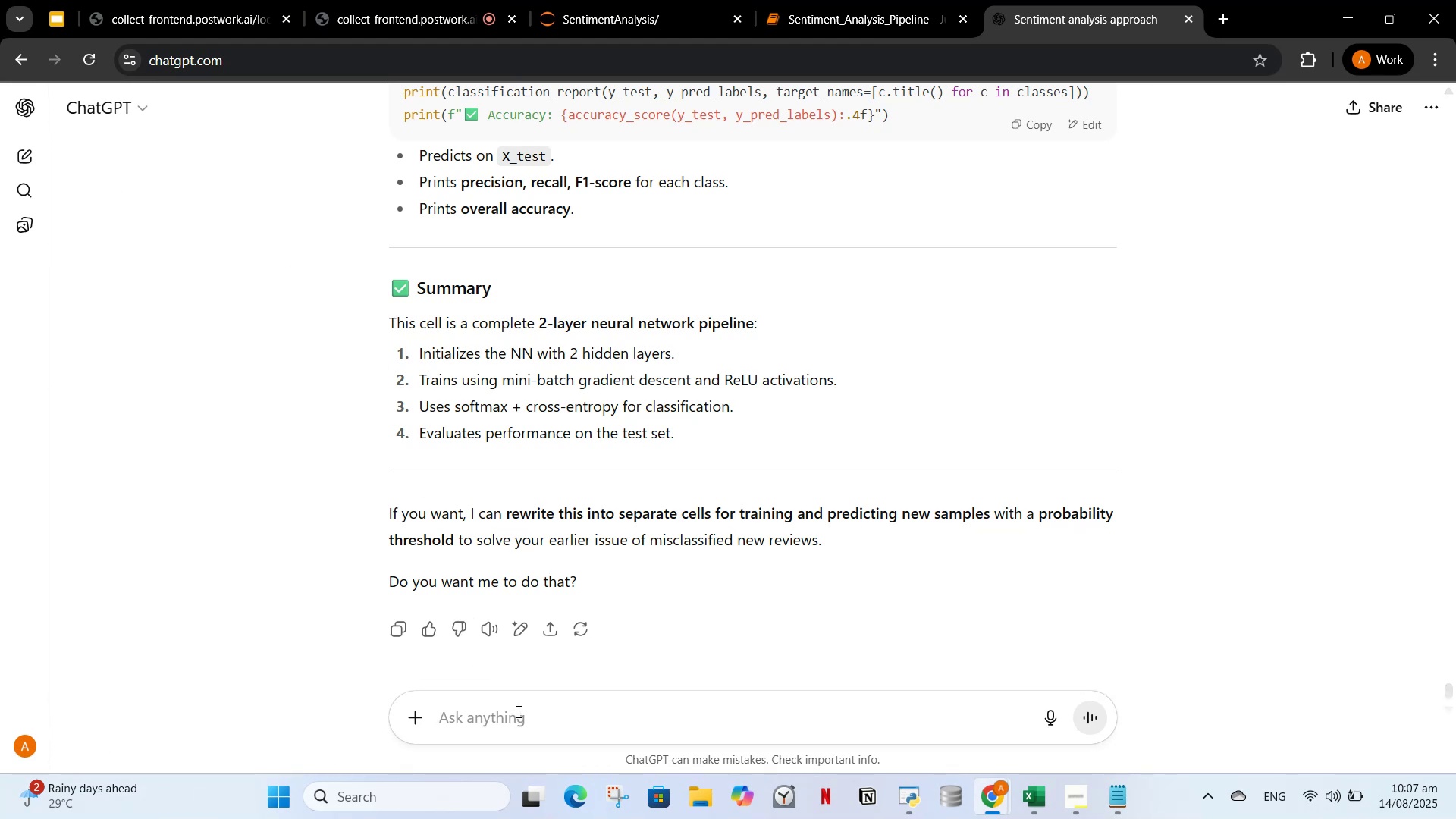 
type(how to again)
 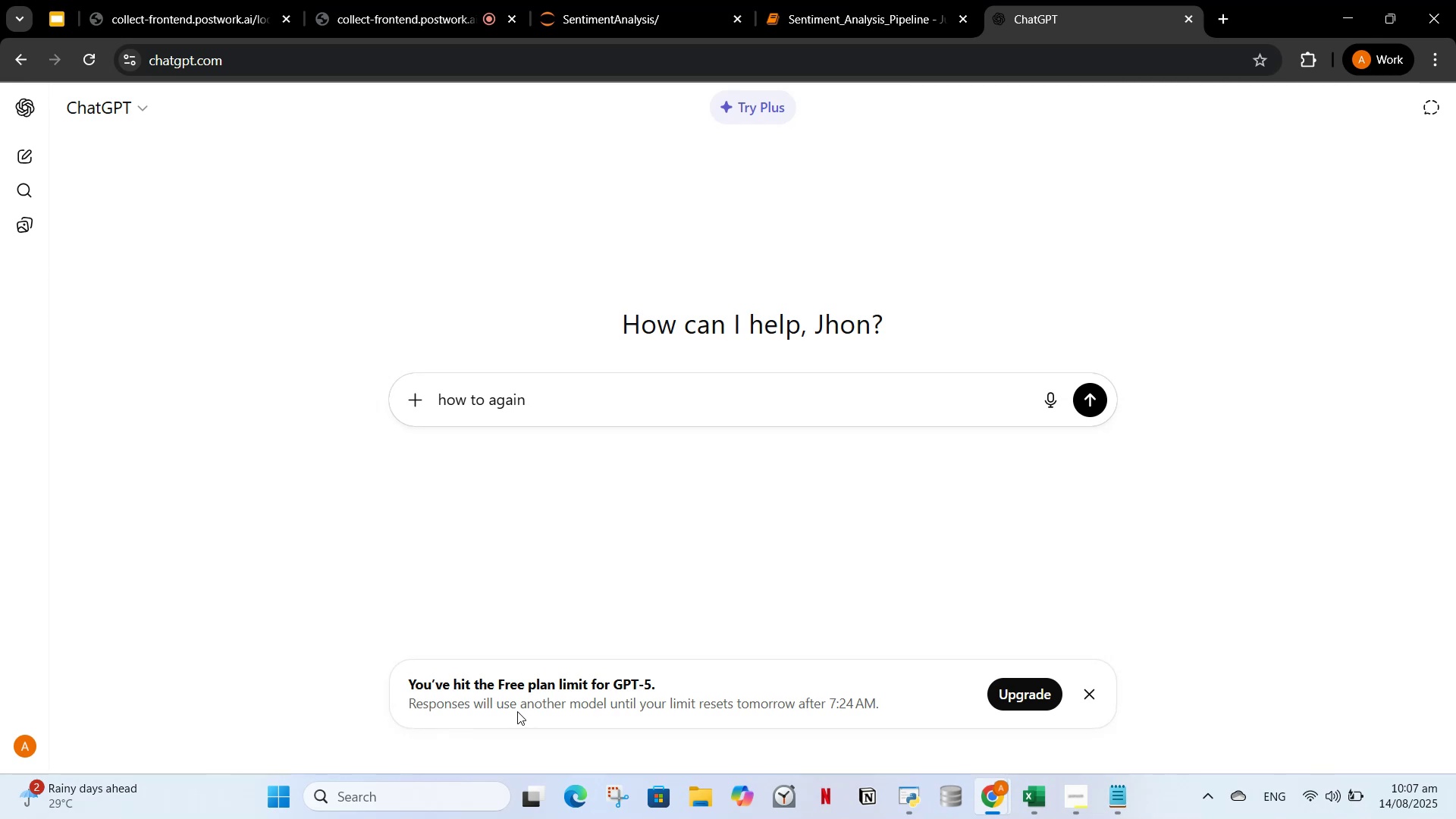 
wait(9.88)
 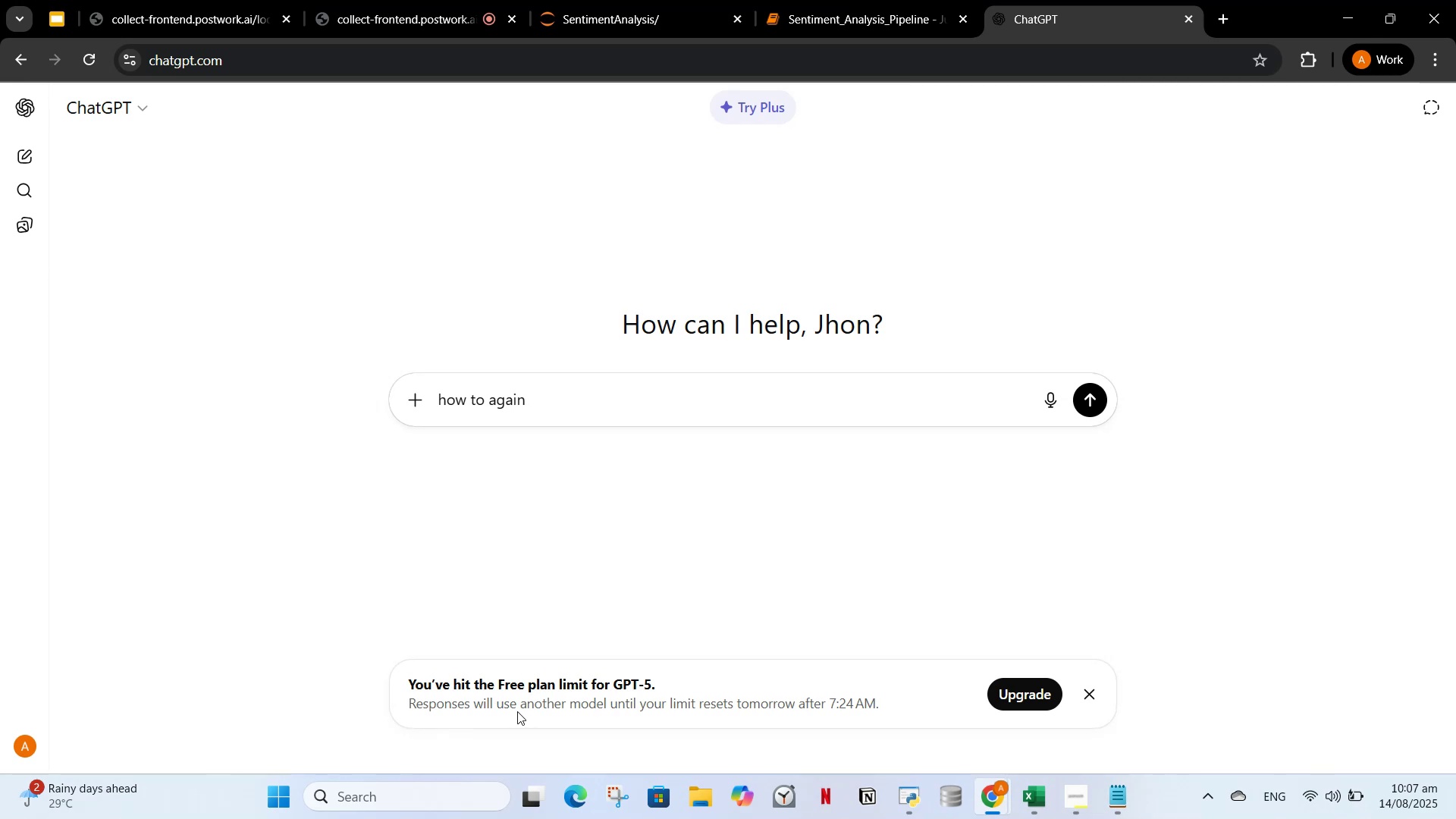 
type( rerun the collab)
key(Backspace)
key(Backspace)
key(Backspace)
key(Backspace)
key(Backspace)
key(Backspace)
type(jupitor noten)
key(Backspace)
type(book so that erevytime t[NumLock]i r)
key(Backspace)
type(un the cells it should saw ln )
key(Backspace)
type([1] not ln[96])
 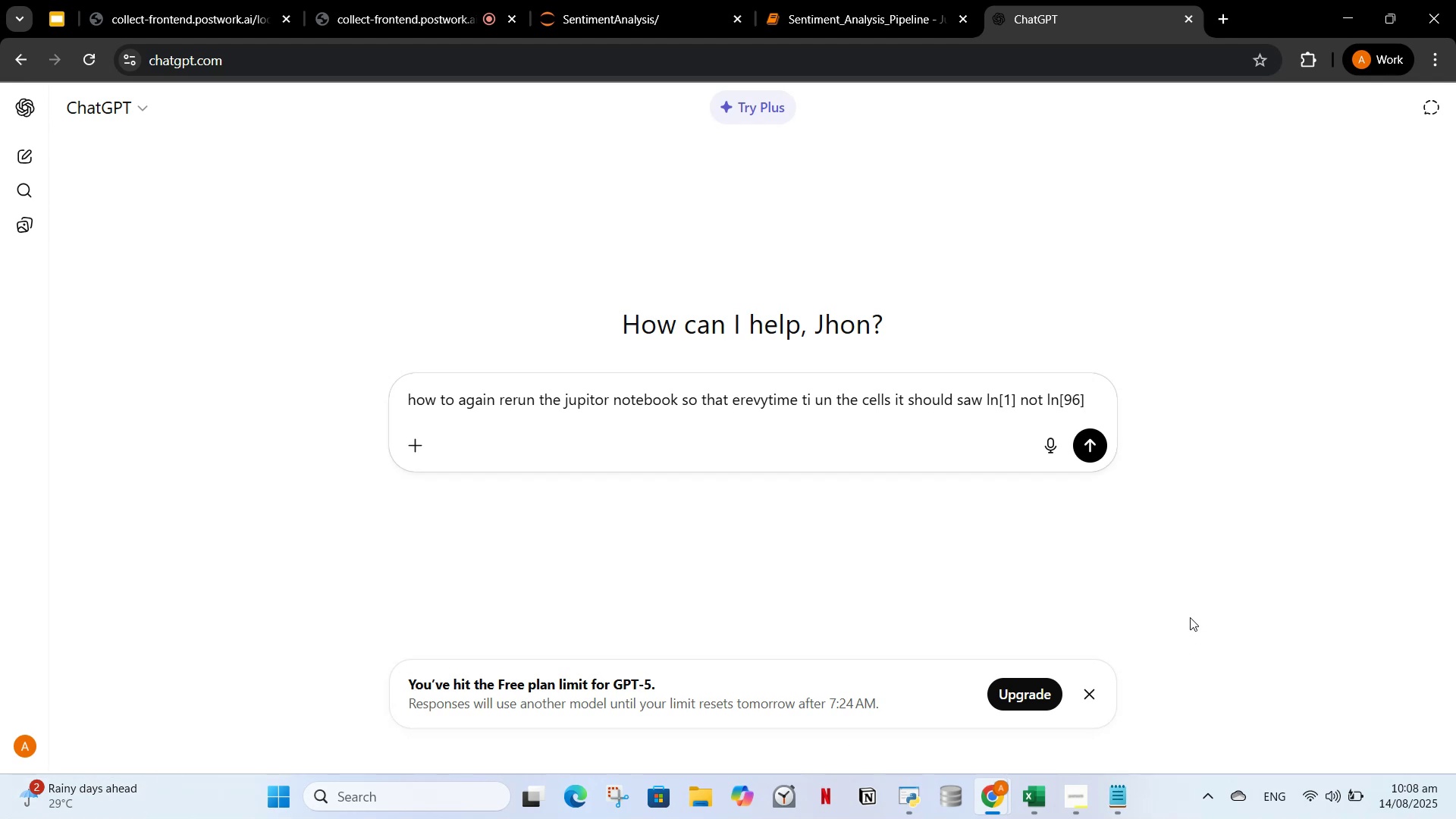 
left_click([1094, 448])
 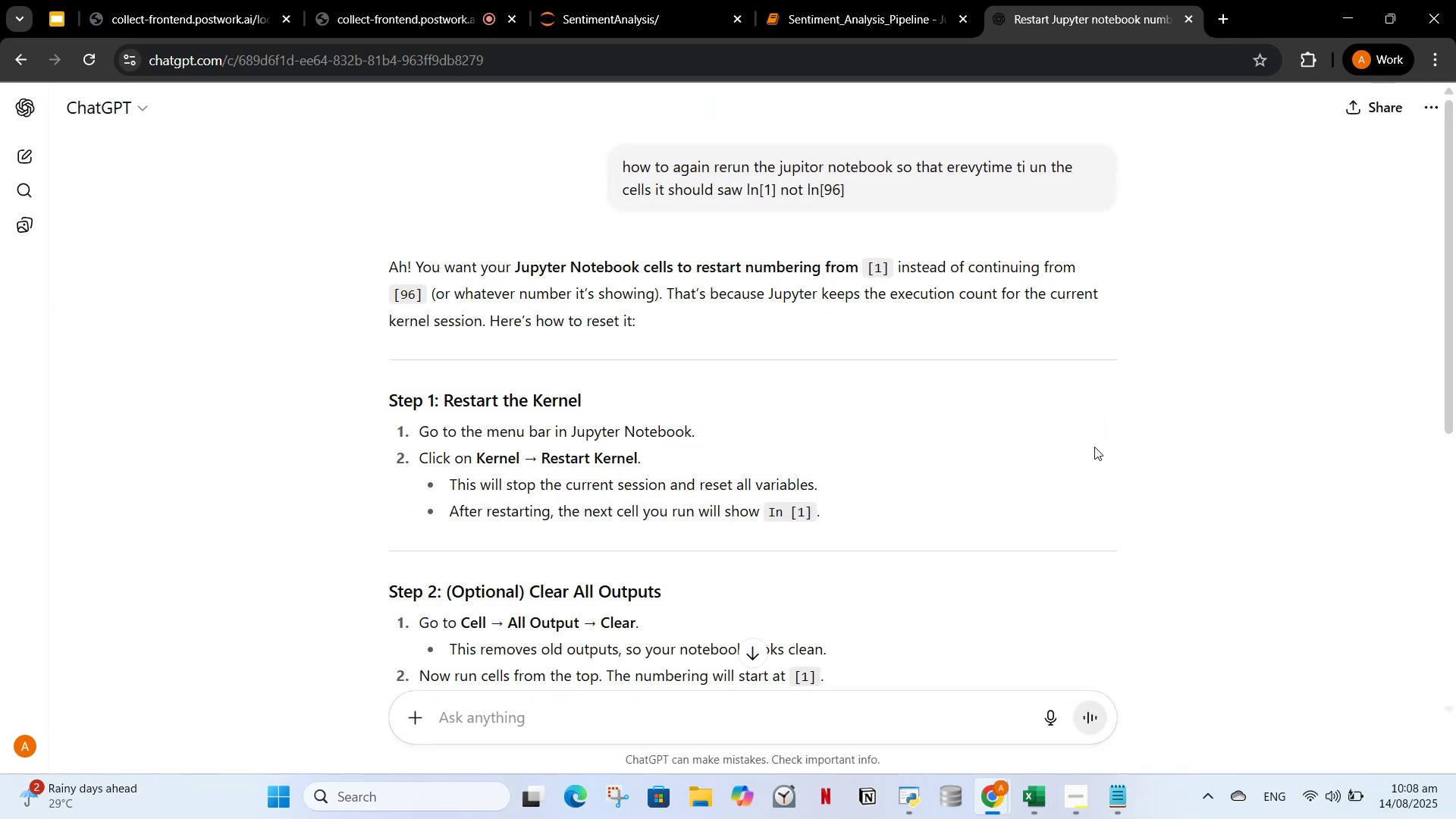 
wait(7.83)
 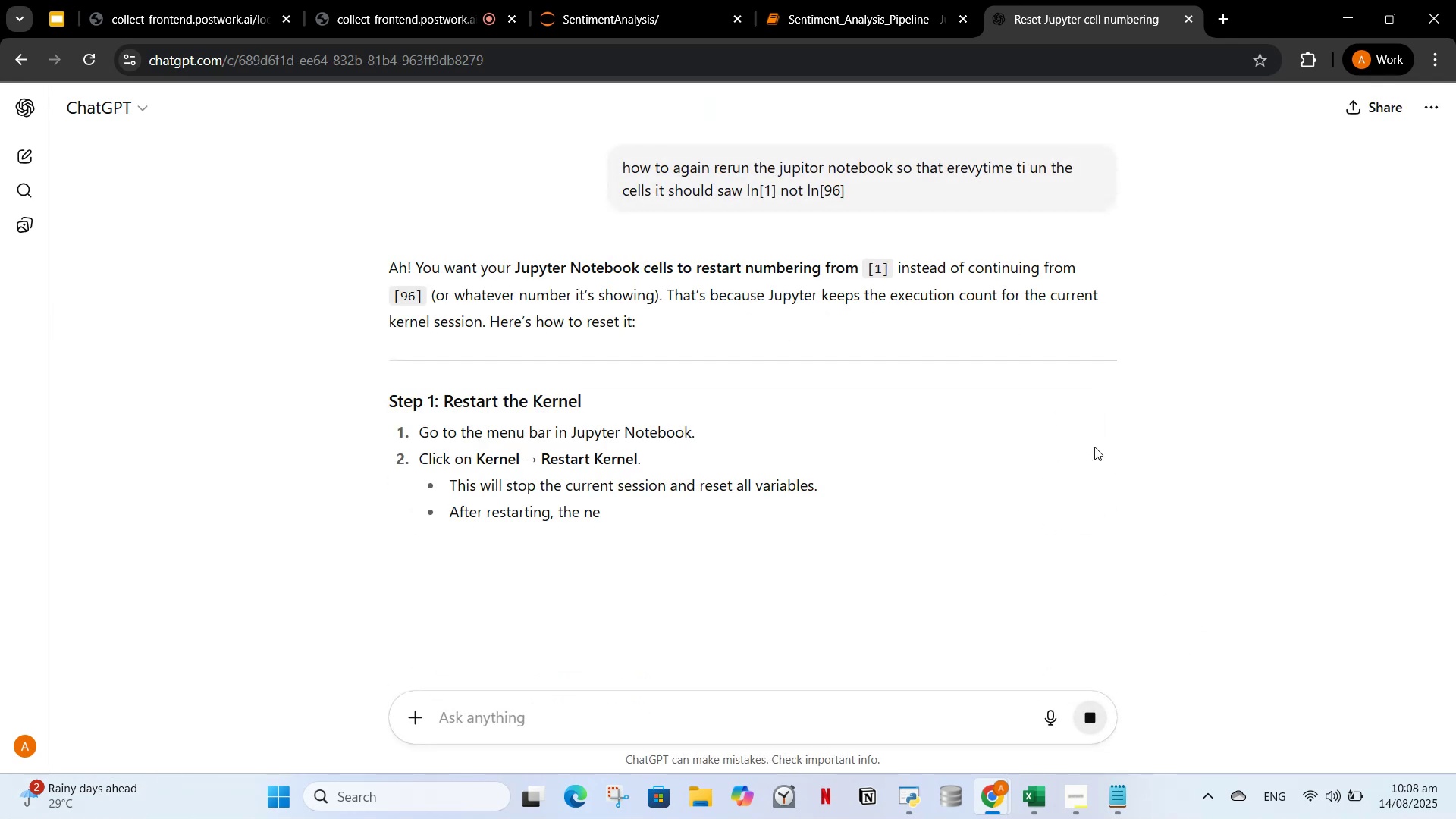 
left_click([867, 0])
 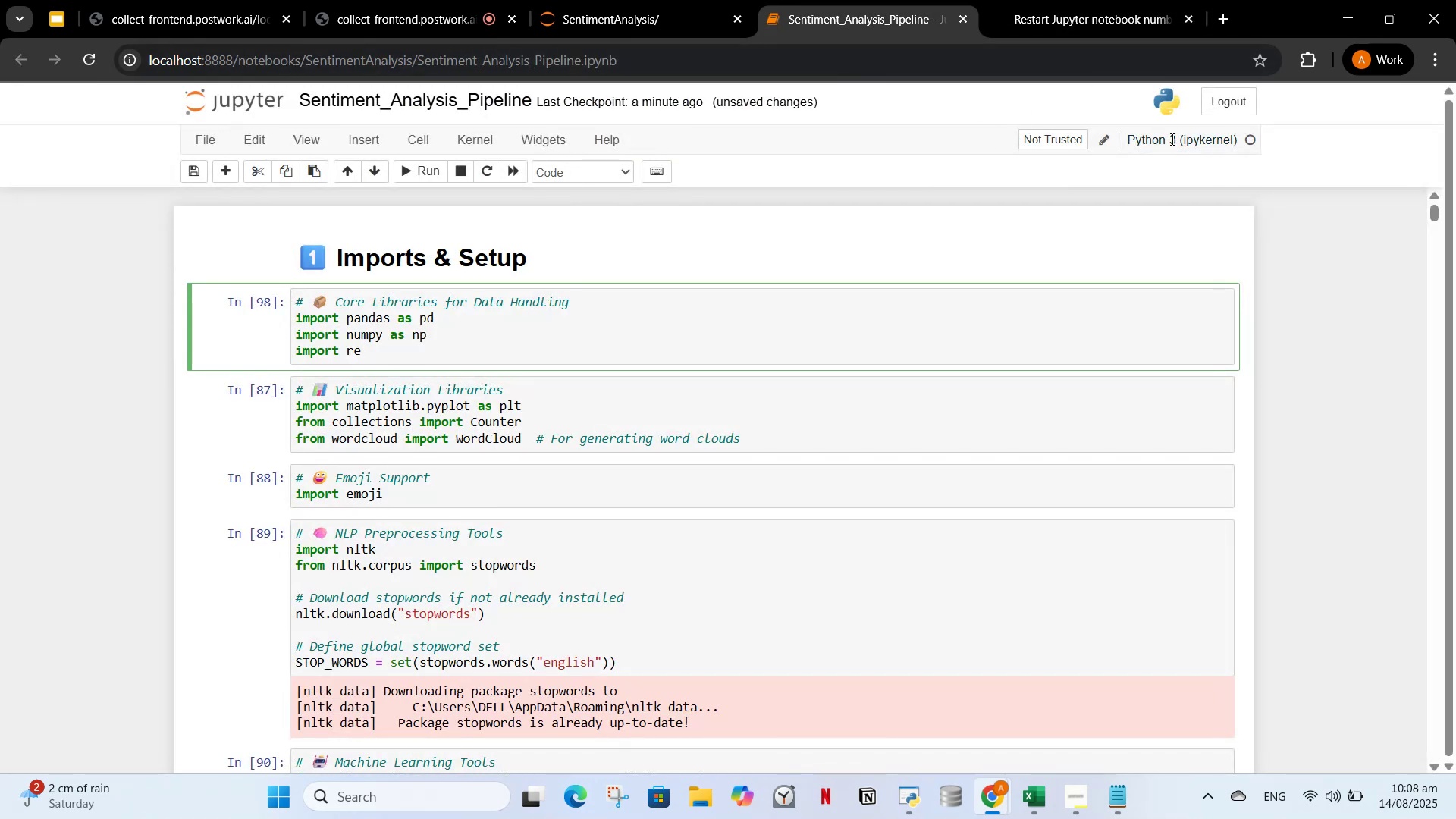 
left_click([1174, 144])
 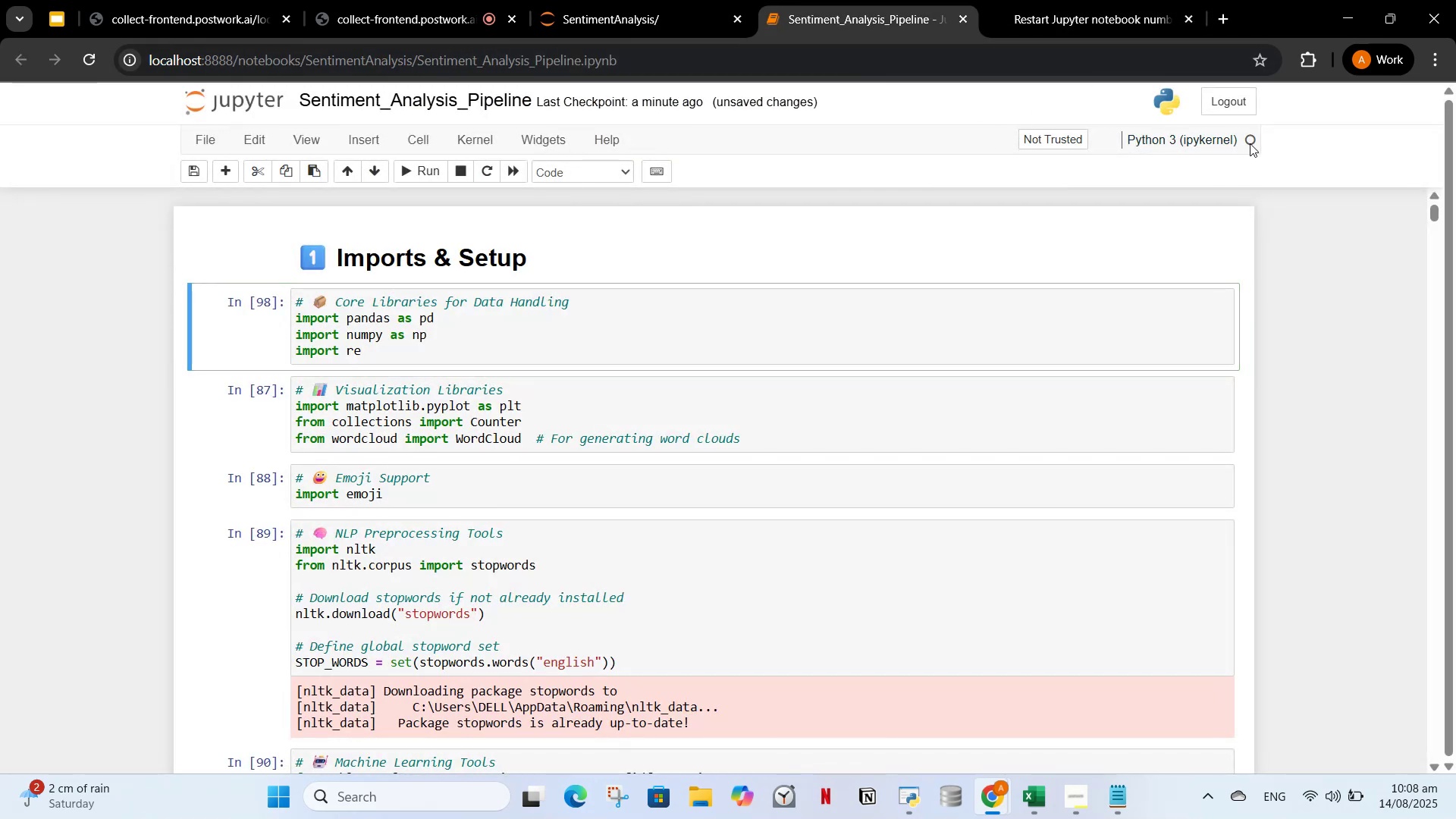 
left_click([1250, 143])
 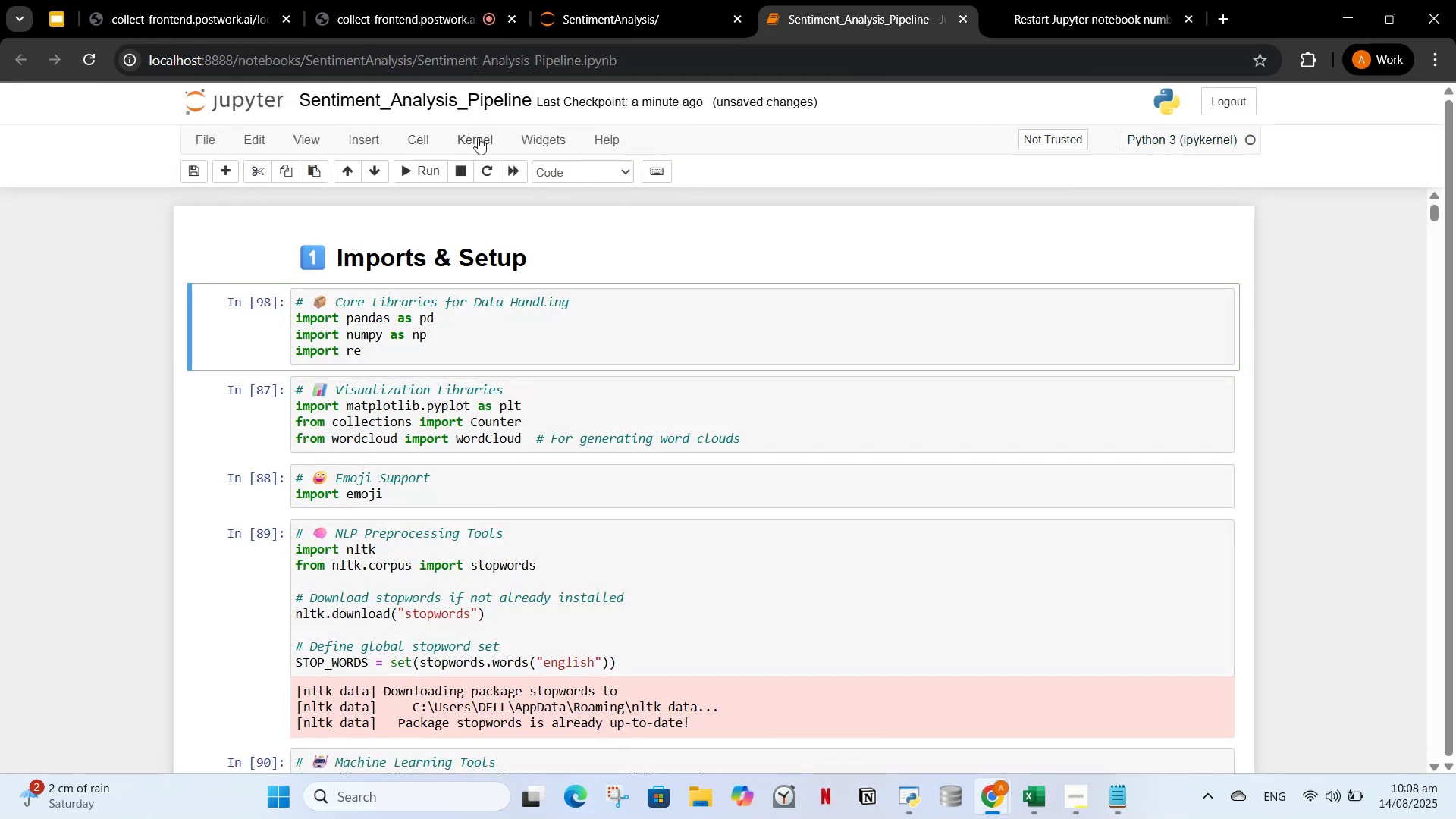 
left_click([499, 137])
 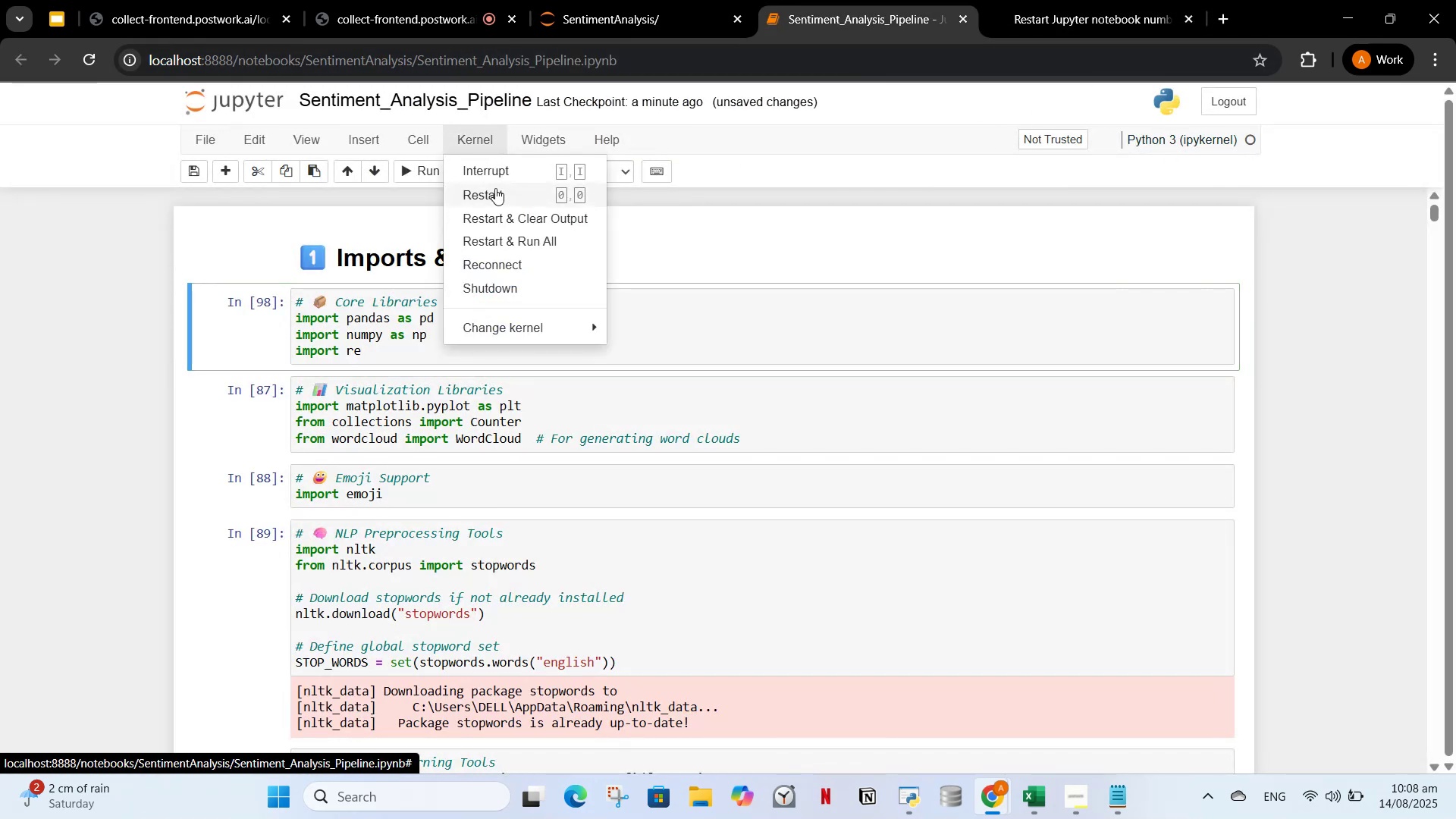 
left_click([495, 188])
 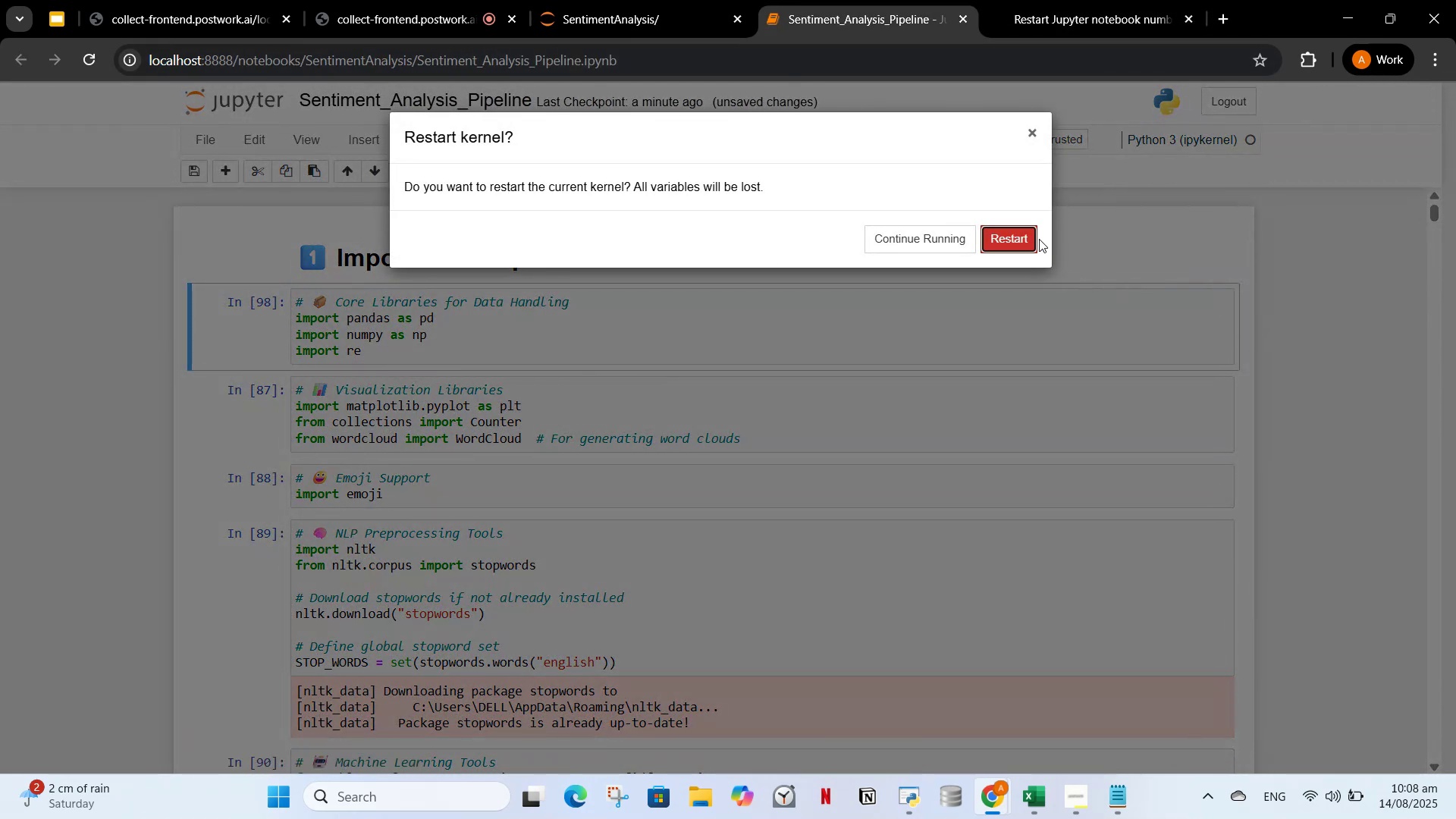 
left_click([1013, 247])
 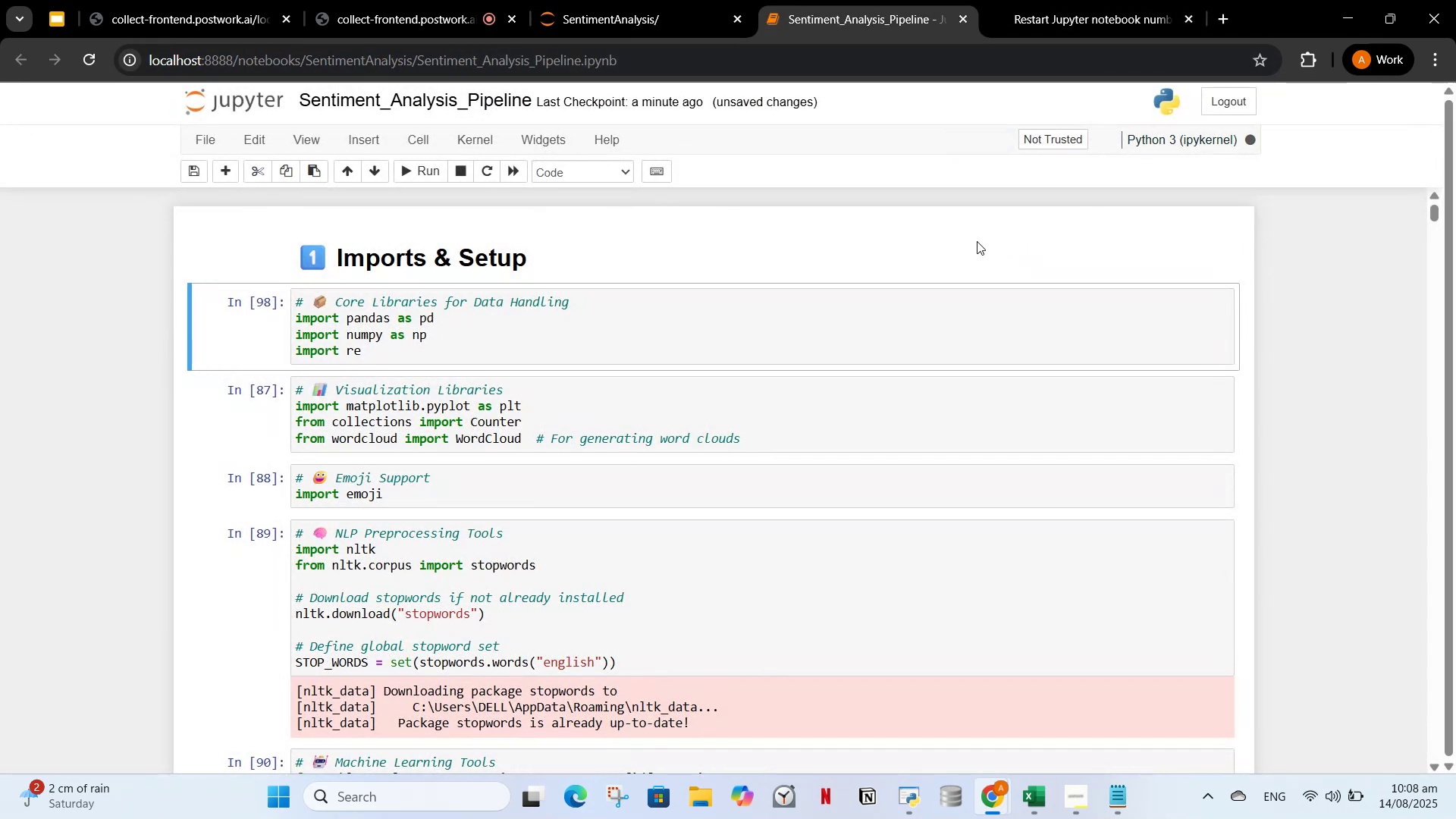 
left_click([519, 341])
 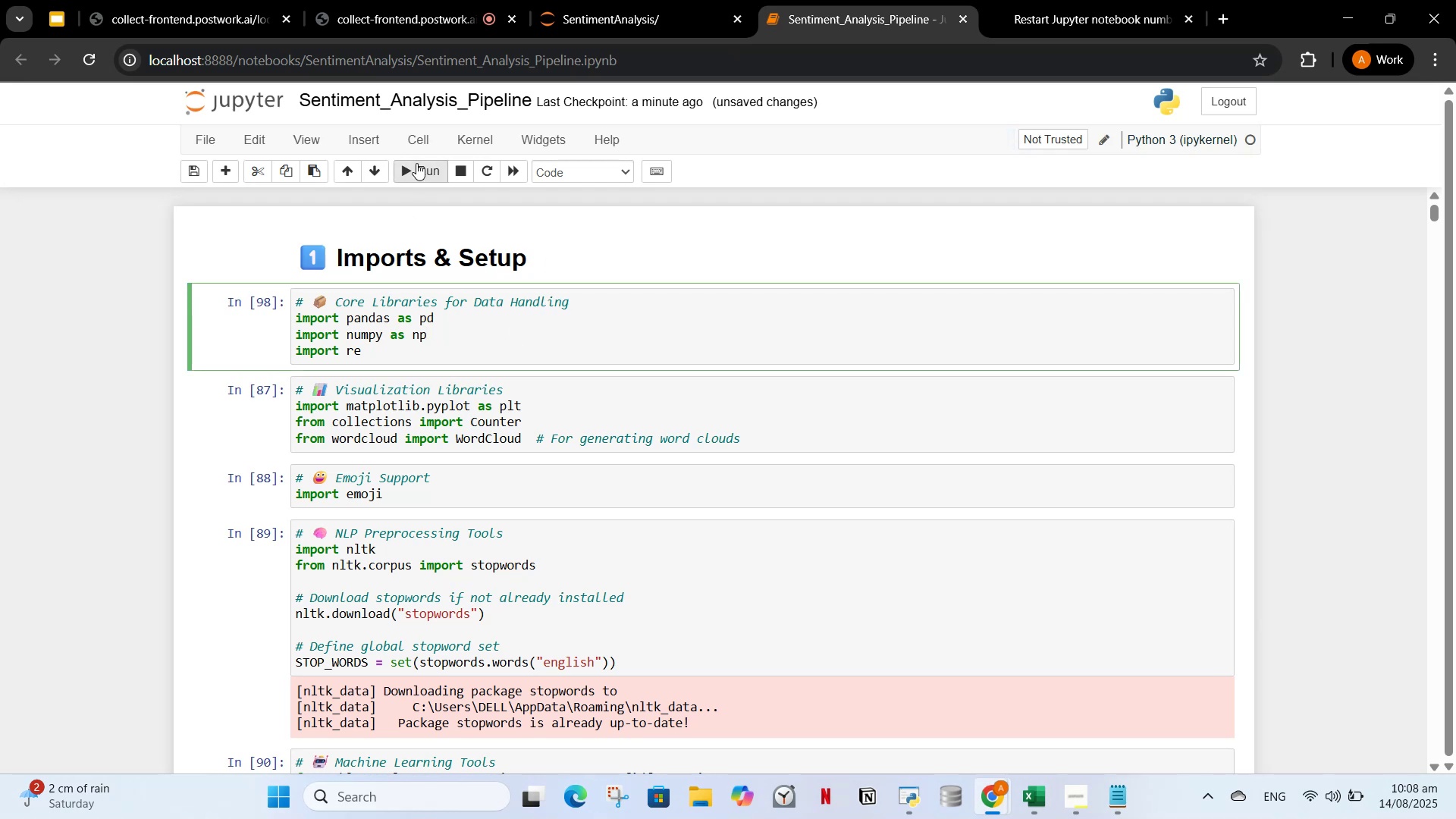 
left_click([416, 163])
 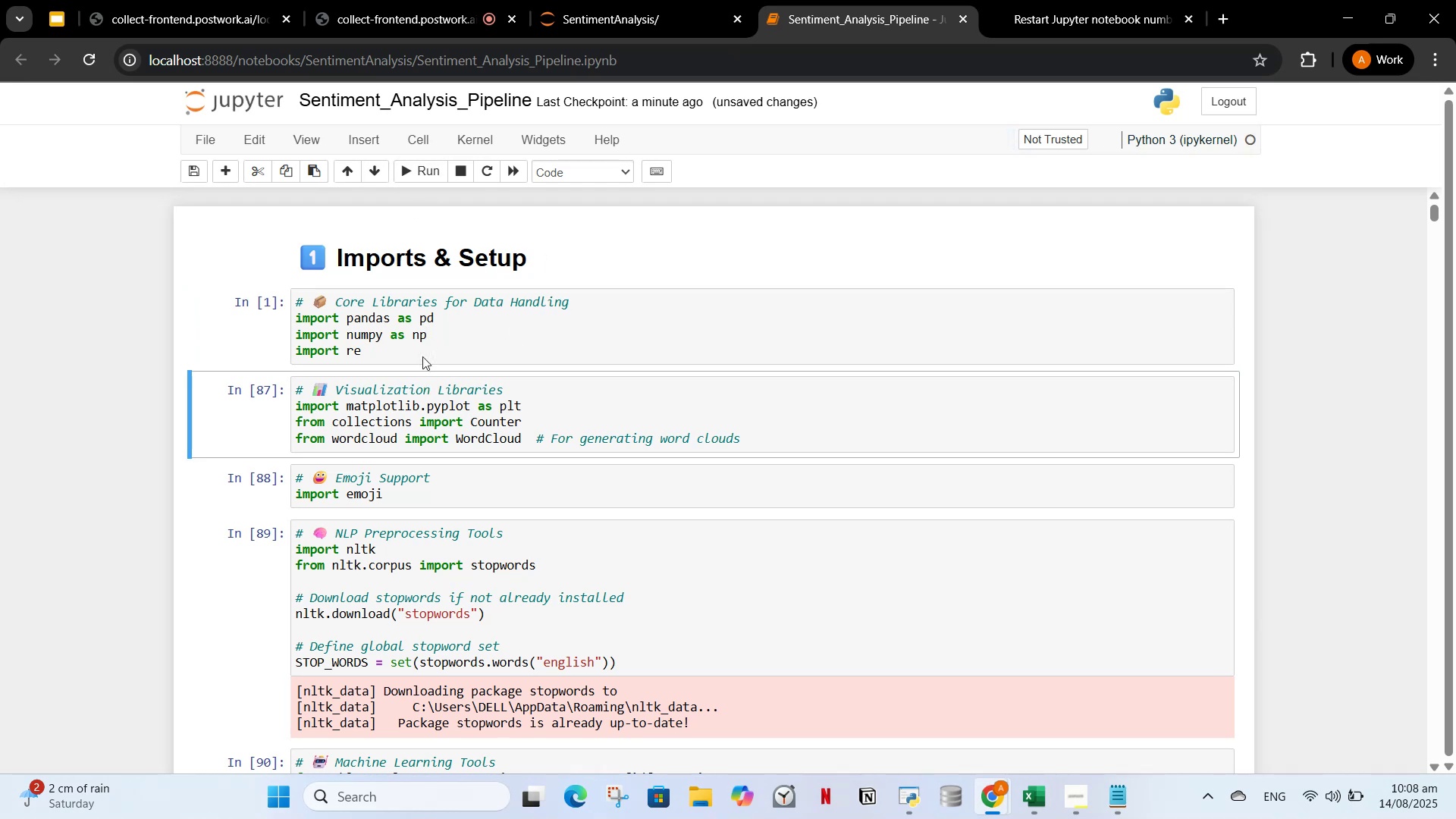 
left_click([428, 172])
 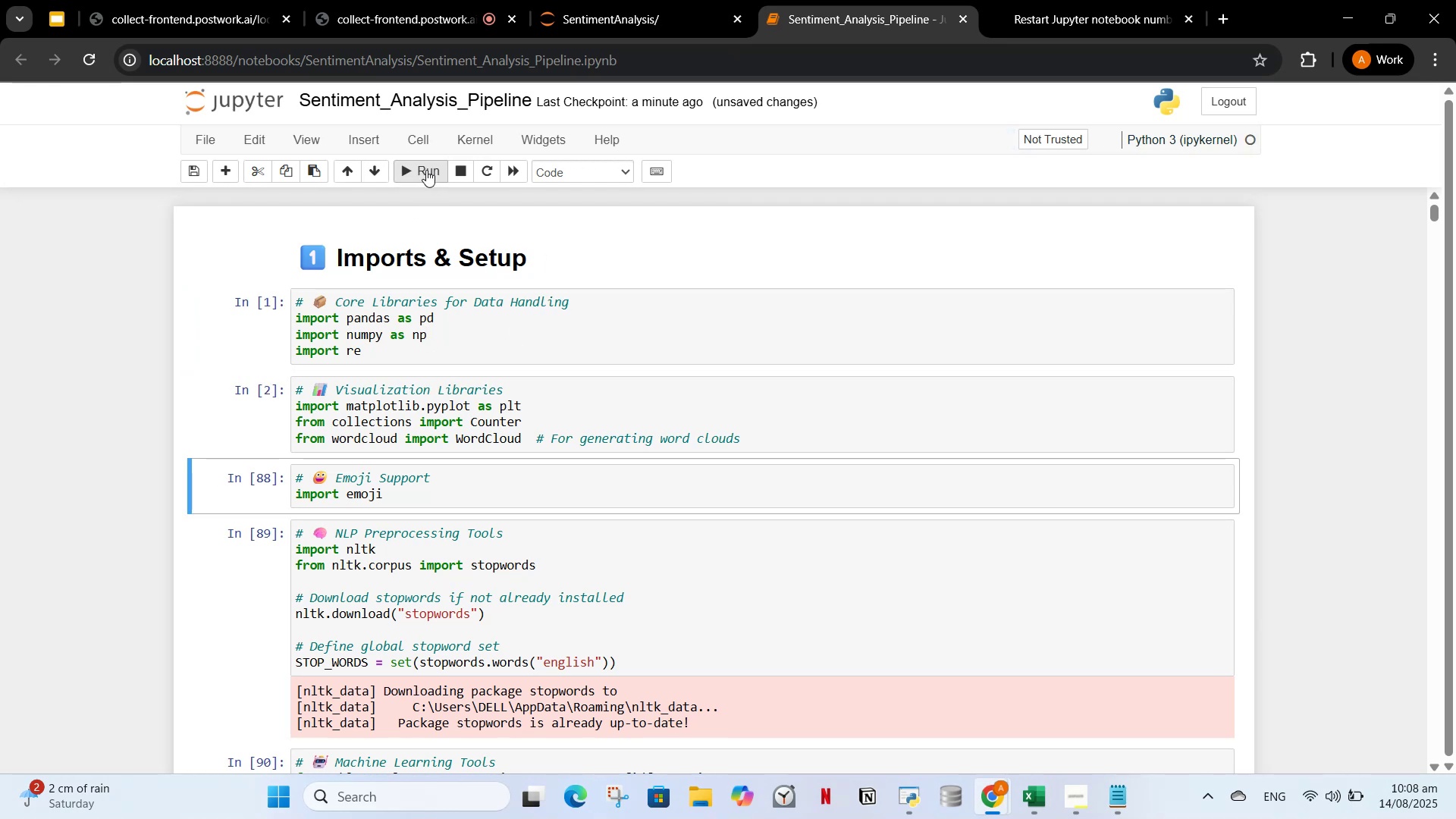 
left_click([425, 170])
 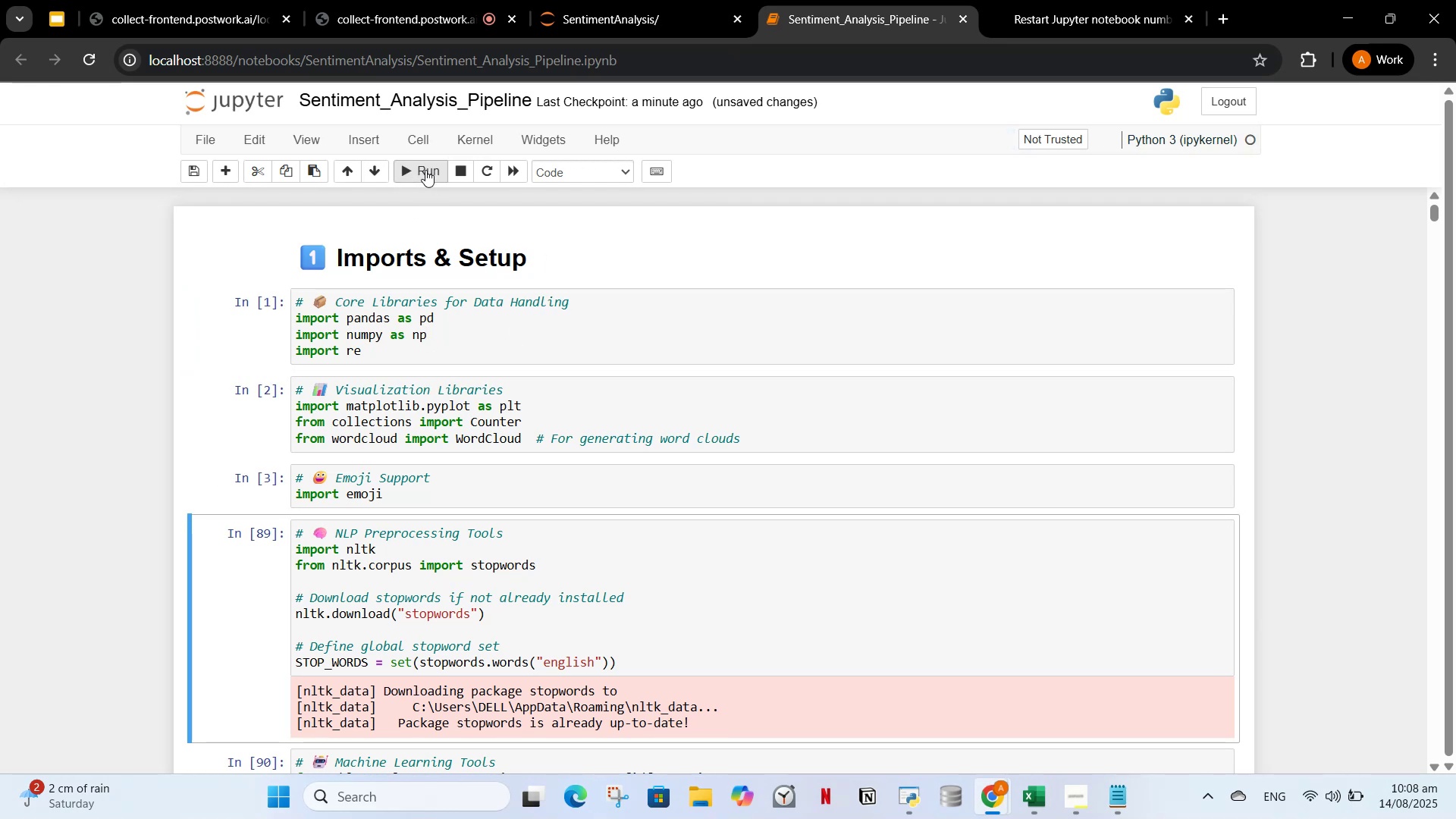 
left_click([425, 170])
 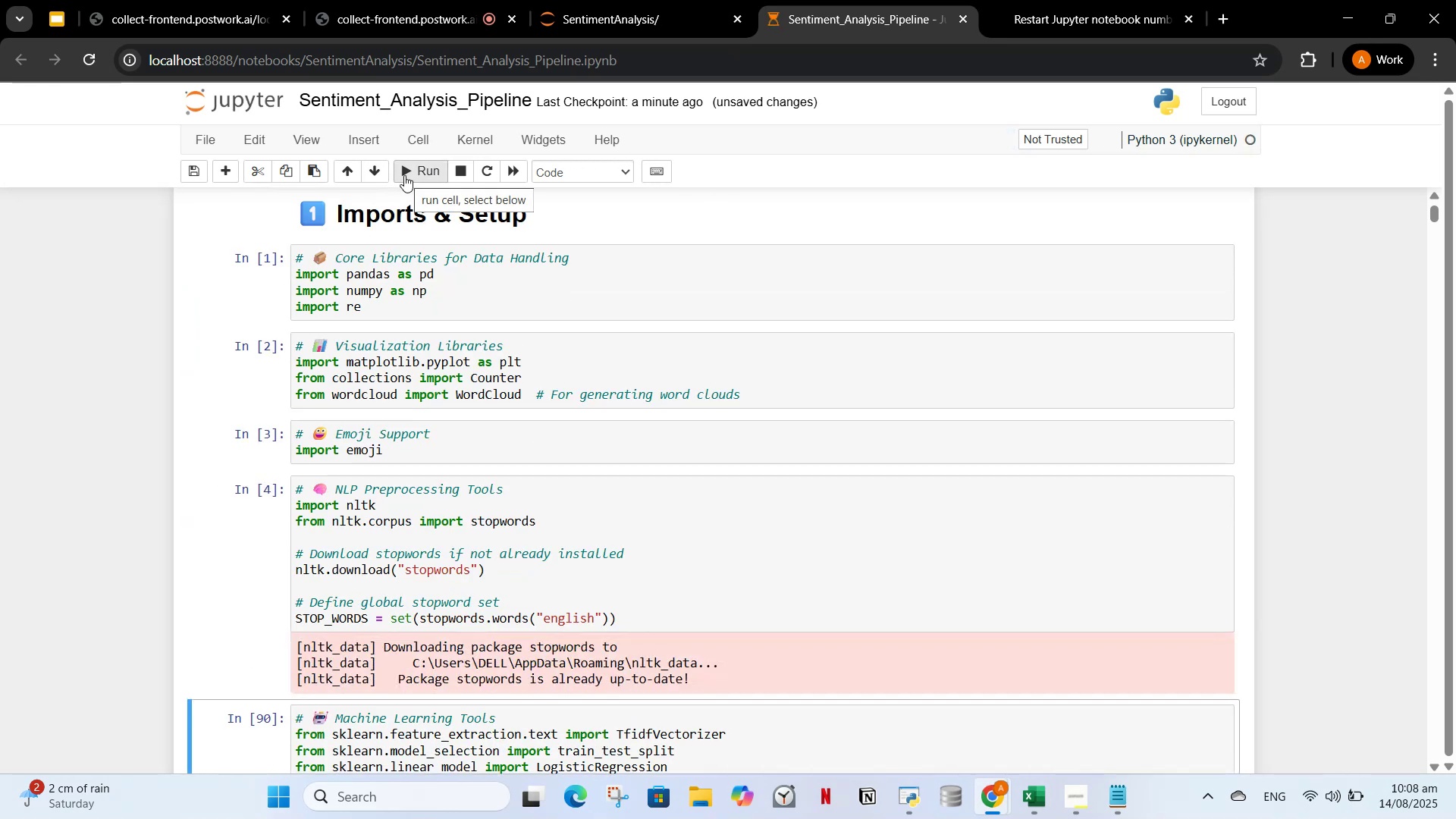 
left_click([404, 175])
 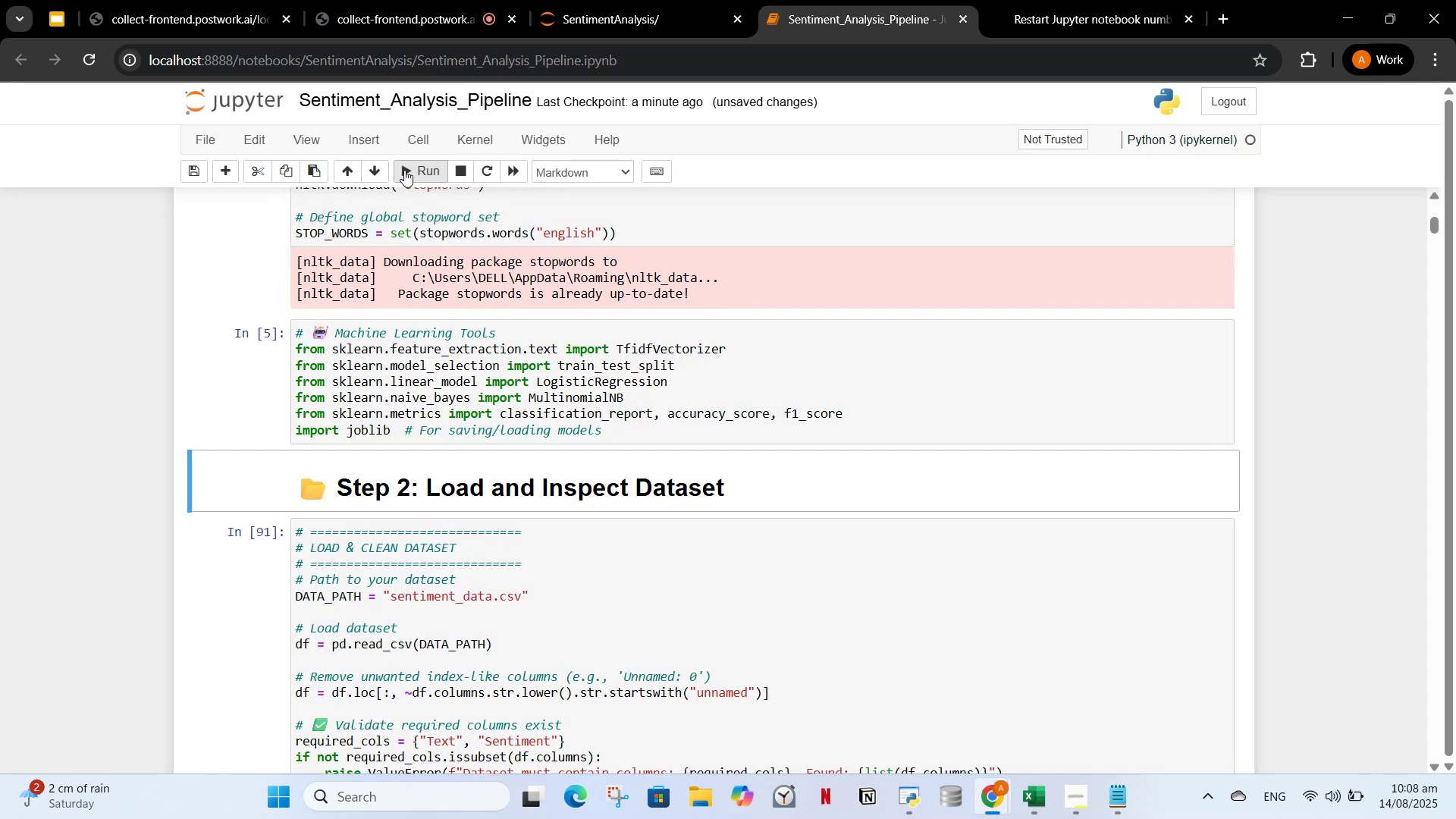 
left_click([404, 168])
 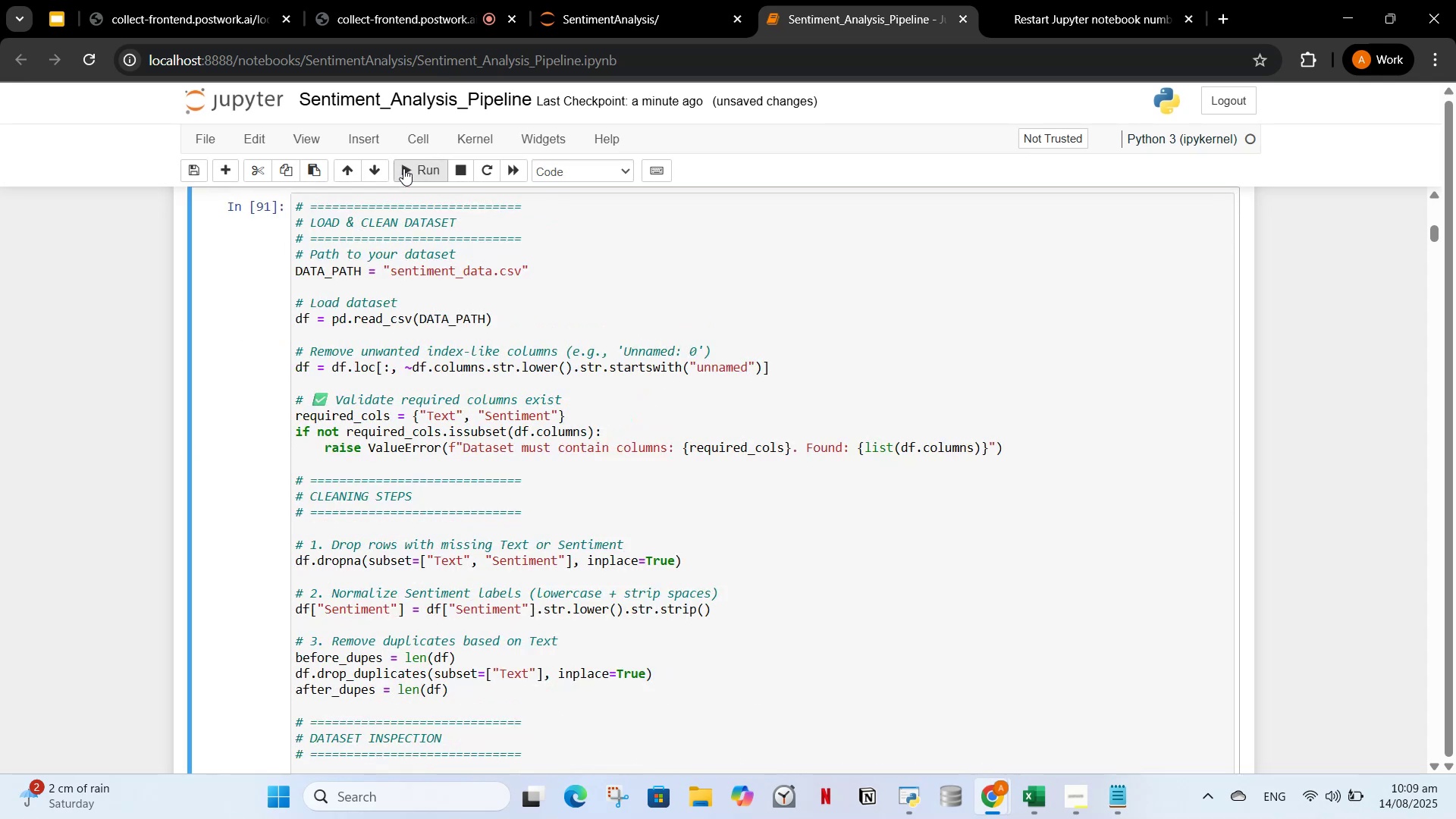 
left_click([403, 168])
 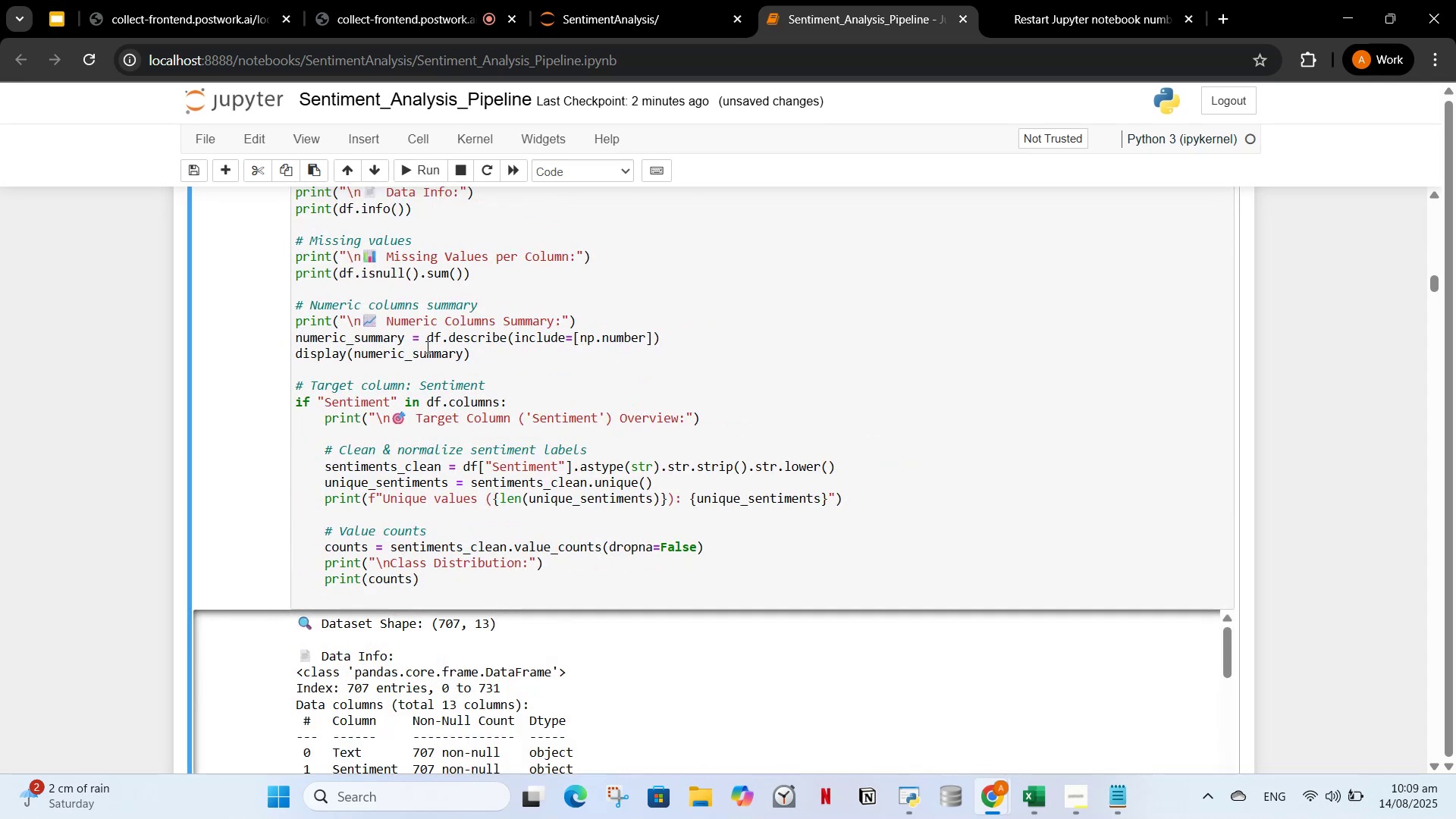 
scroll: coordinate [438, 325], scroll_direction: up, amount: 14.0
 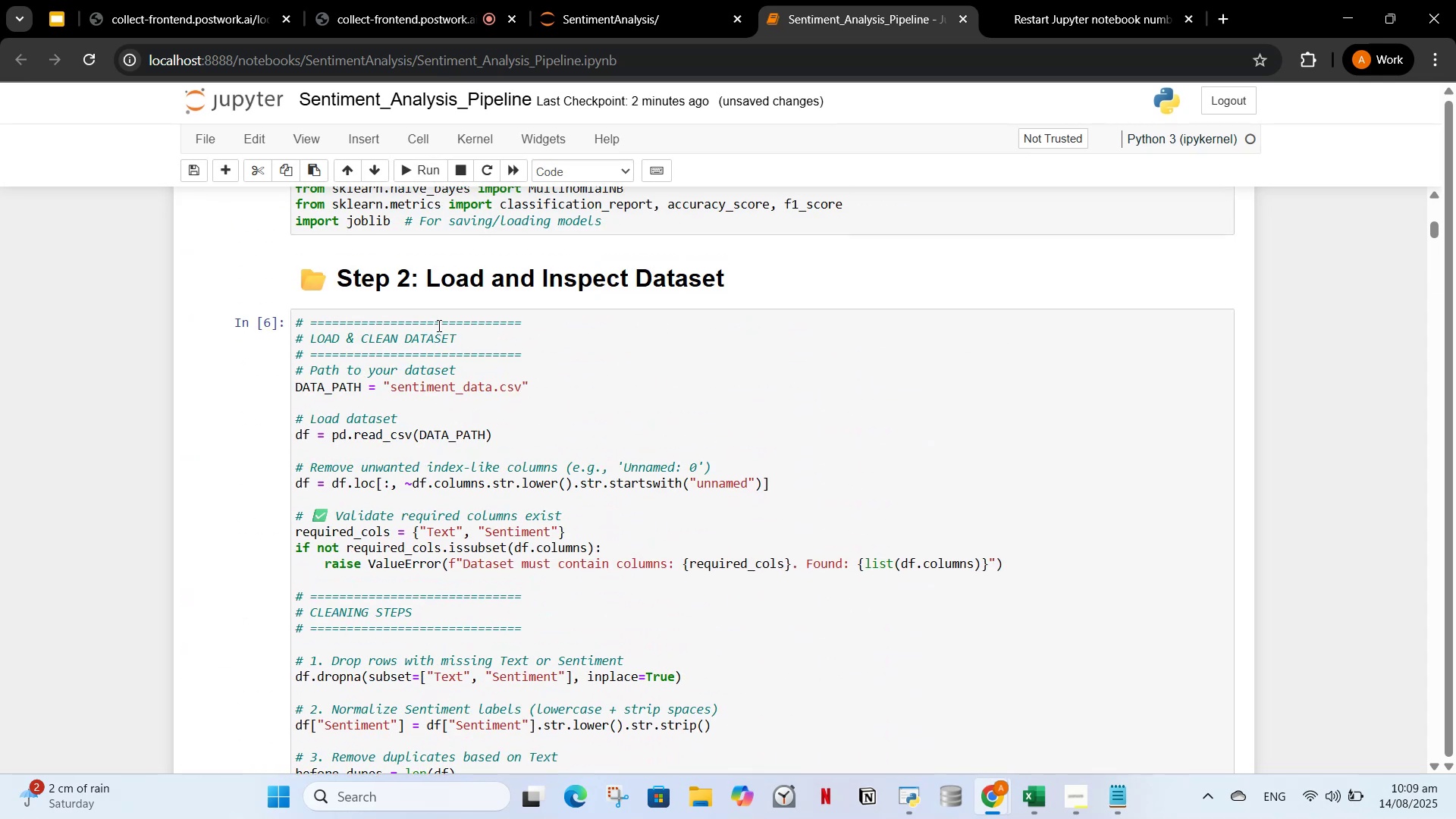 
scroll: coordinate [429, 330], scroll_direction: down, amount: 28.0
 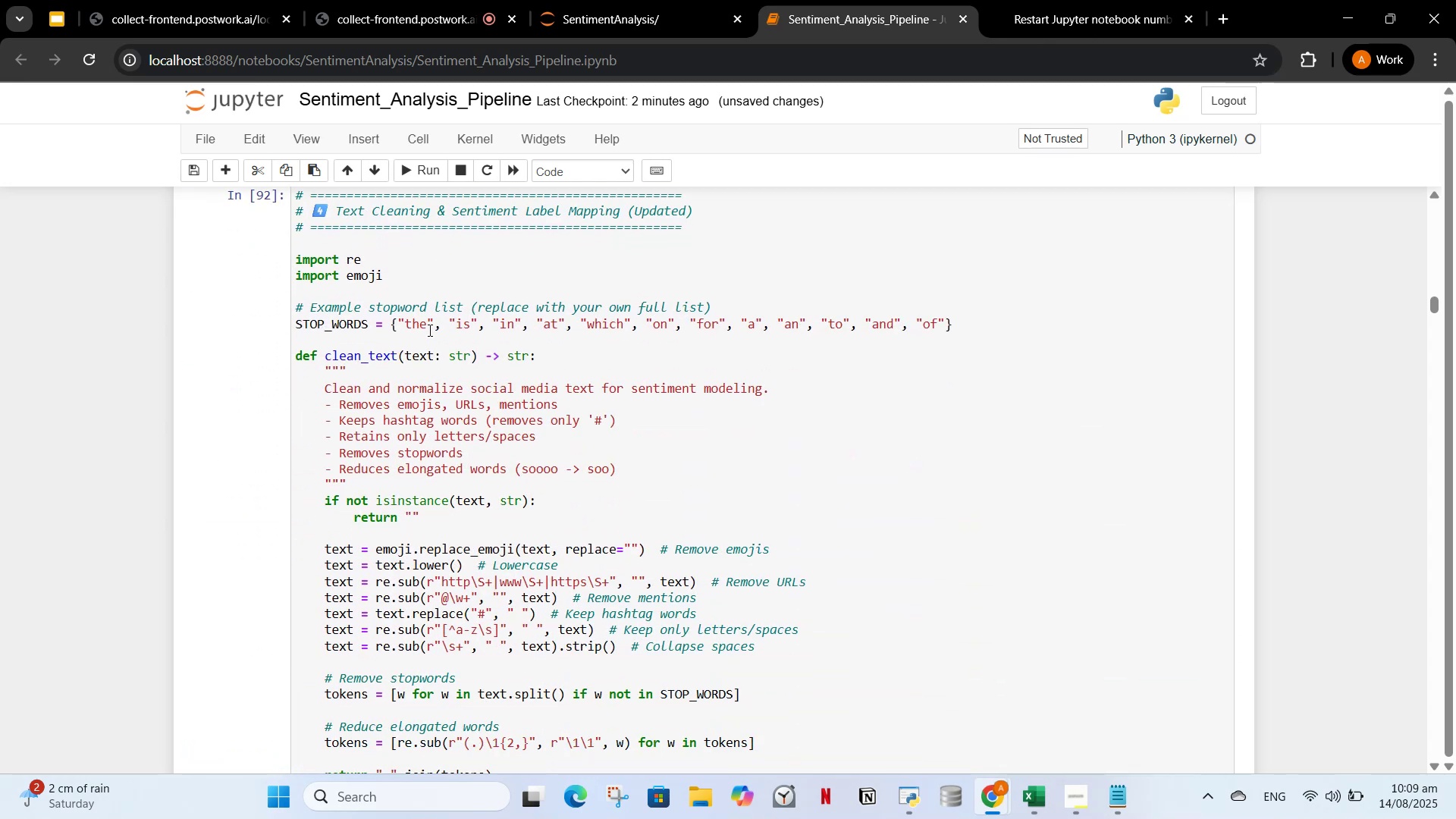 
left_click([428, 330])
 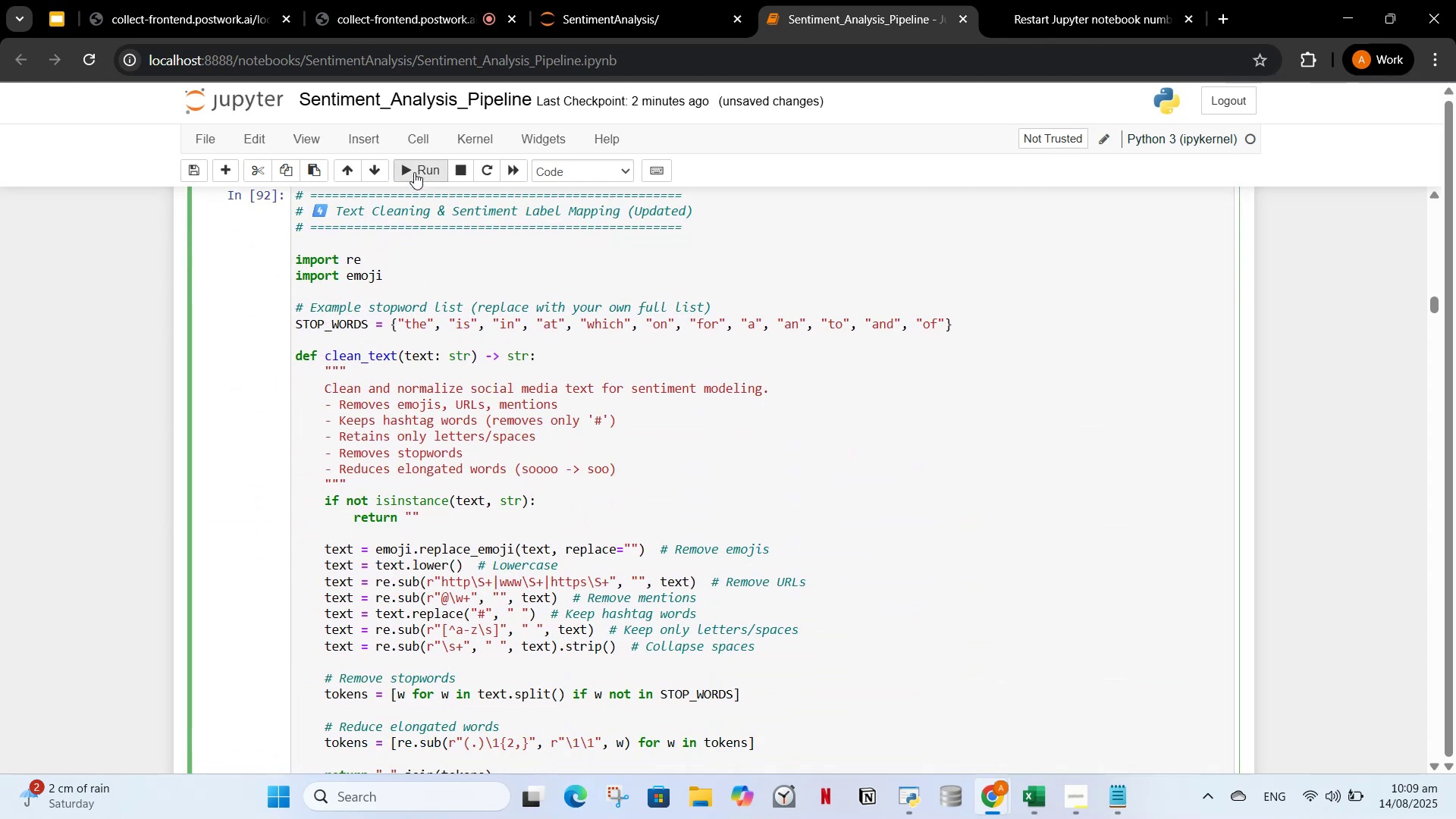 
left_click([414, 172])
 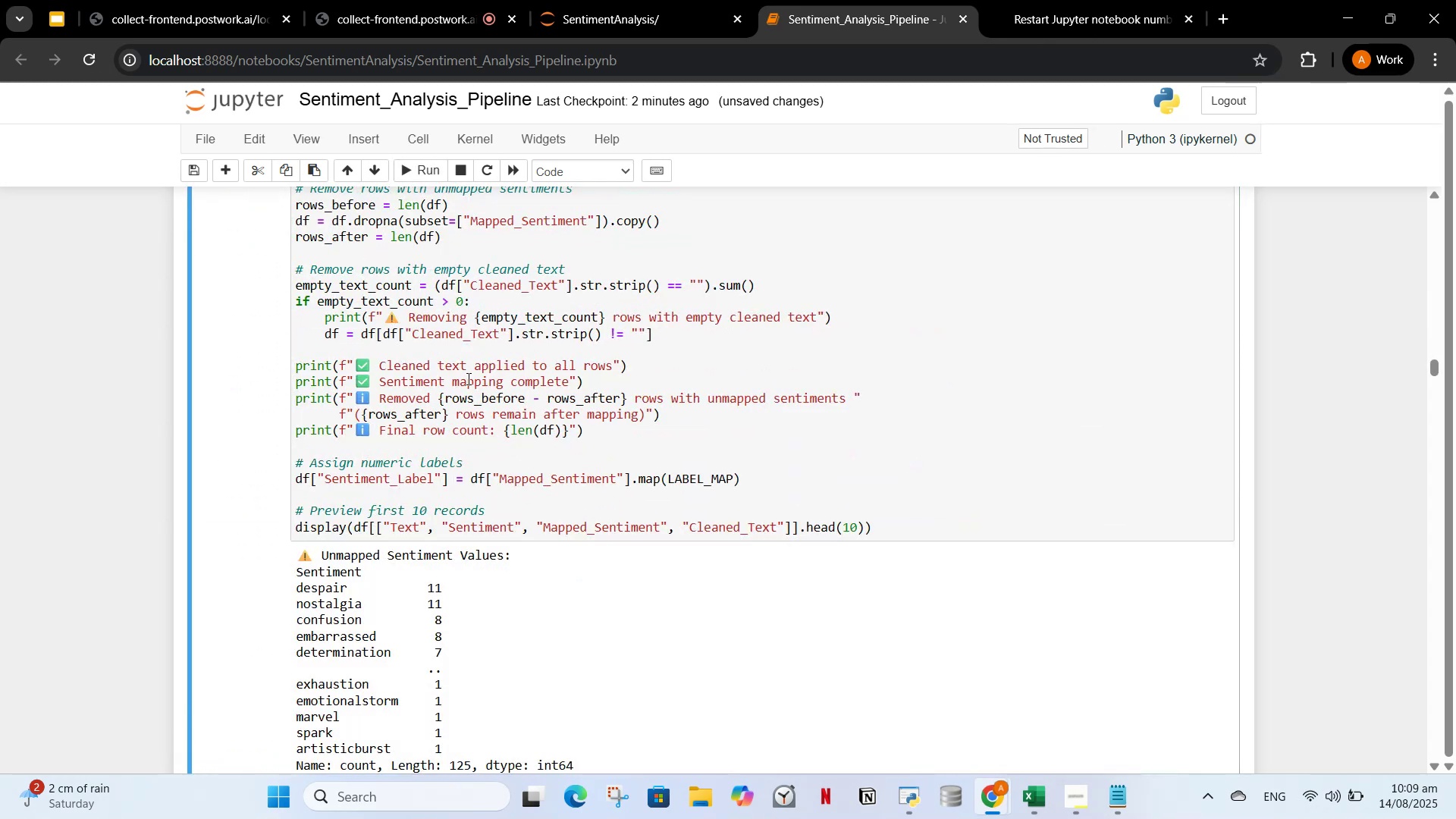 
scroll: coordinate [445, 388], scroll_direction: down, amount: 9.0
 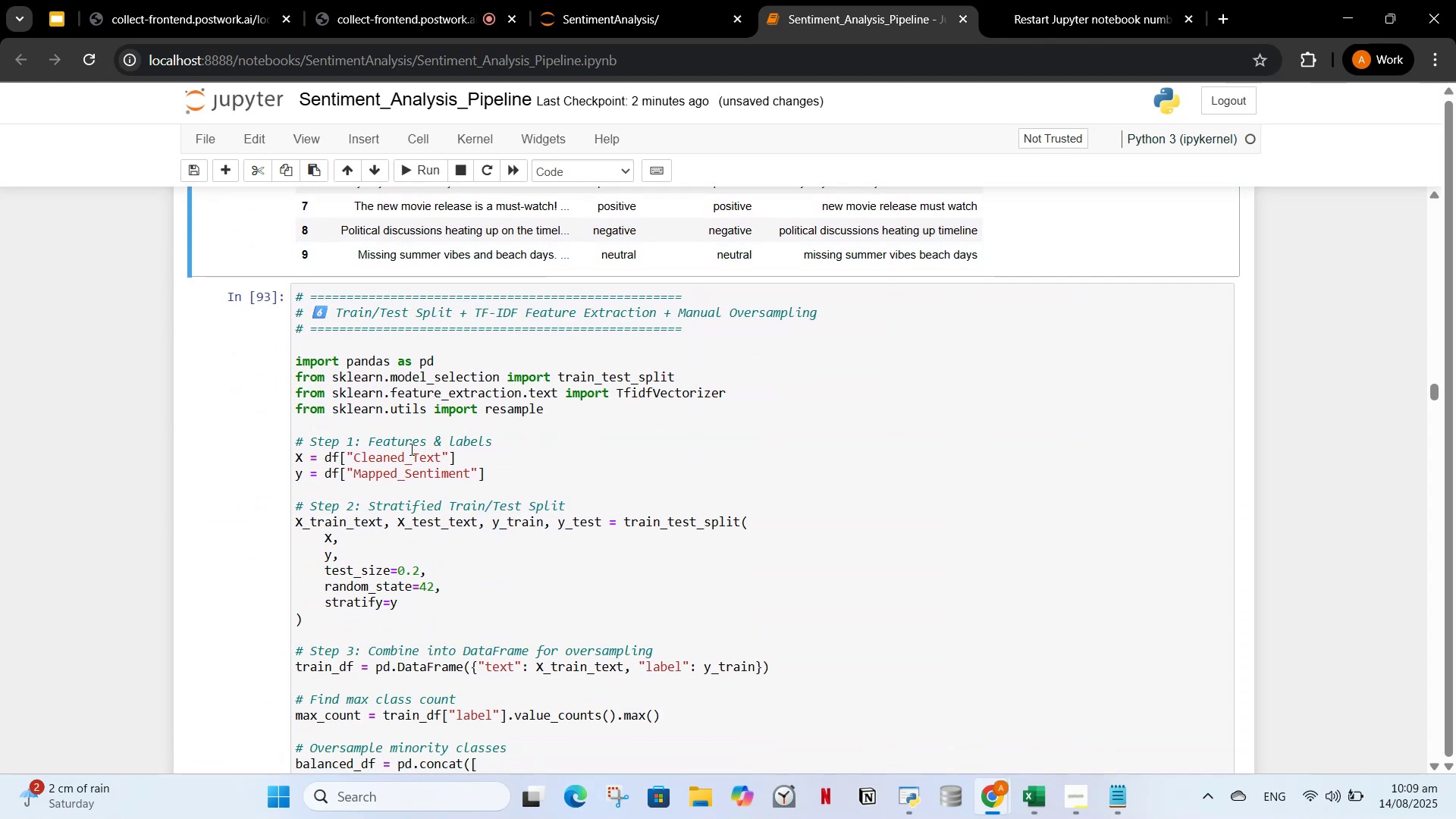 
left_click([410, 449])
 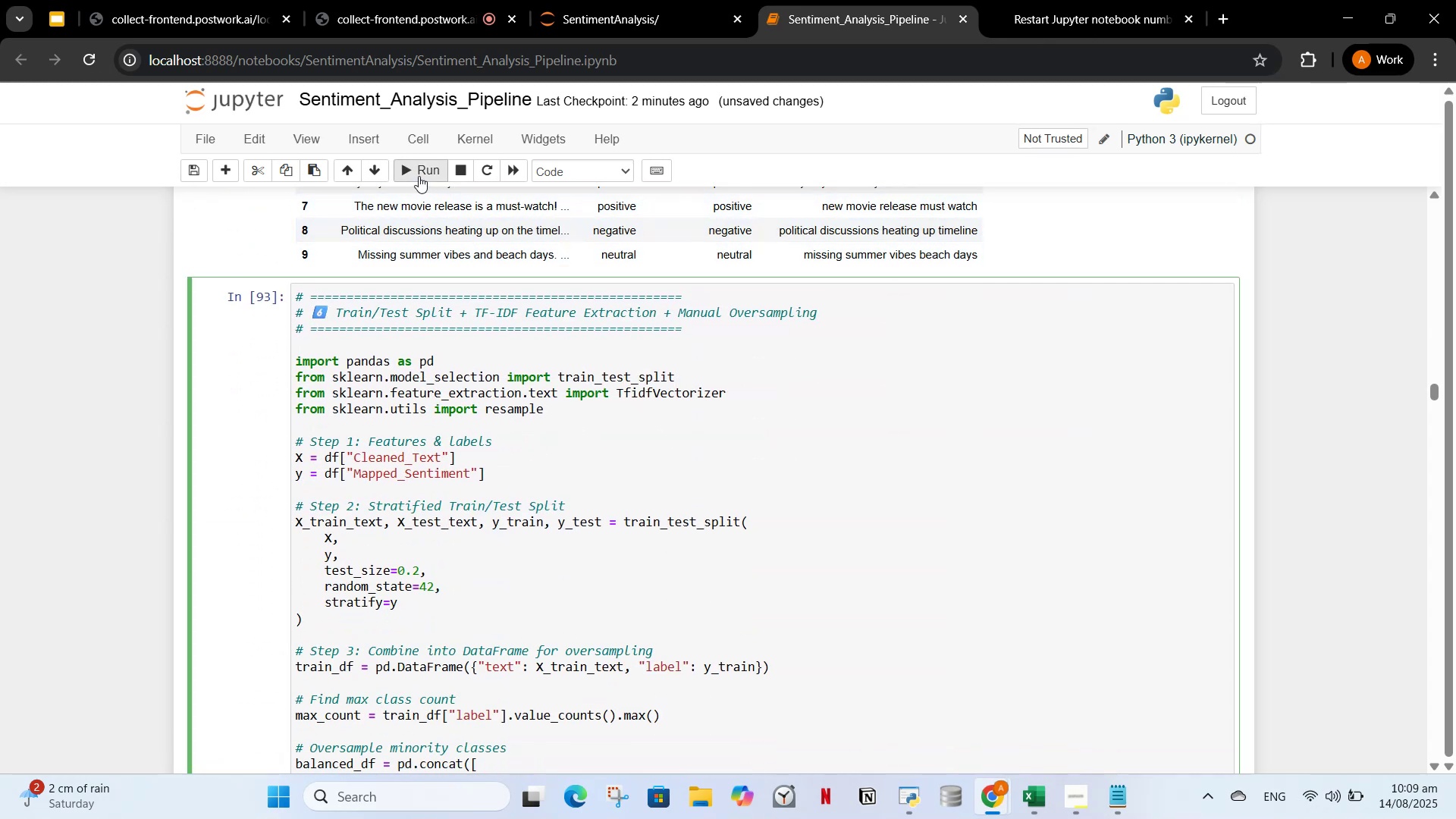 
left_click([419, 176])
 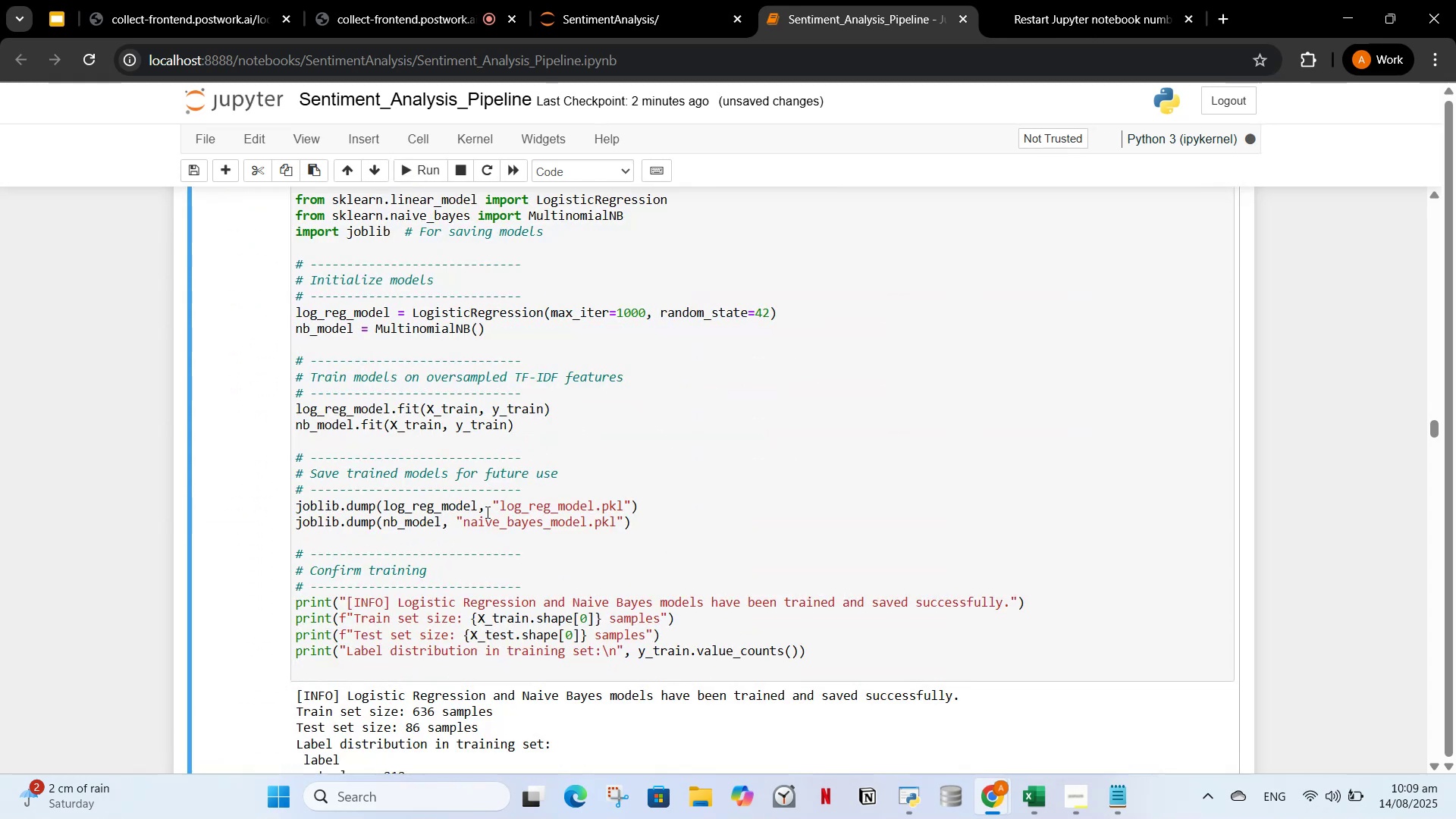 
scroll: coordinate [494, 479], scroll_direction: down, amount: 12.0
 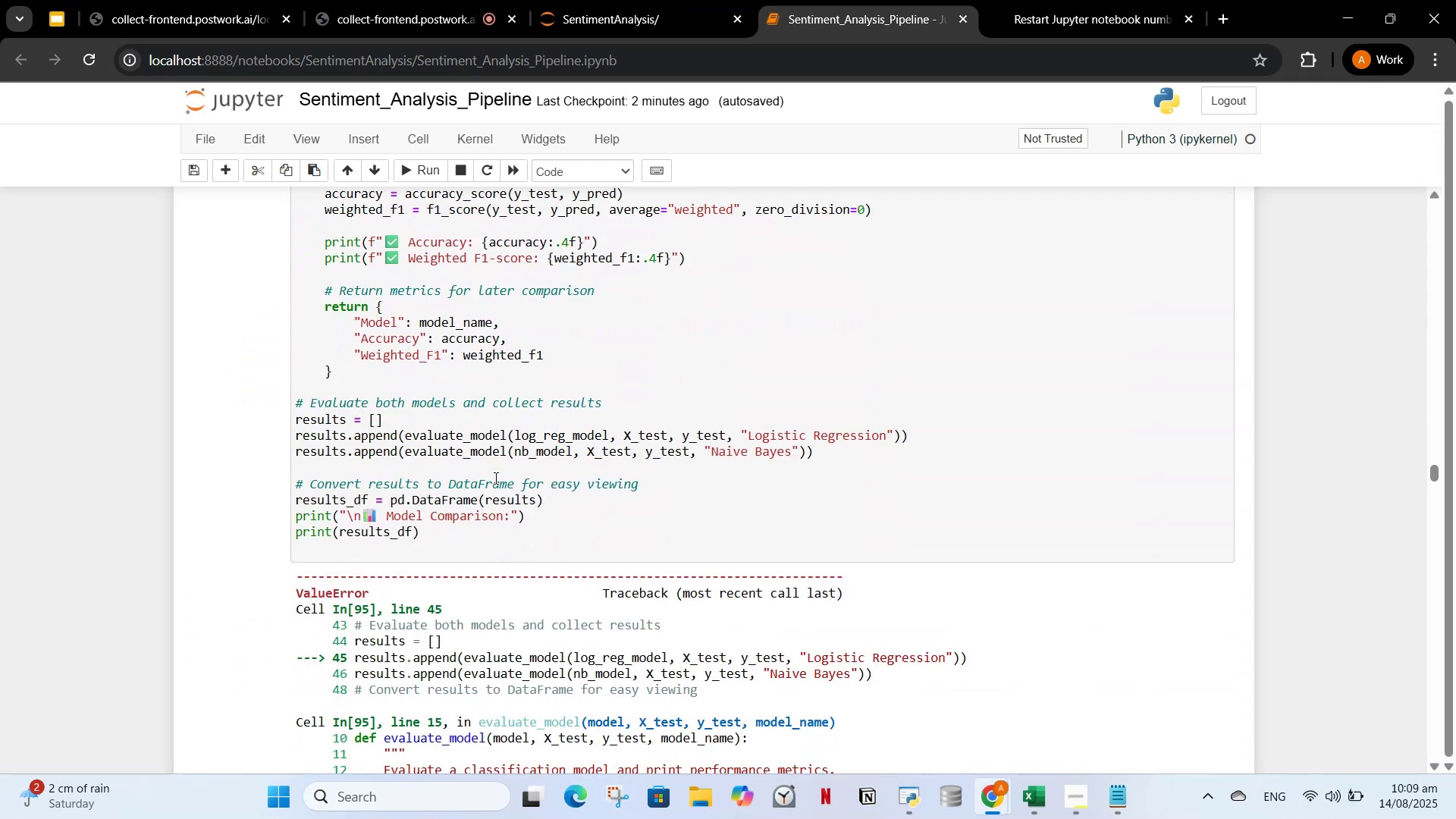 
scroll: coordinate [494, 477], scroll_direction: up, amount: 1.0
 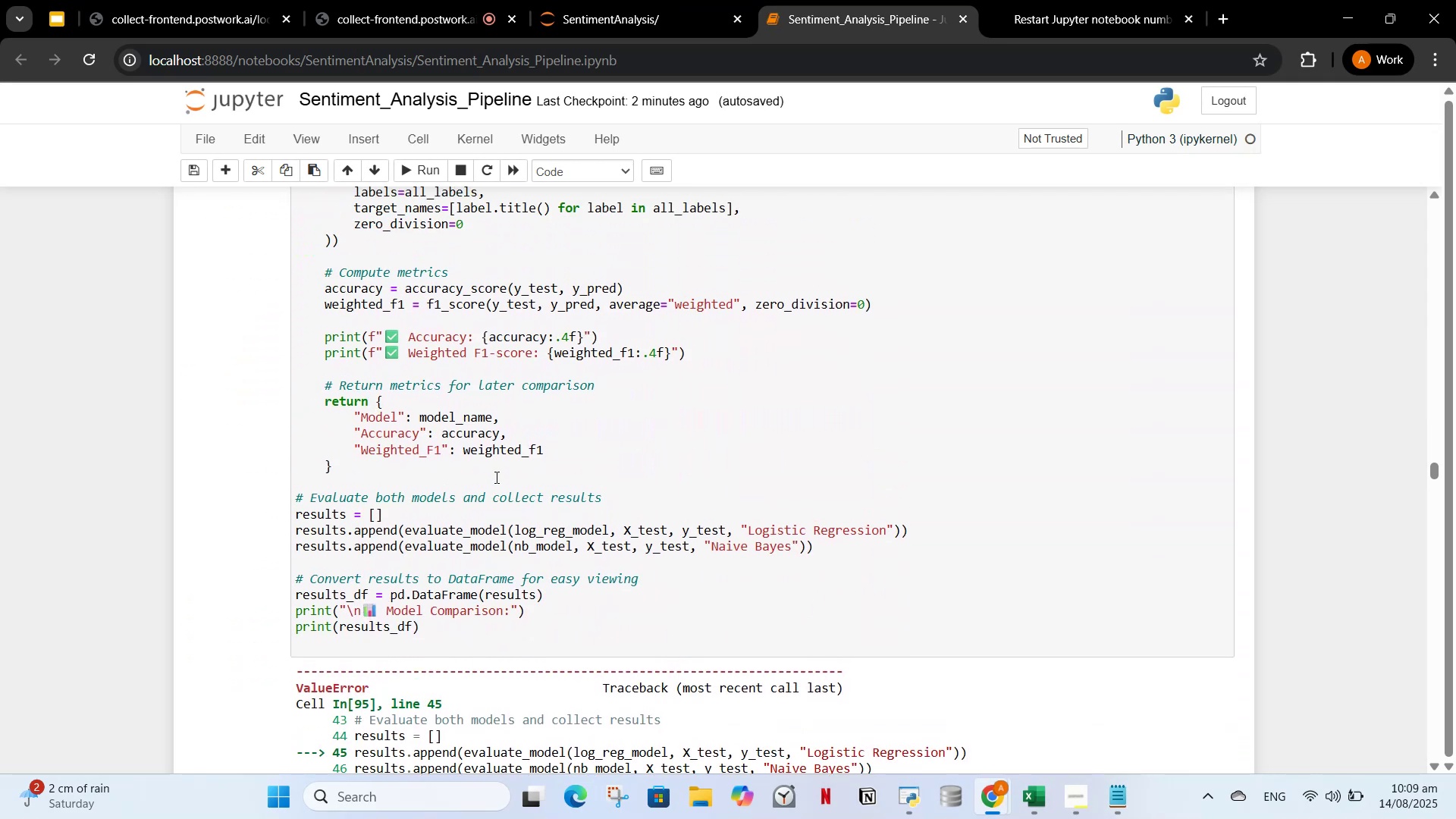 
left_click([495, 477])
 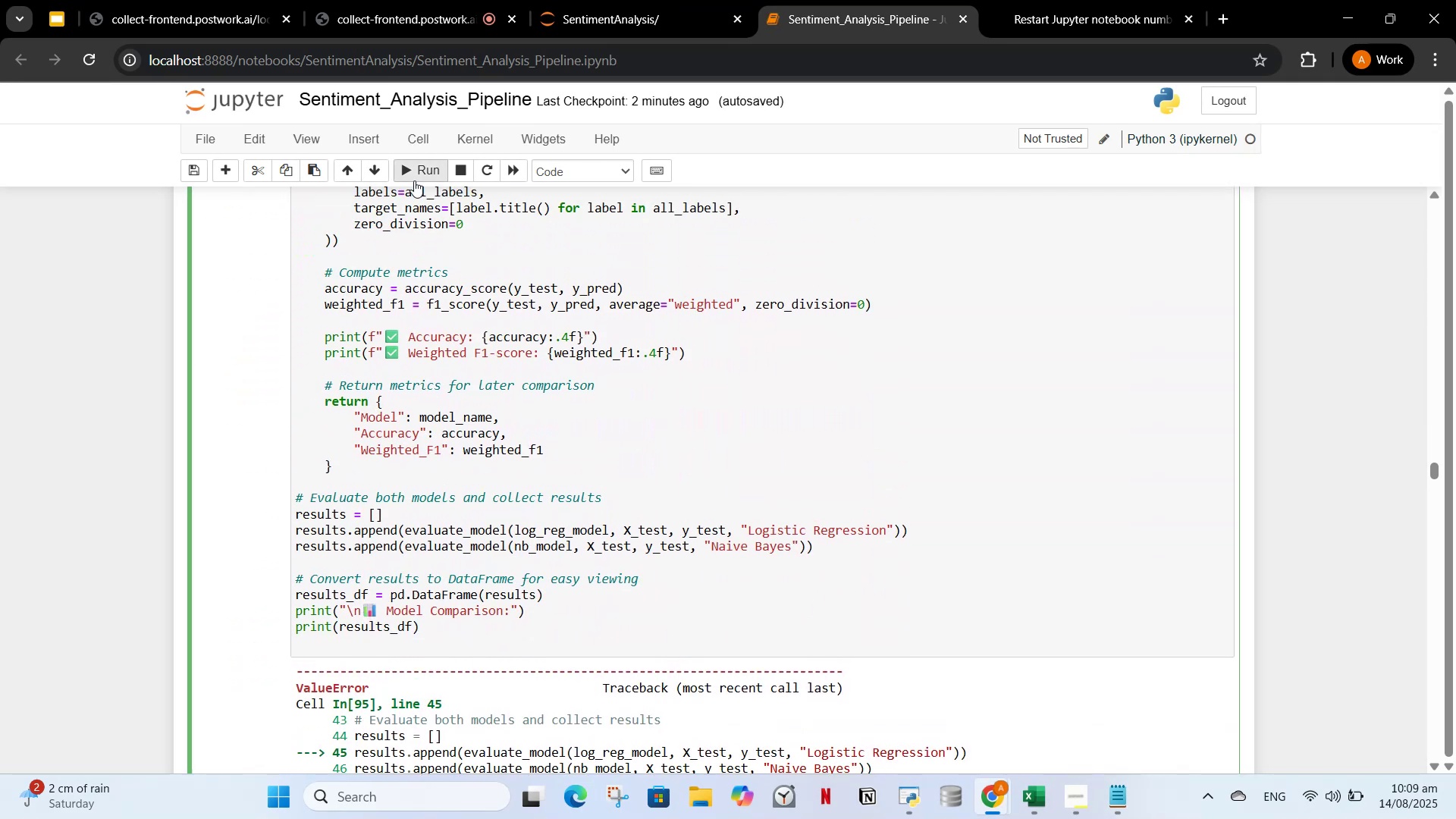 
left_click([409, 166])
 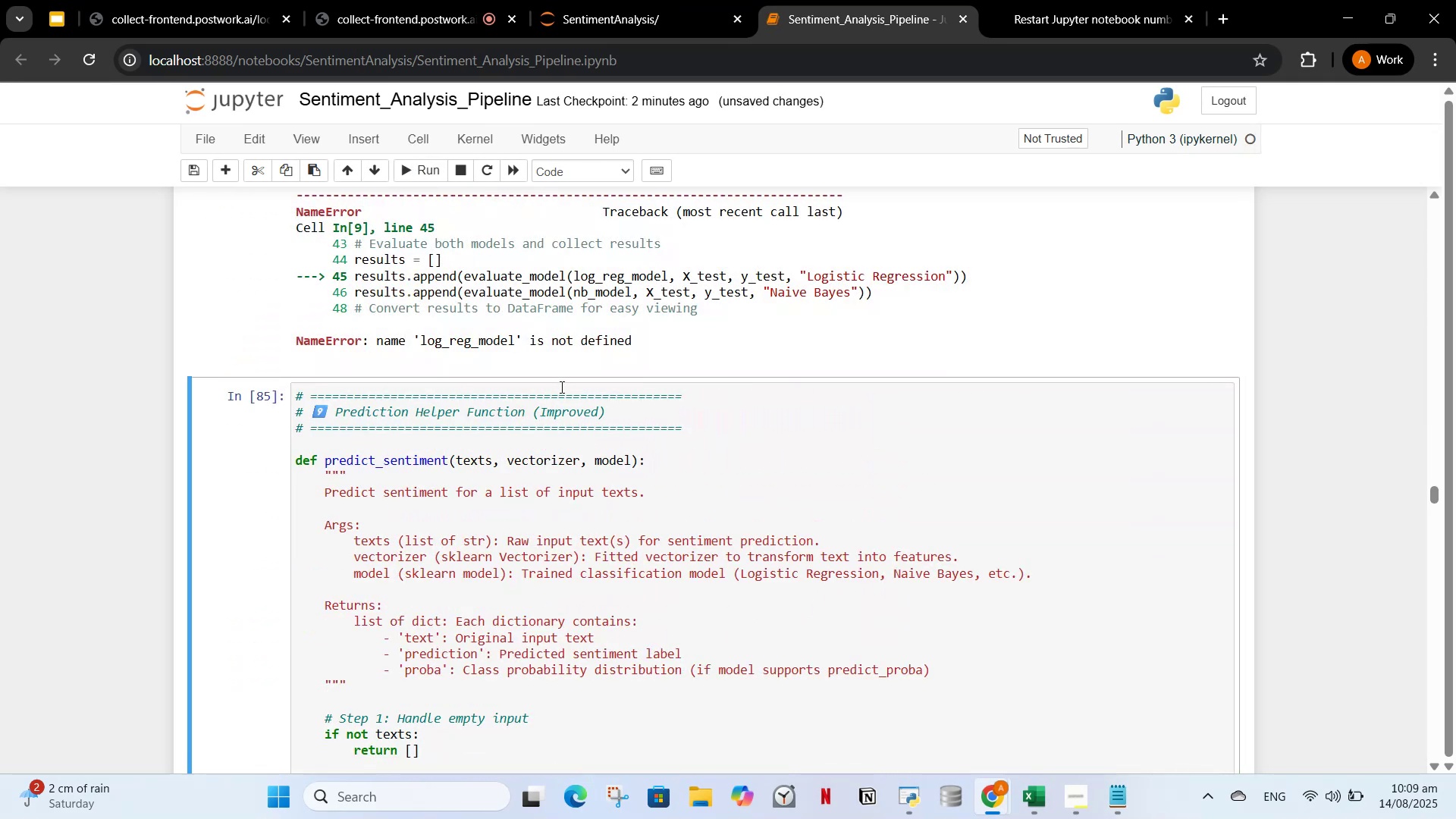 
scroll: coordinate [560, 387], scroll_direction: up, amount: 1.0
 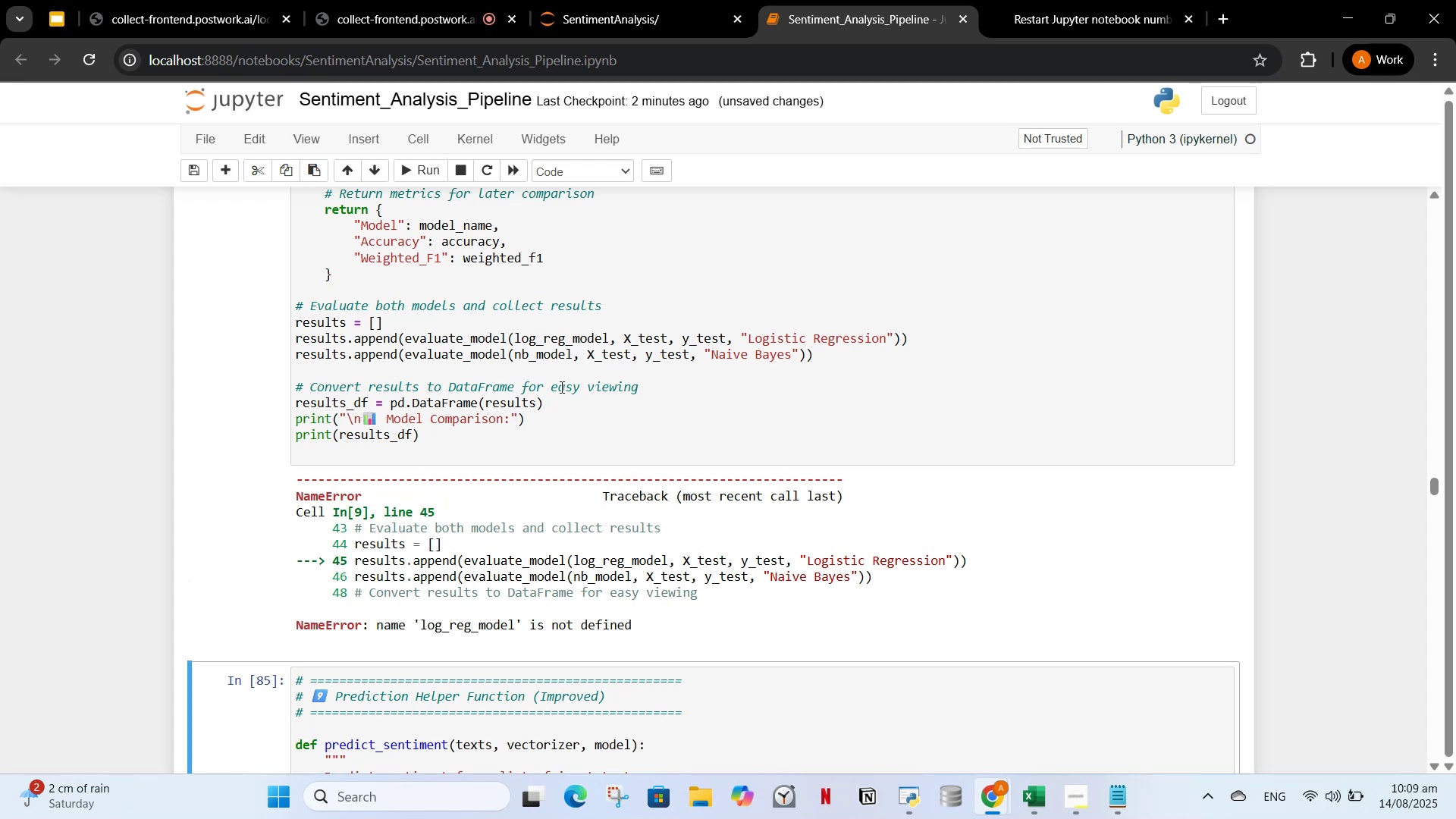 
wait(9.96)
 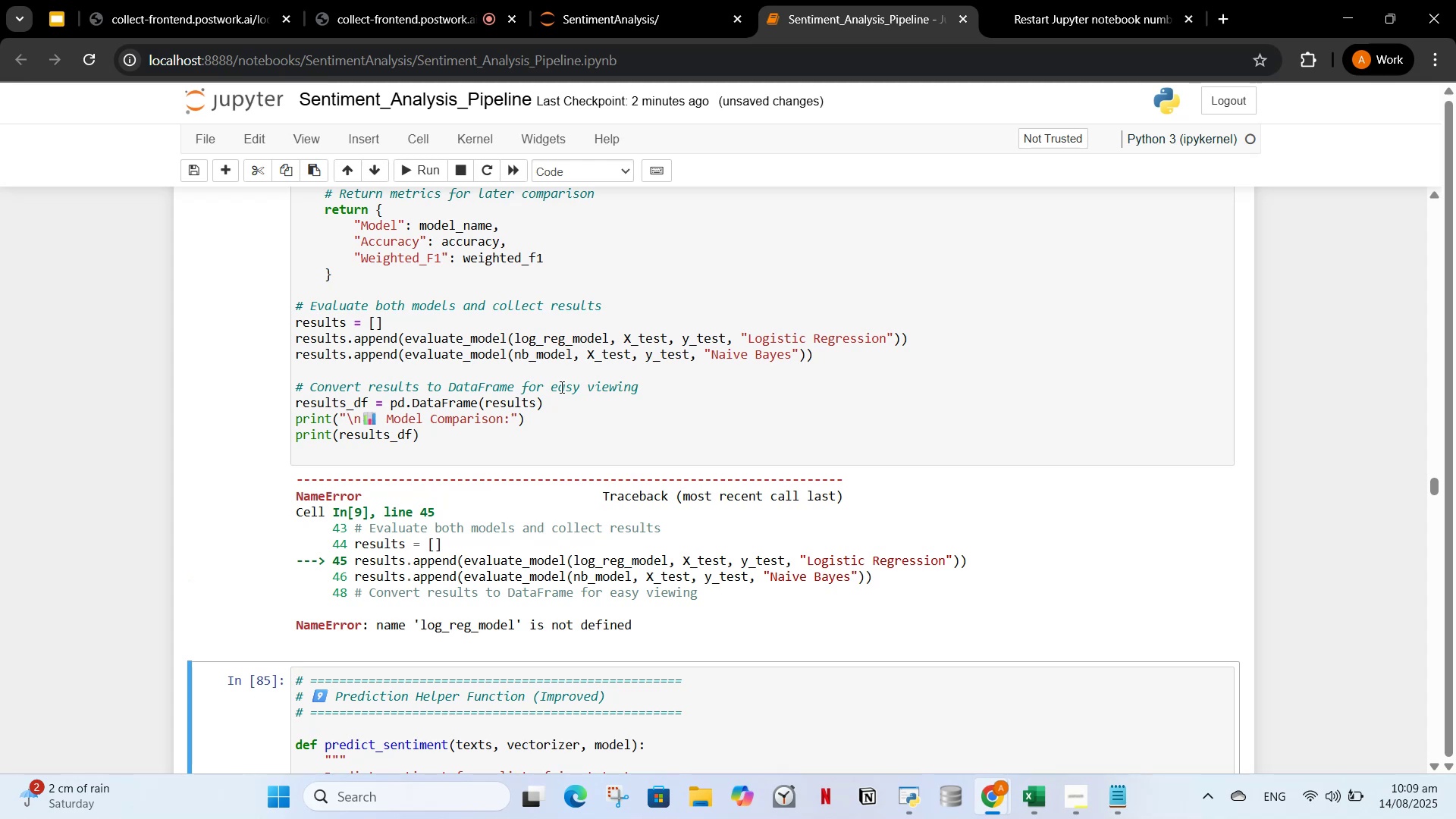 
scroll: coordinate [755, 540], scroll_direction: up, amount: 12.0
 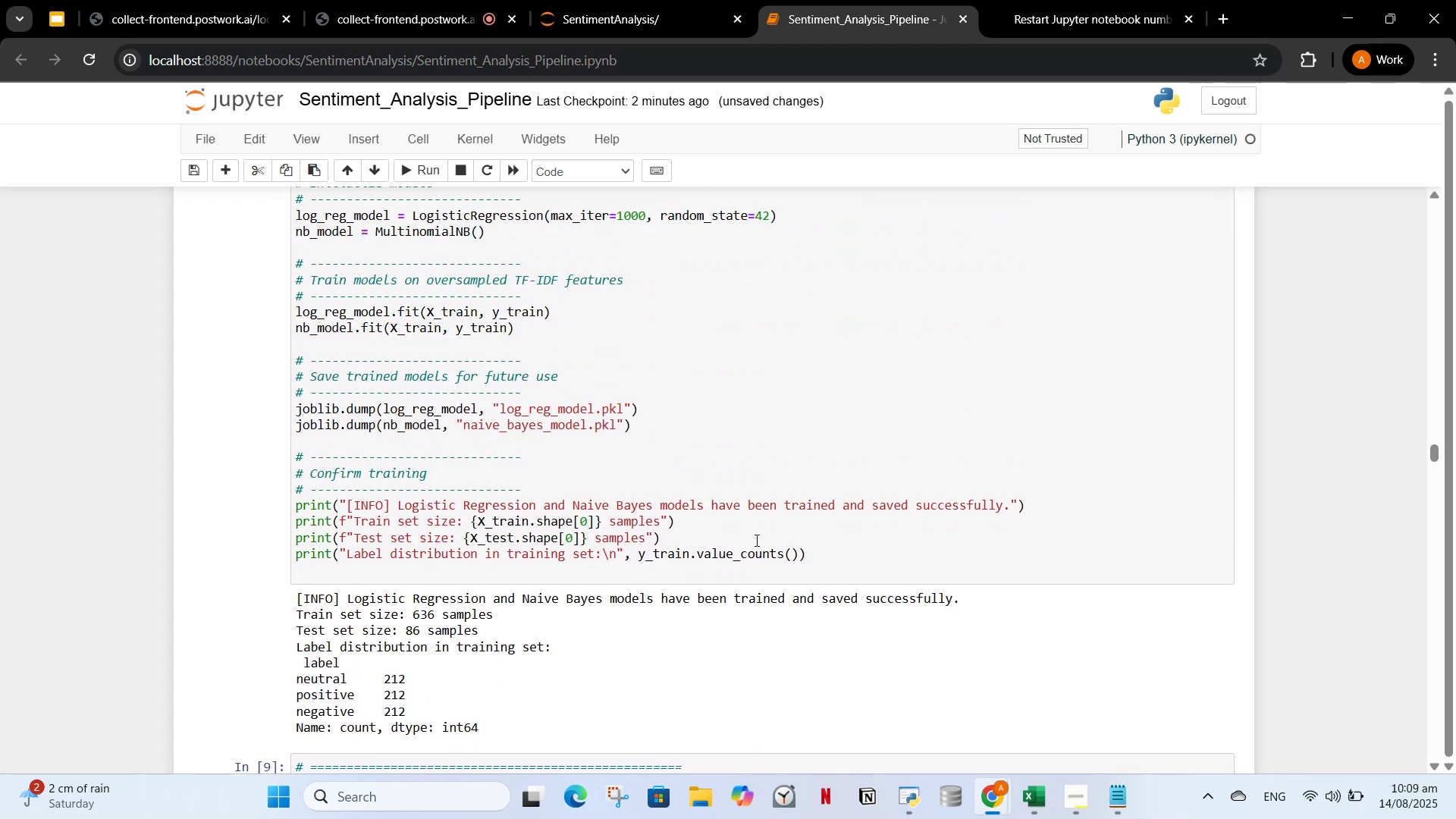 
left_click([578, 312])
 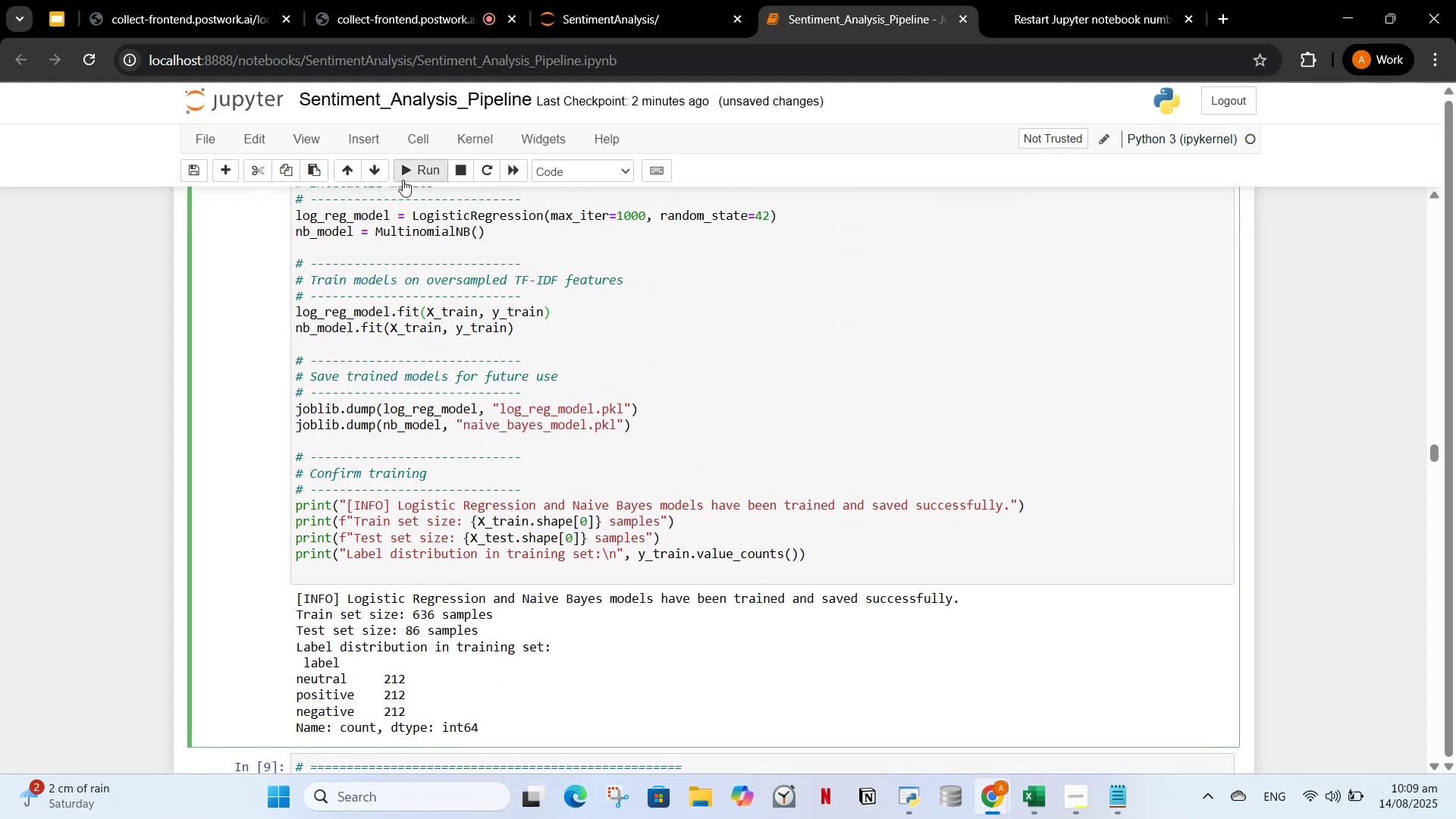 
left_click([403, 180])
 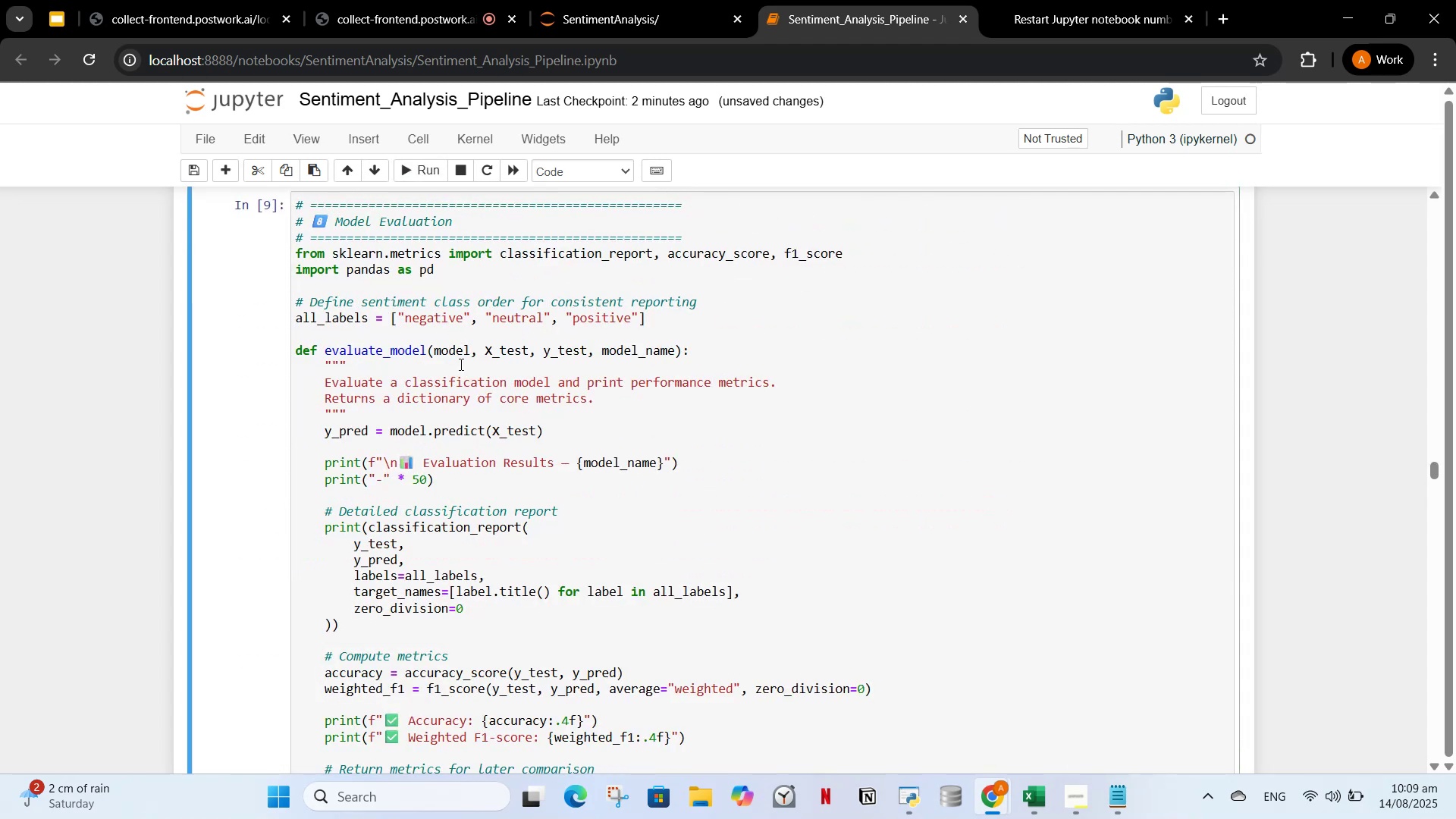 
scroll: coordinate [459, 382], scroll_direction: down, amount: 7.0
 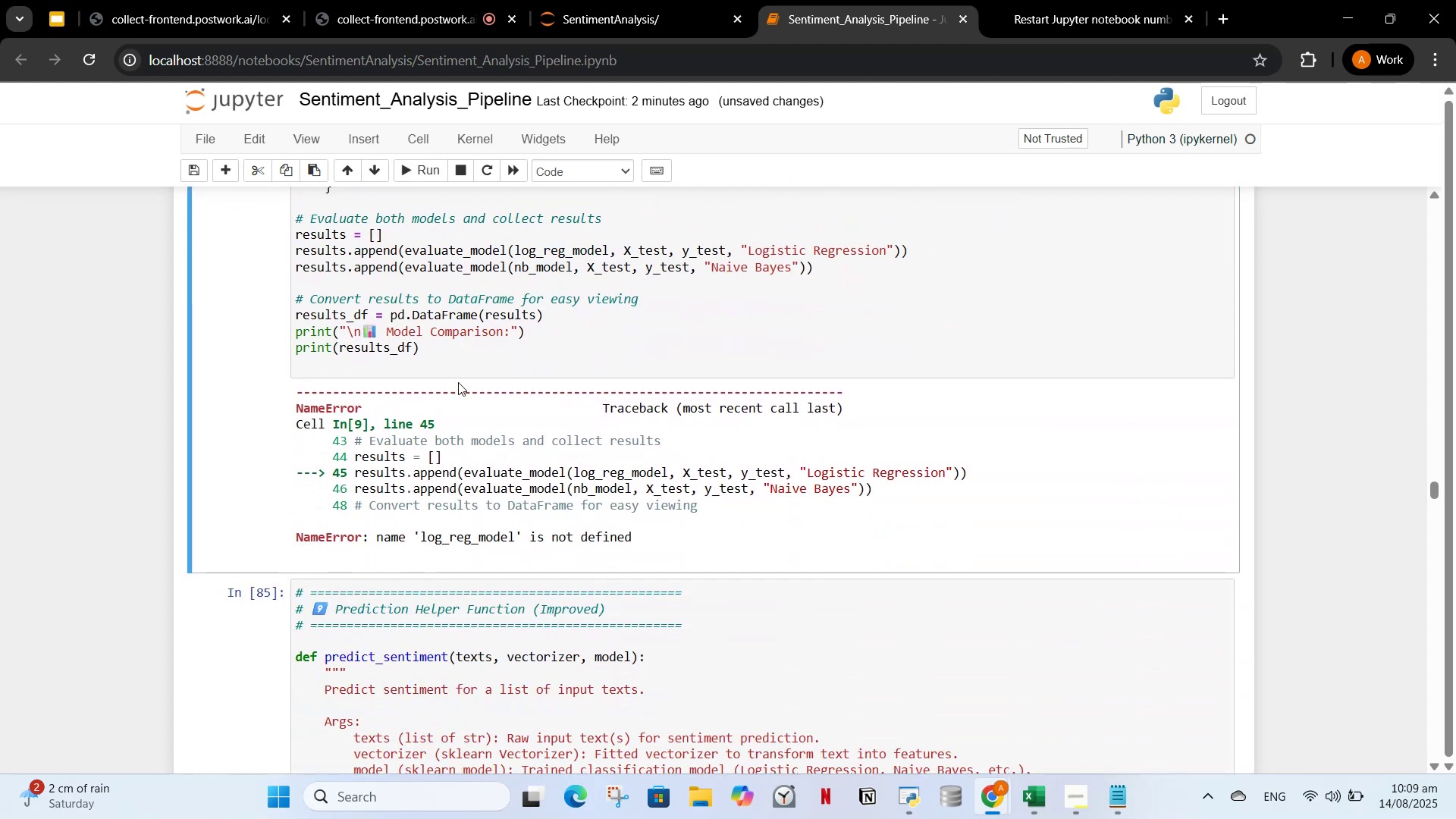 
scroll: coordinate [459, 383], scroll_direction: up, amount: 18.0
 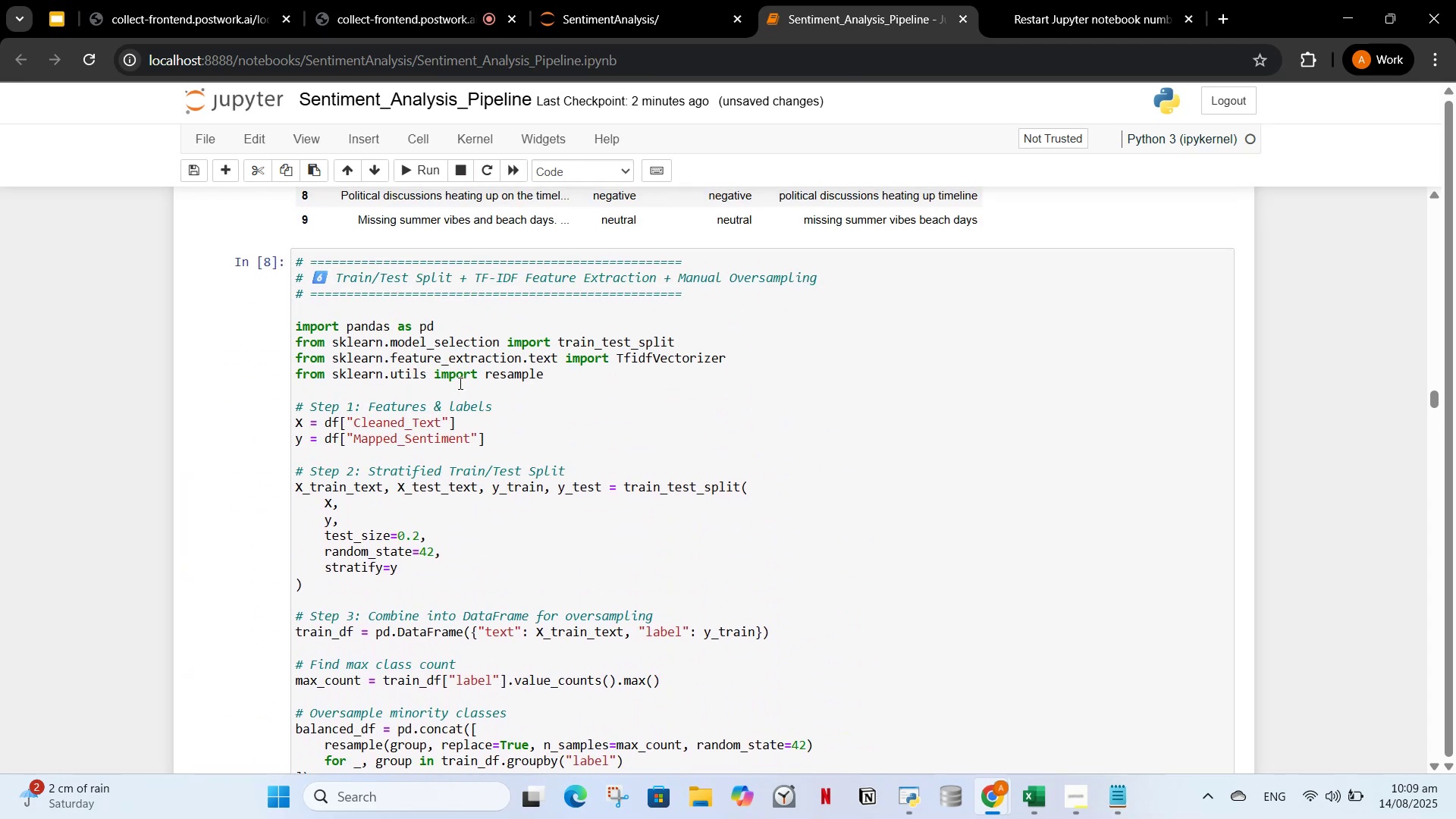 
scroll: coordinate [482, 442], scroll_direction: down, amount: 13.0
 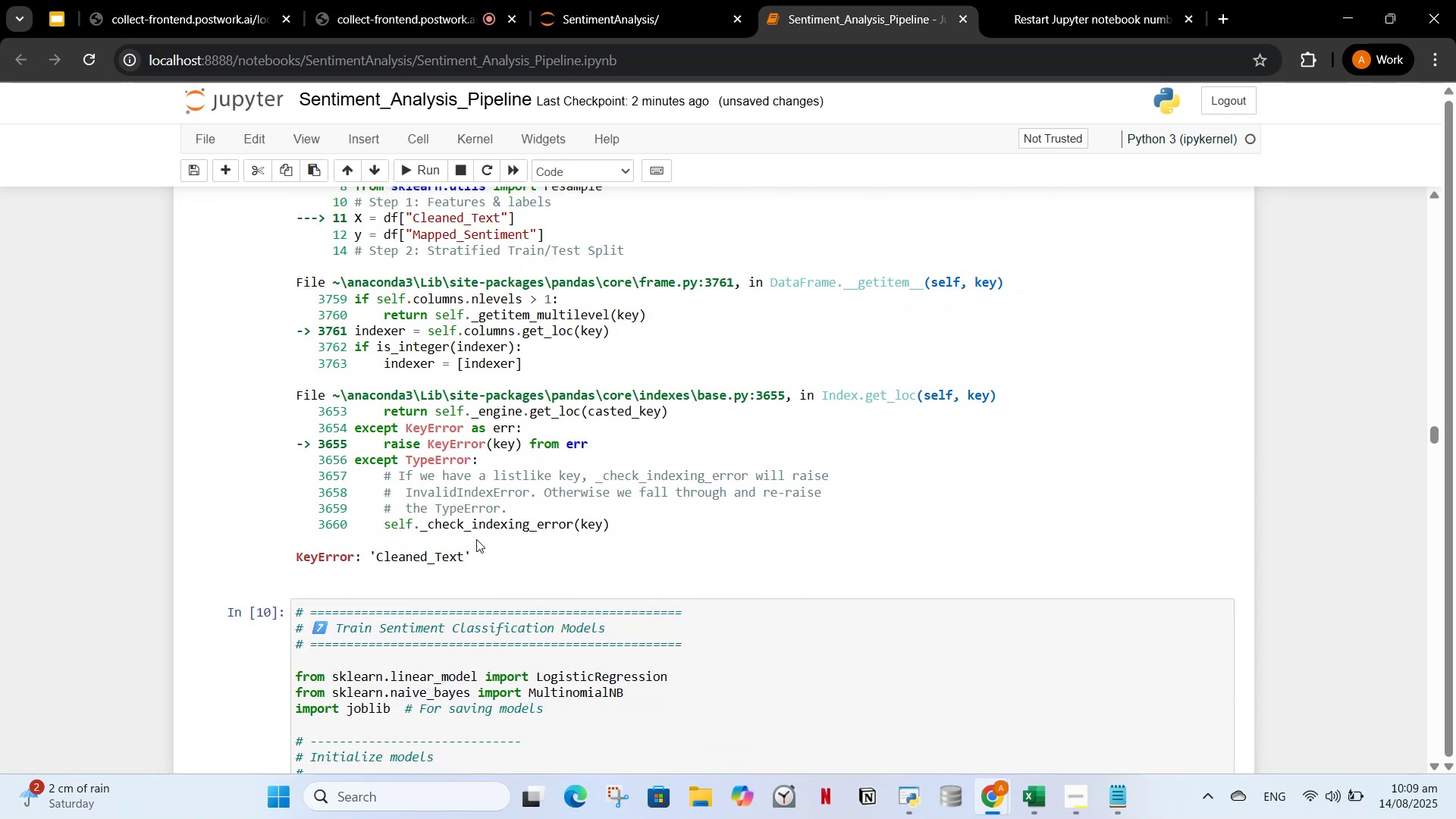 
scroll: coordinate [487, 492], scroll_direction: up, amount: 13.0
 